 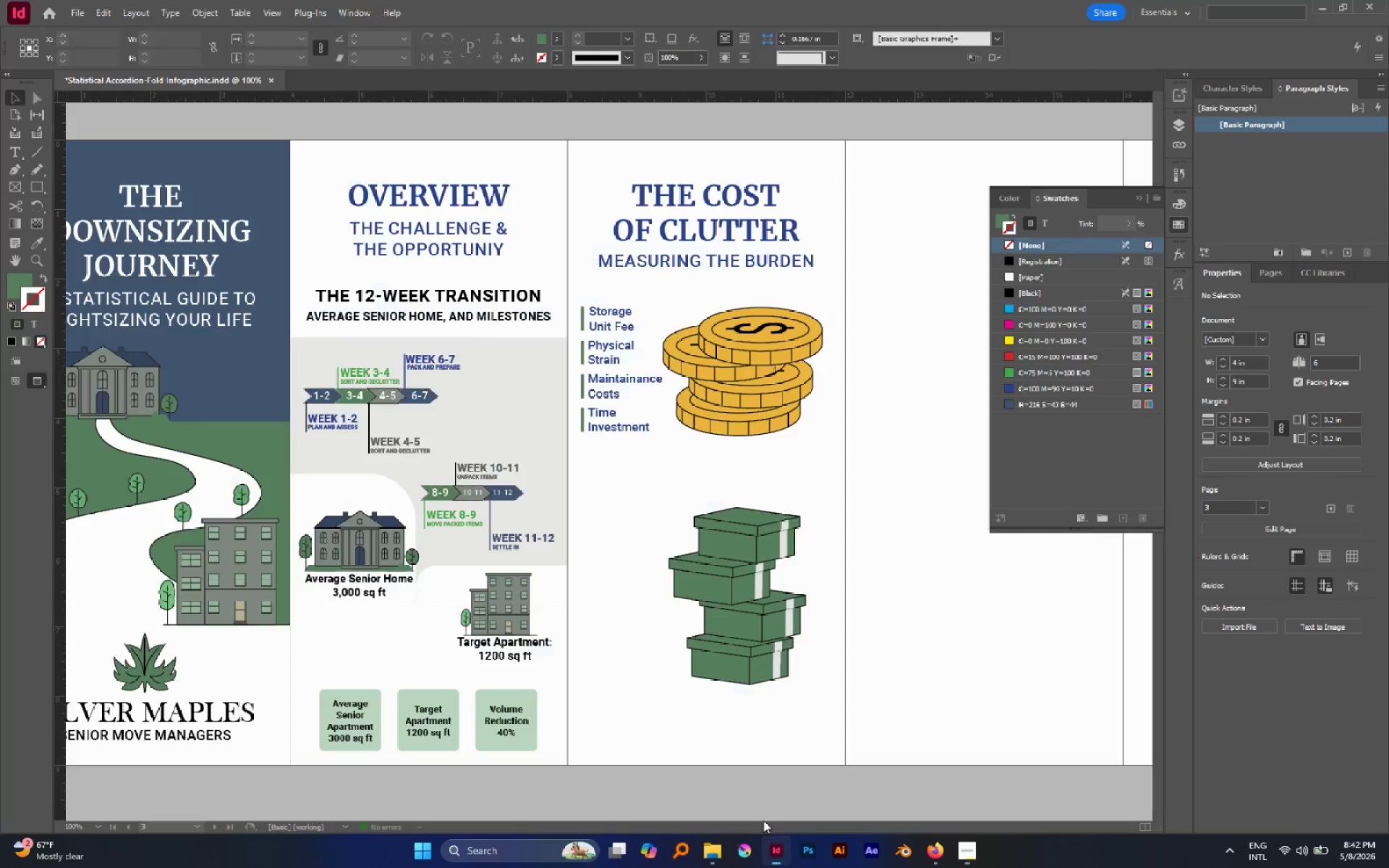 
scroll: coordinate [735, 671], scroll_direction: up, amount: 2.0
 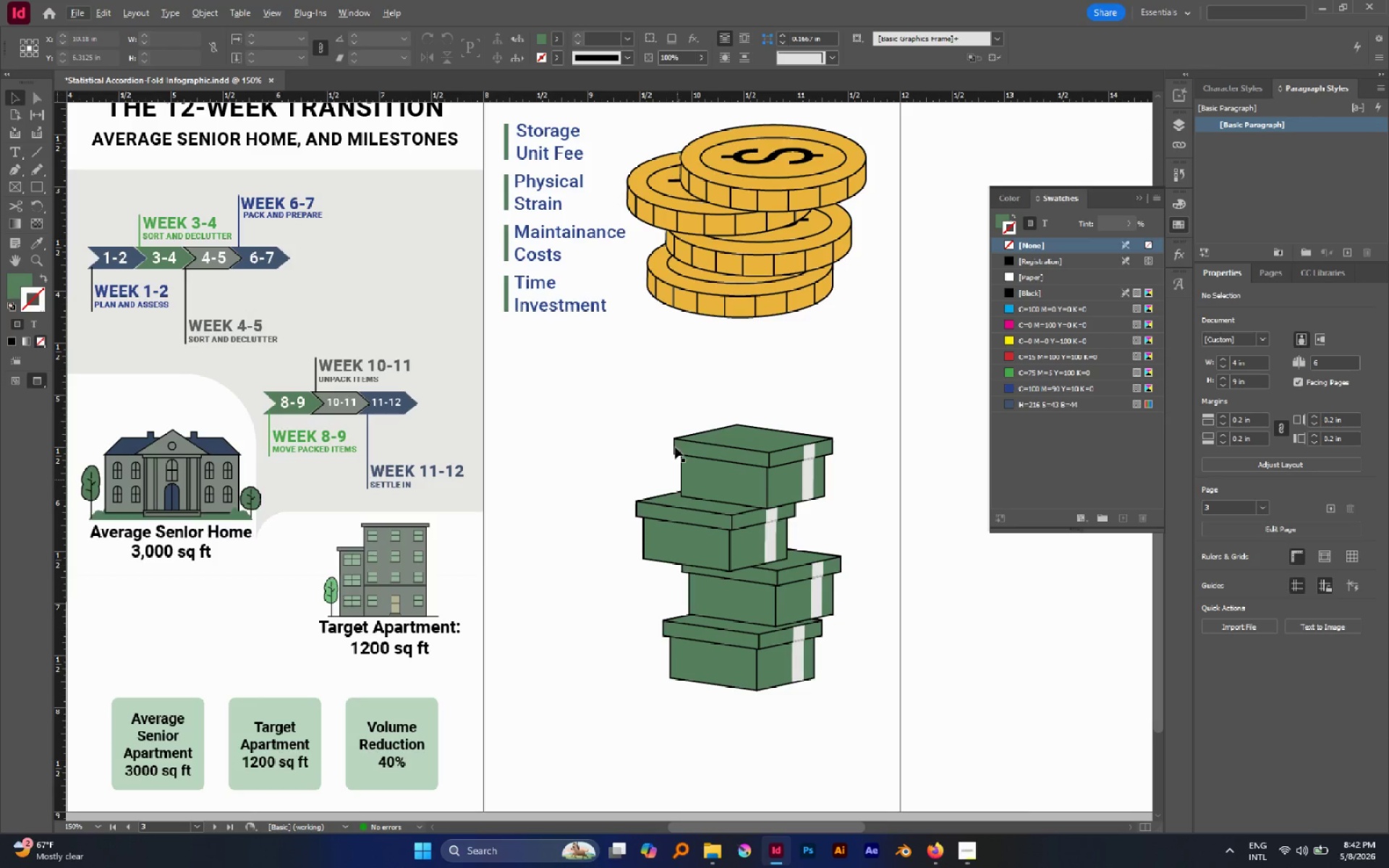 
left_click_drag(start_coordinate=[677, 402], to_coordinate=[789, 539])
 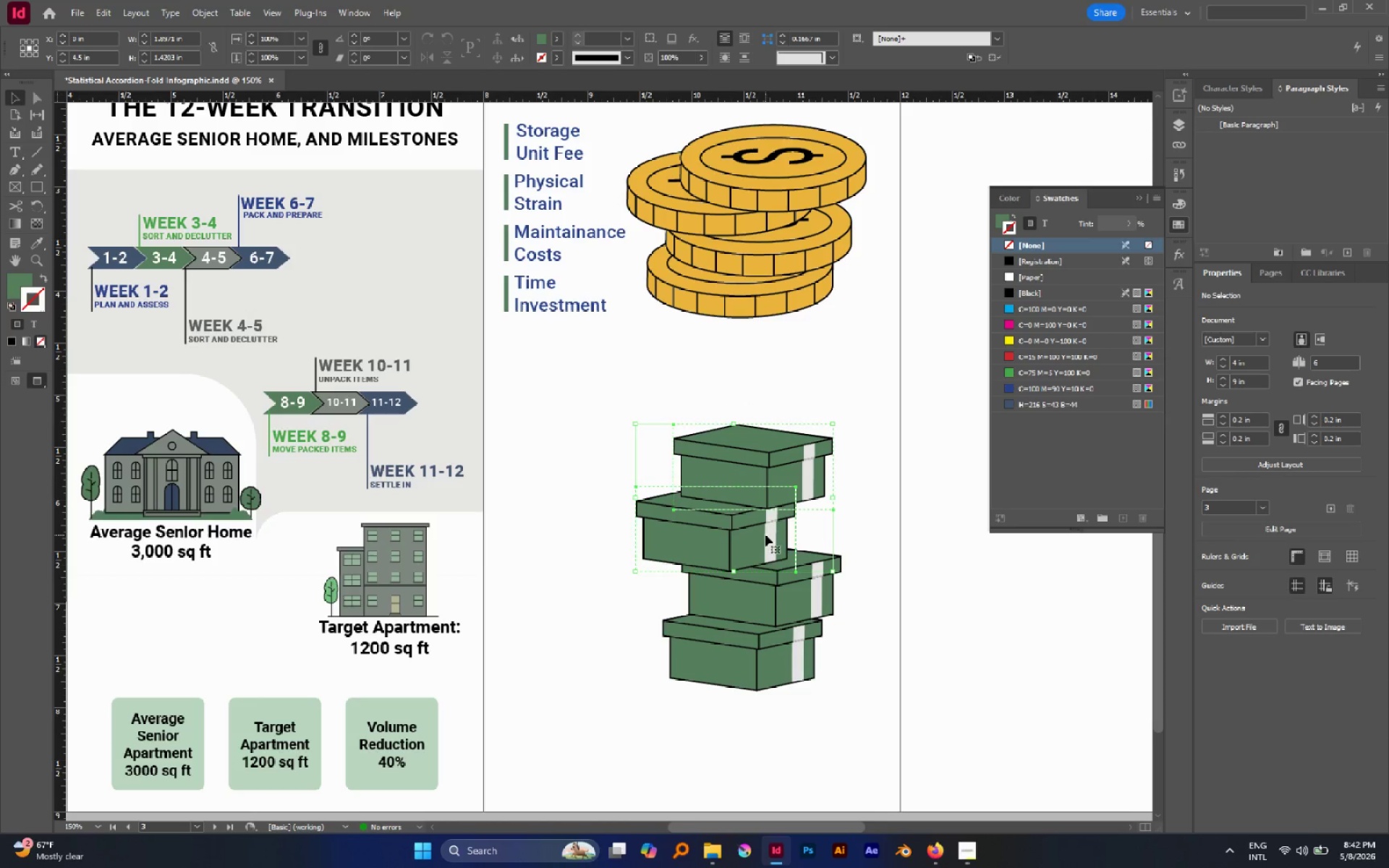 
left_click_drag(start_coordinate=[765, 535], to_coordinate=[781, 532])
 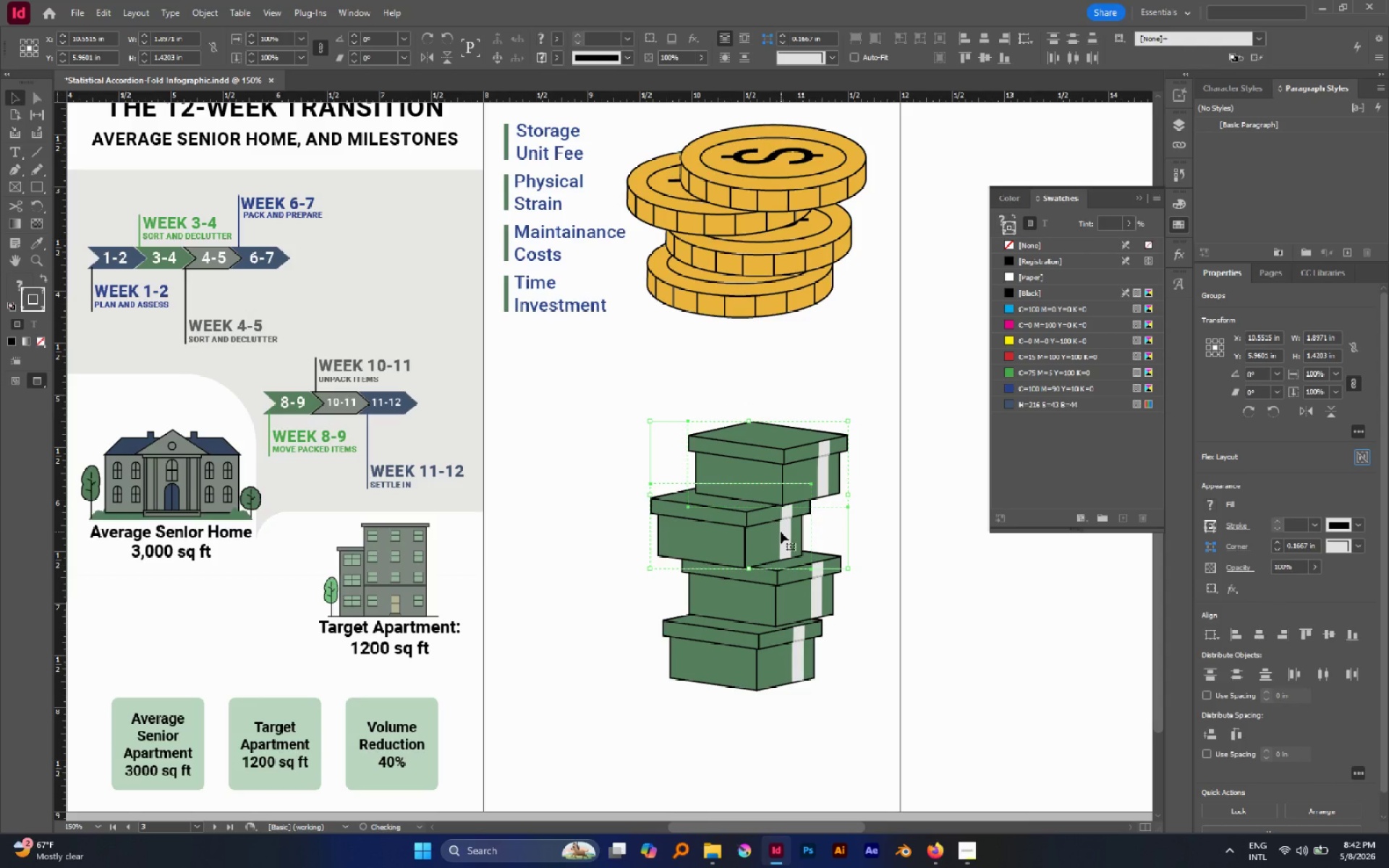 
left_click_drag(start_coordinate=[781, 532], to_coordinate=[784, 536])
 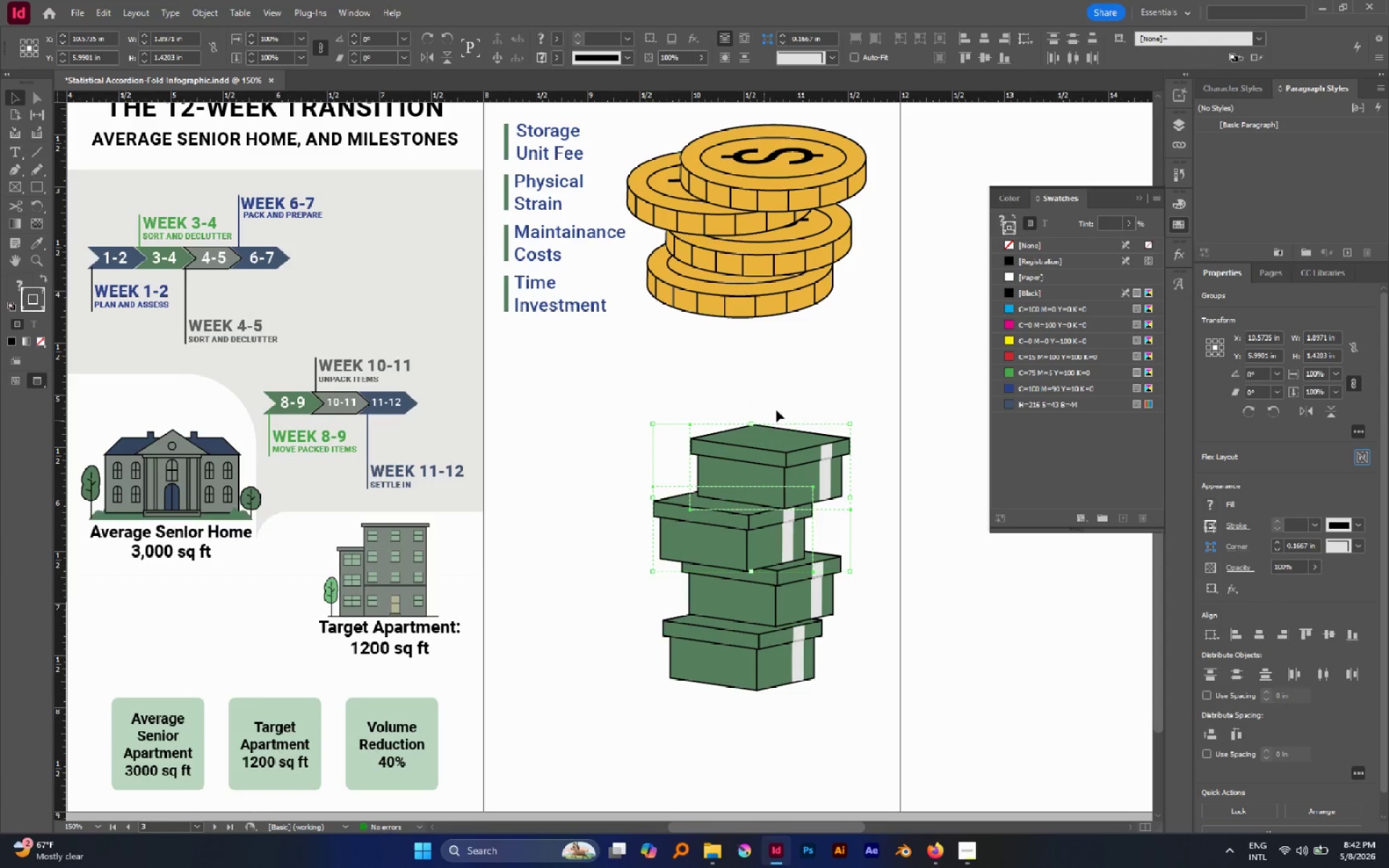 
left_click([801, 396])
 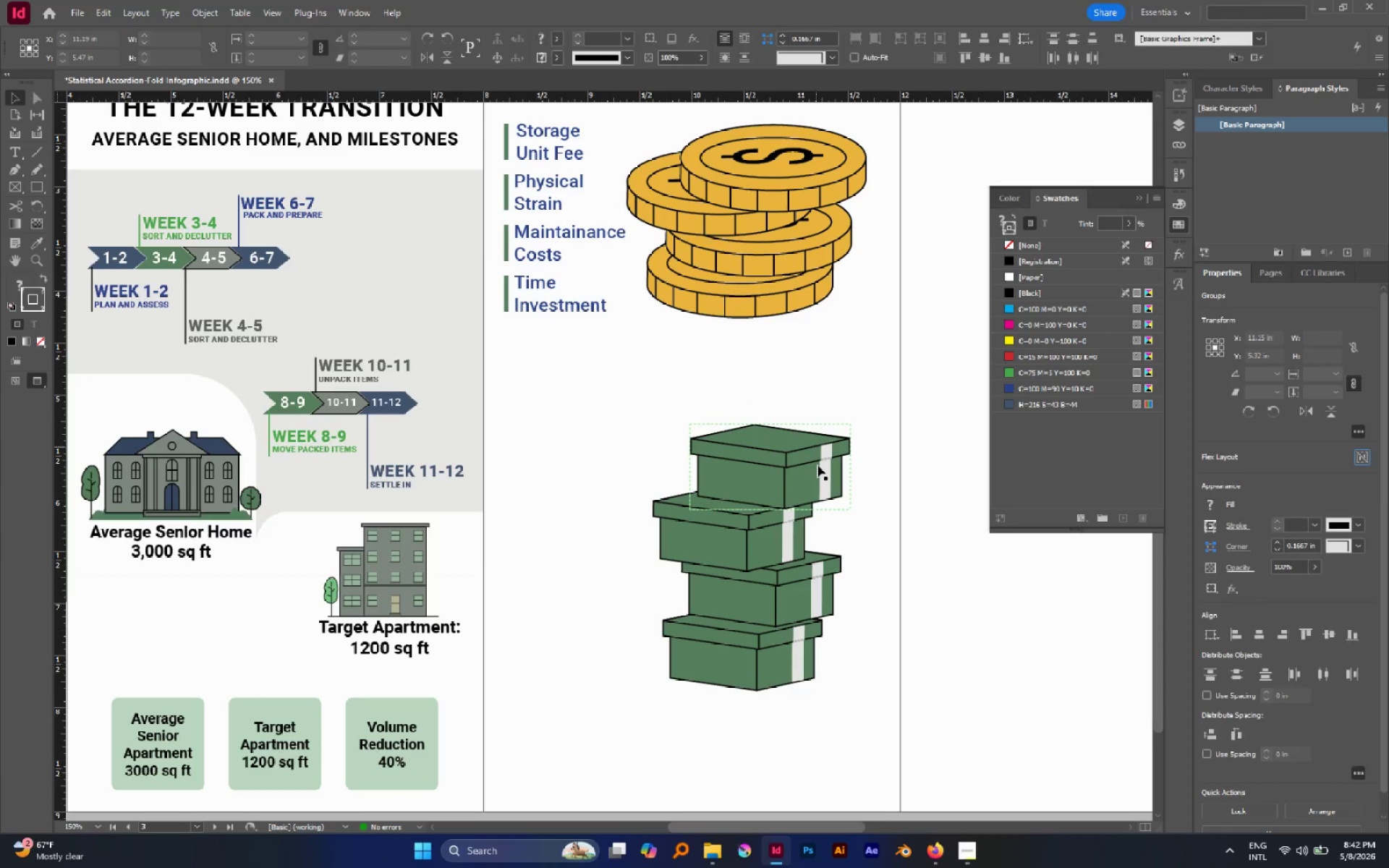 
left_click_drag(start_coordinate=[817, 465], to_coordinate=[808, 467])
 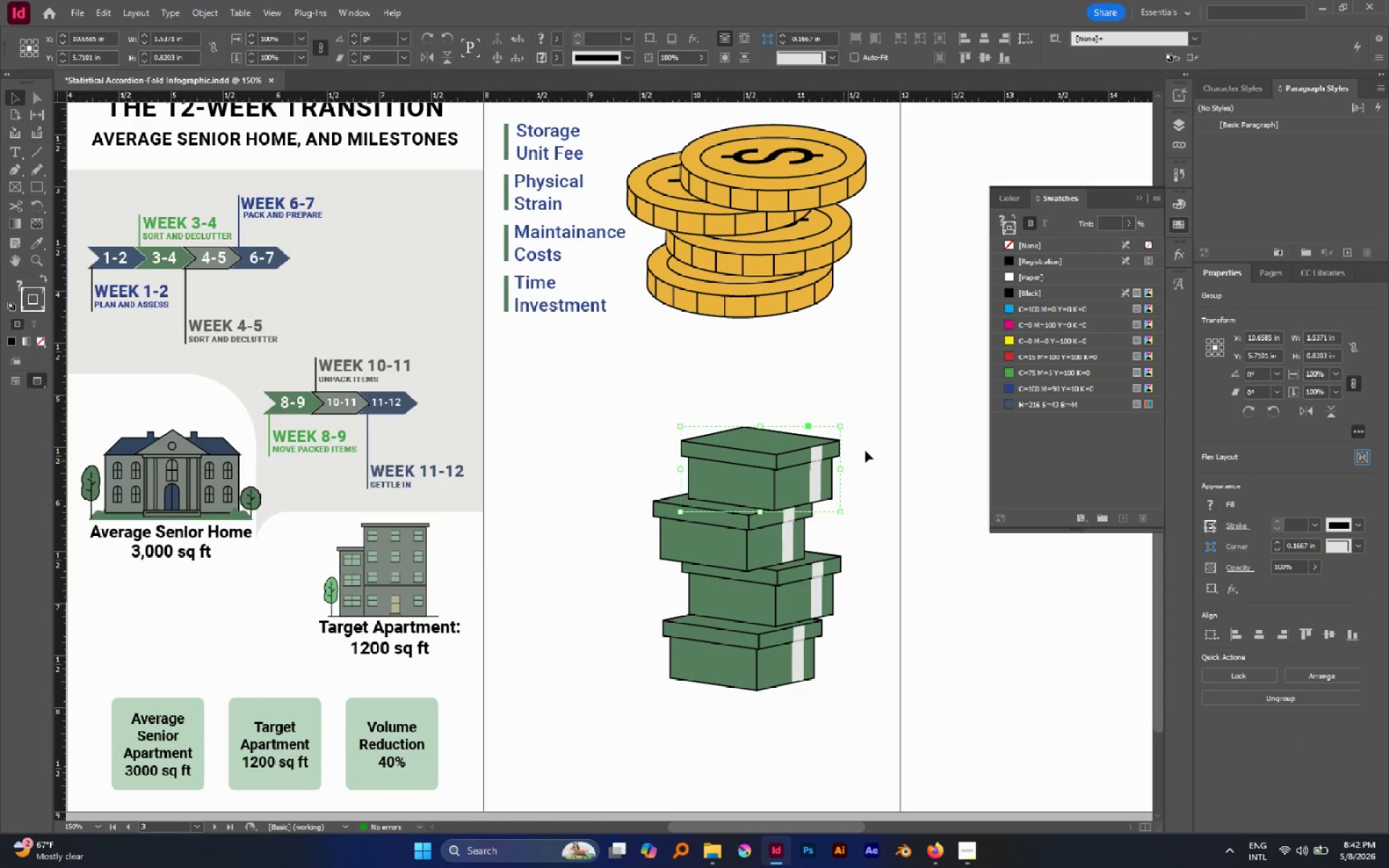 
left_click([876, 433])
 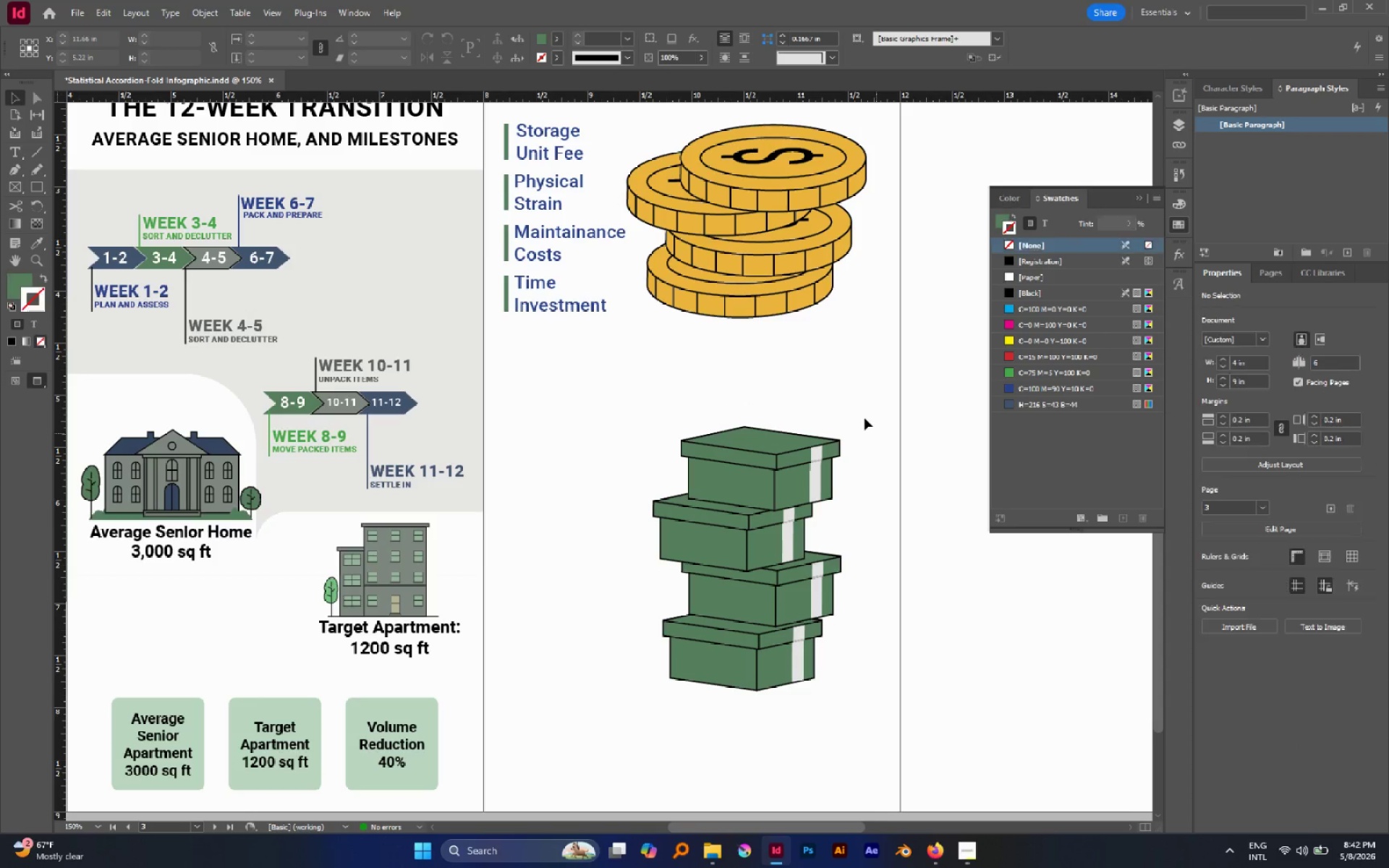 
left_click_drag(start_coordinate=[865, 418], to_coordinate=[718, 699])
 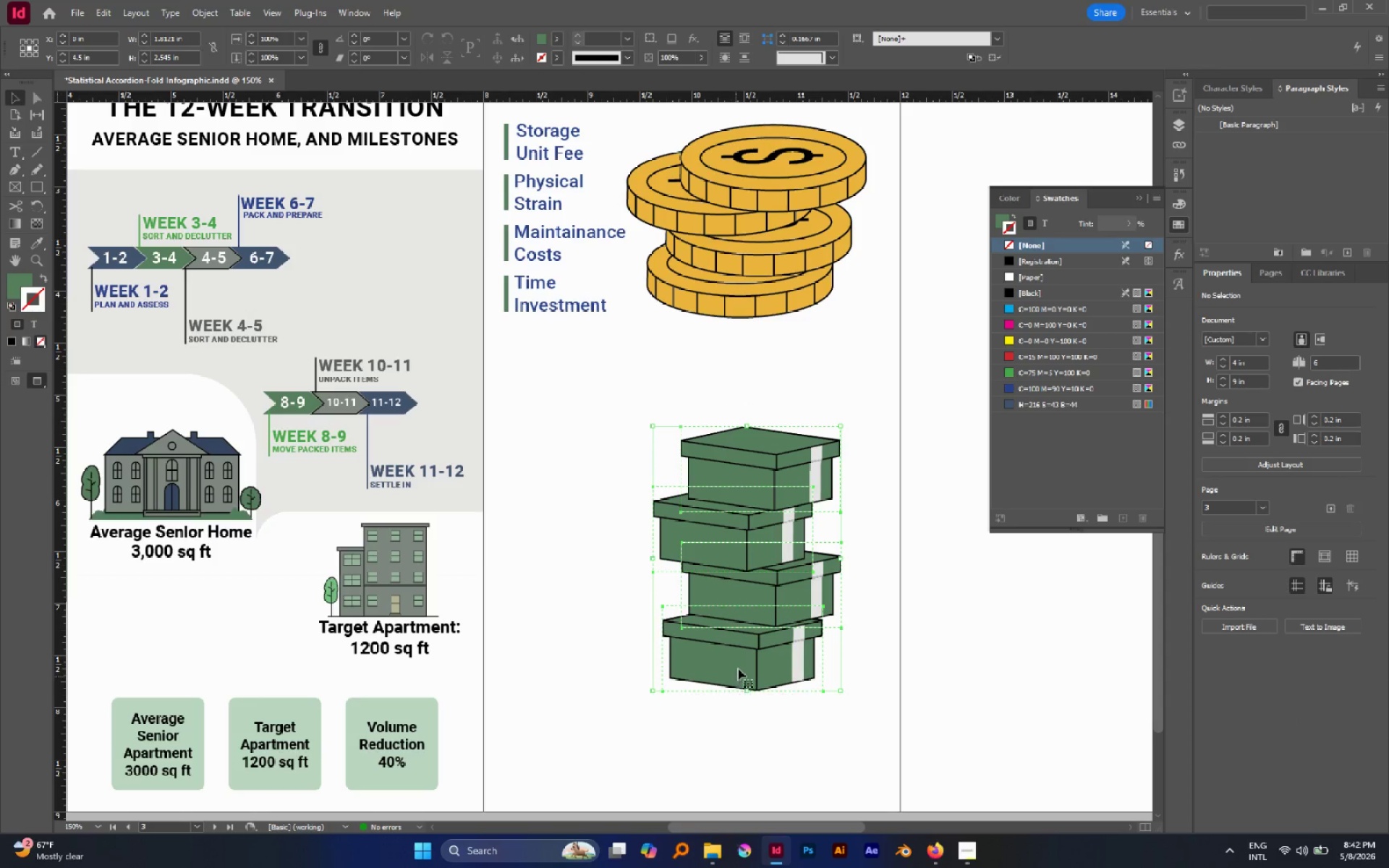 
hold_key(key=AltLeft, duration=1.95)
left_click_drag(start_coordinate=[737, 666], to_coordinate=[566, 660])
 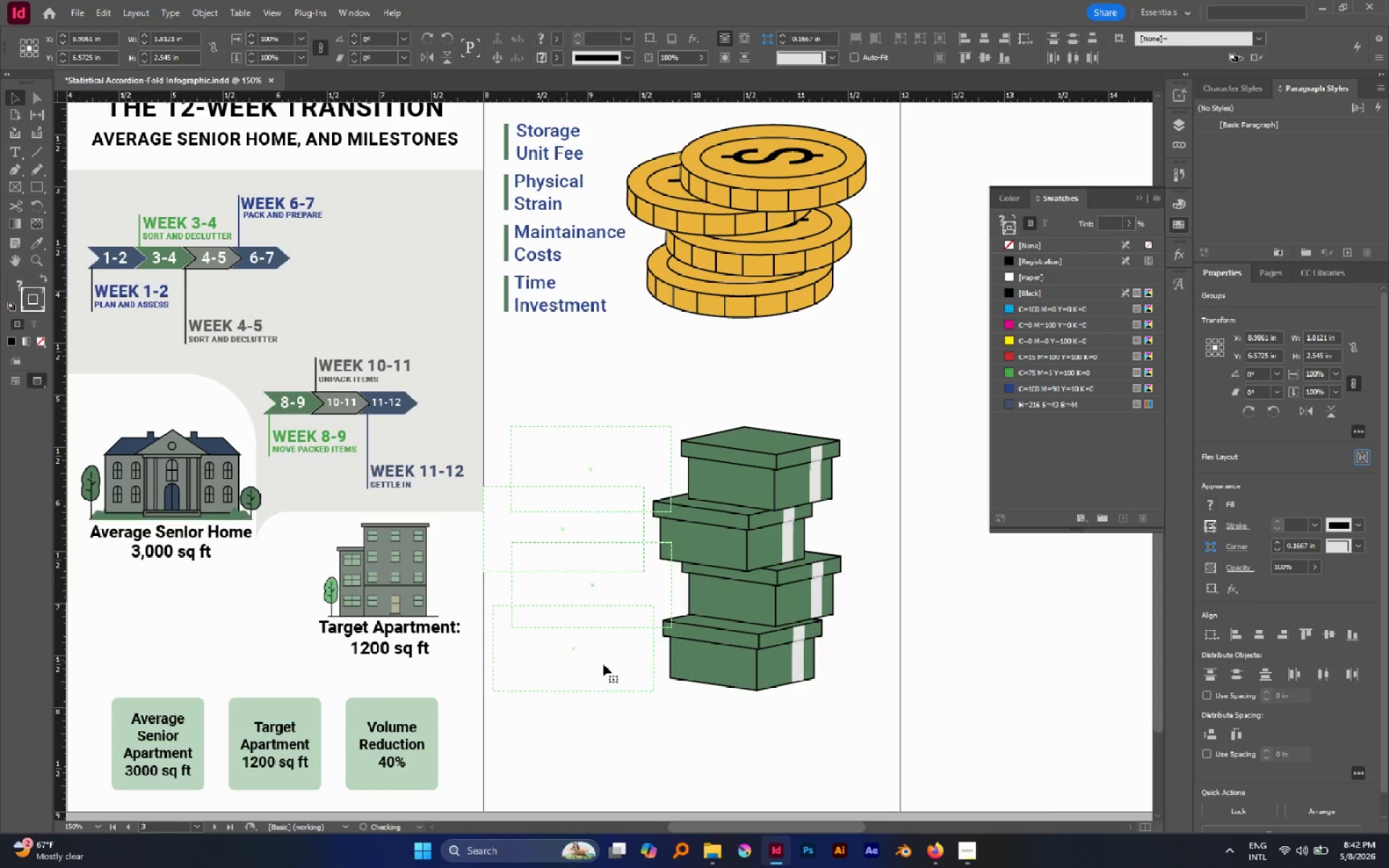 
hold_key(key=ShiftLeft, duration=0.88)
 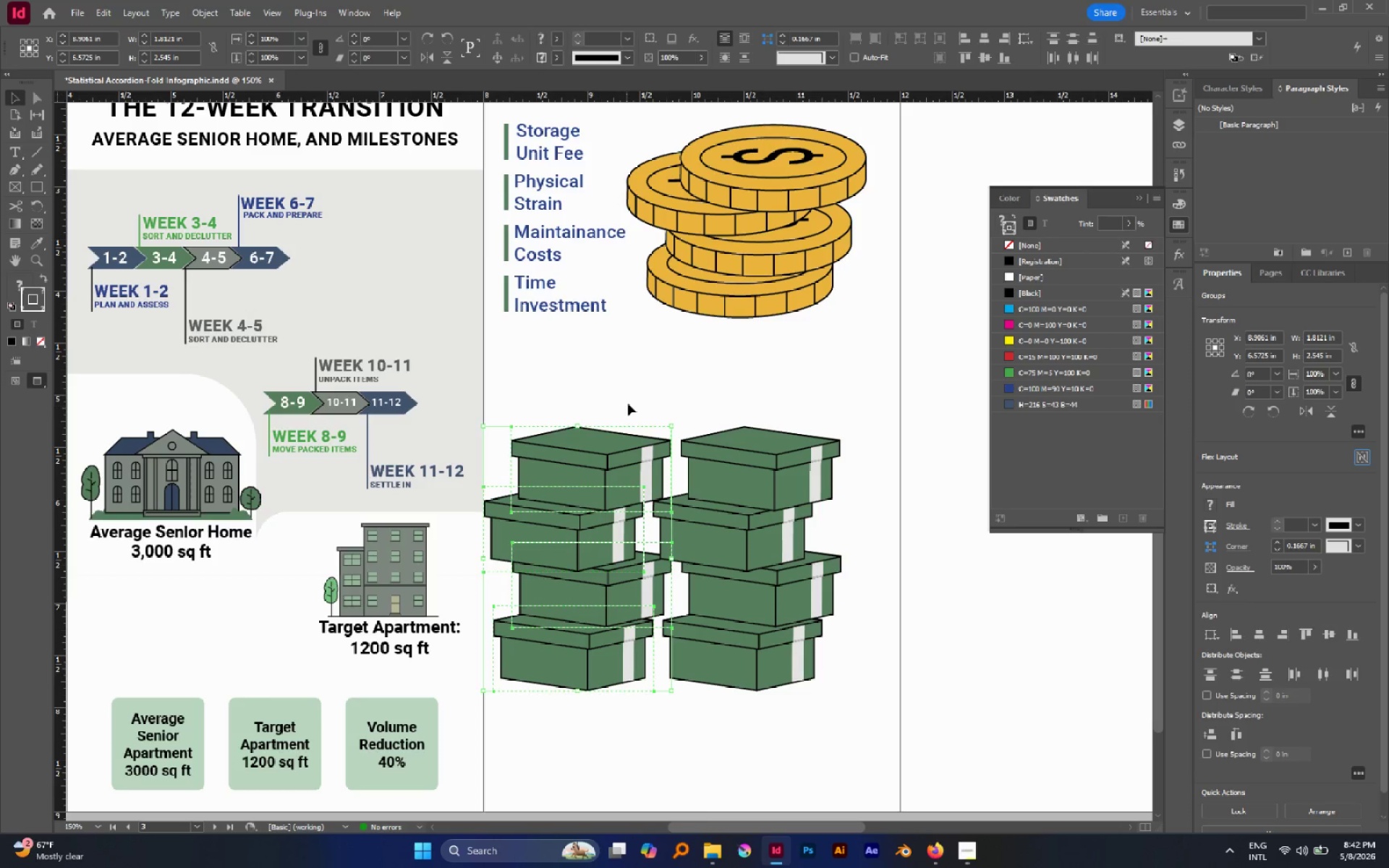 
left_click_drag(start_coordinate=[628, 597], to_coordinate=[594, 600])
 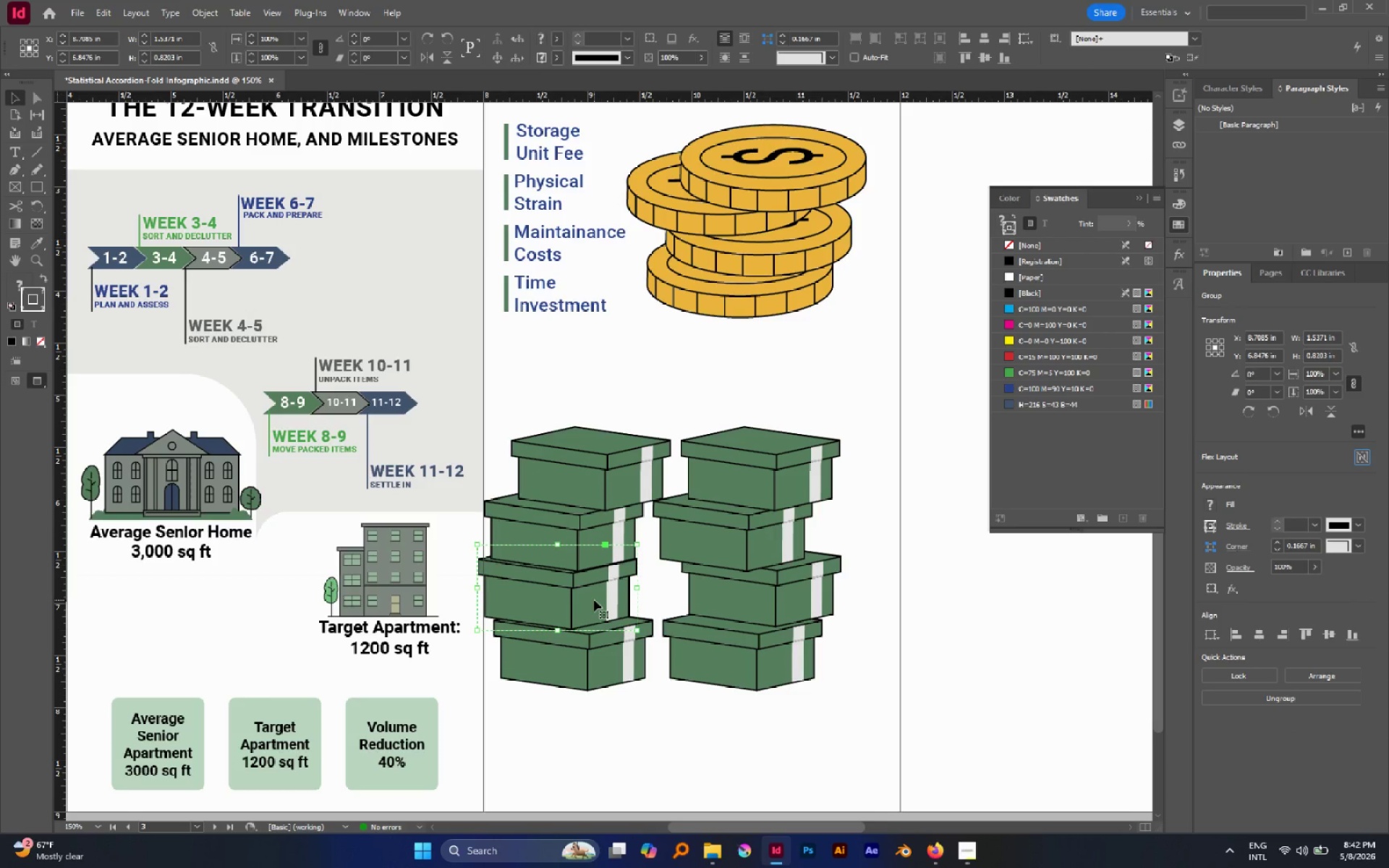 
left_click_drag(start_coordinate=[594, 600], to_coordinate=[585, 599])
 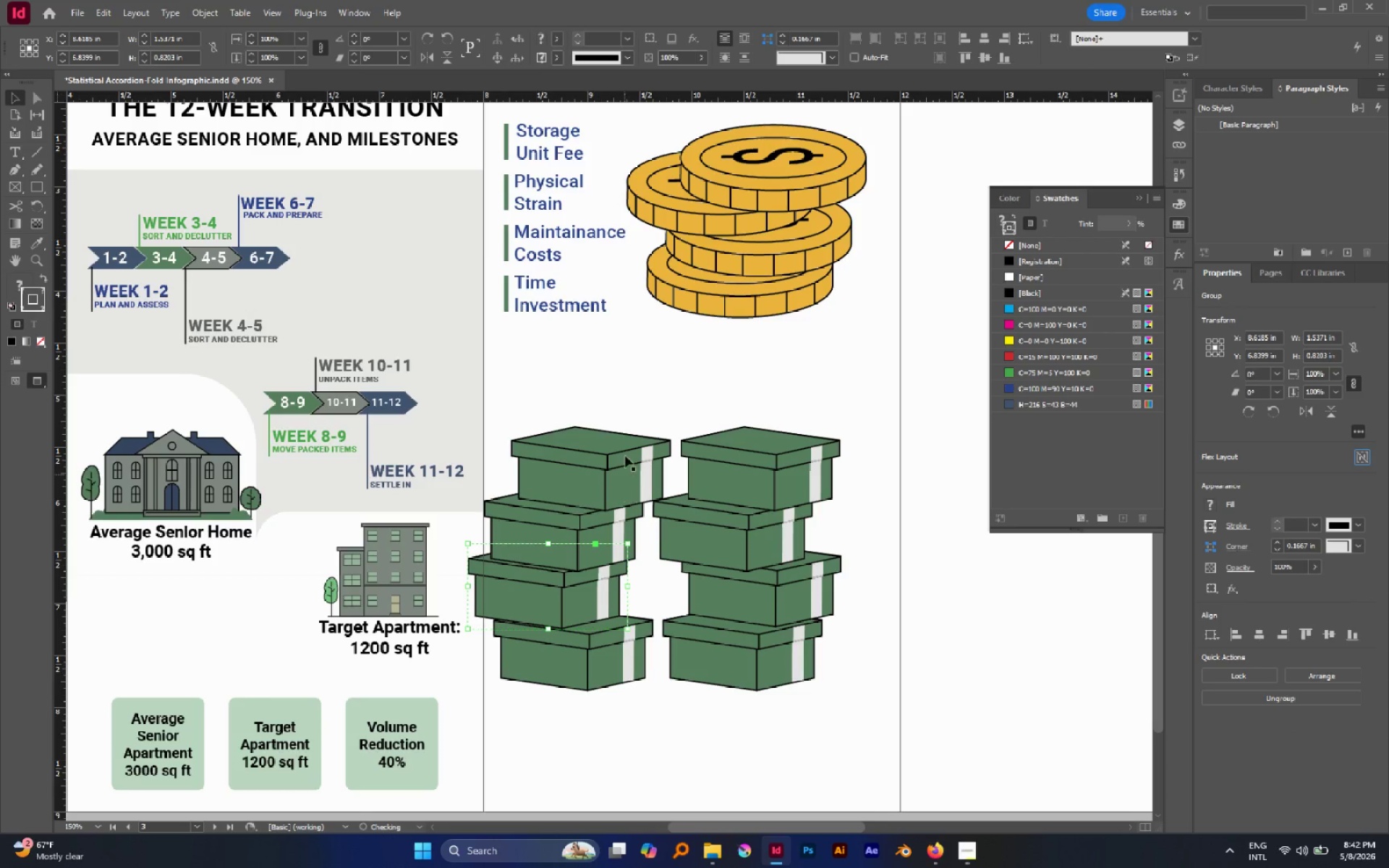 
left_click([626, 443])
 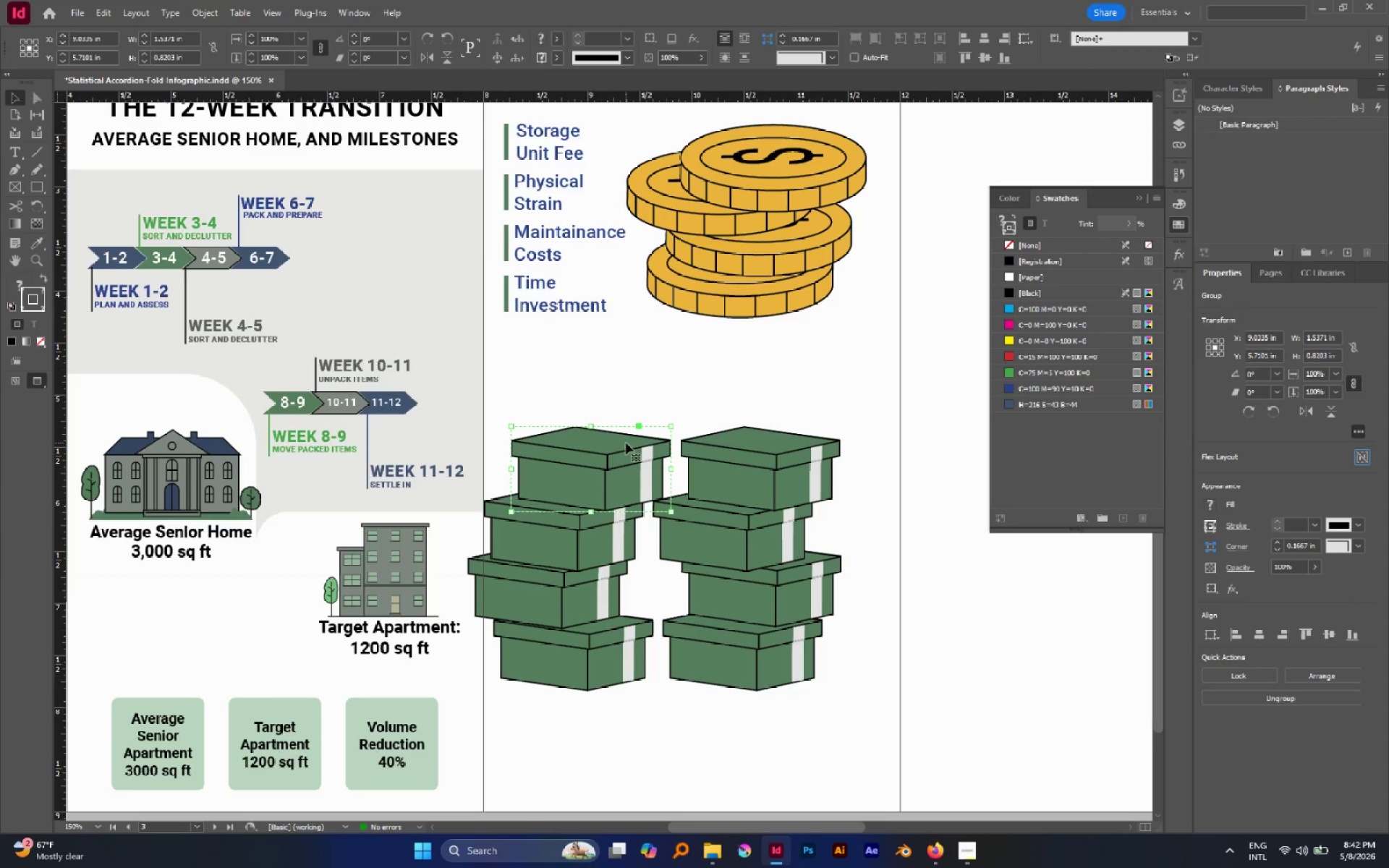 
key(Delete)
 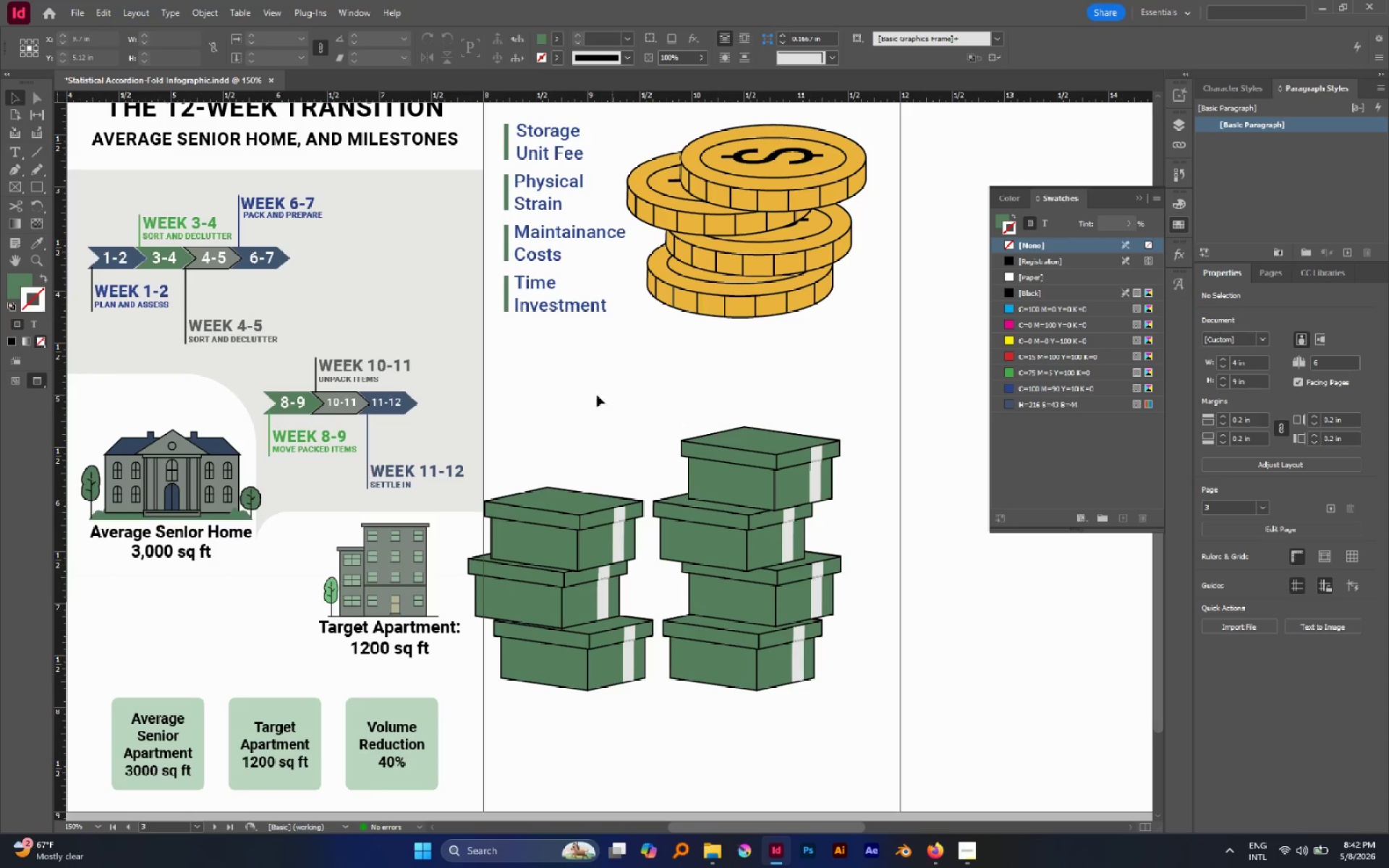 
left_click_drag(start_coordinate=[526, 394], to_coordinate=[831, 709])
 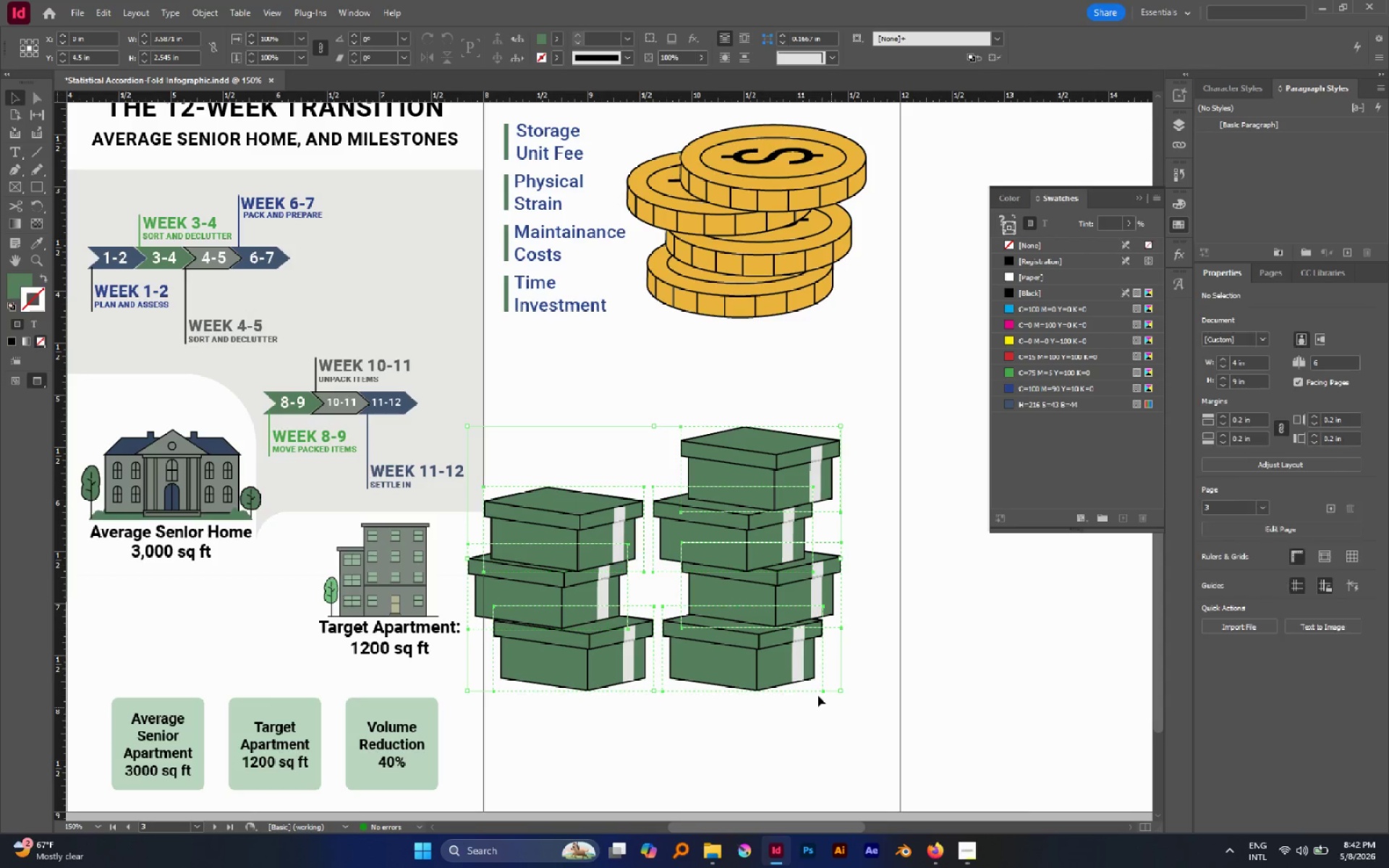 
key(Control+G)
 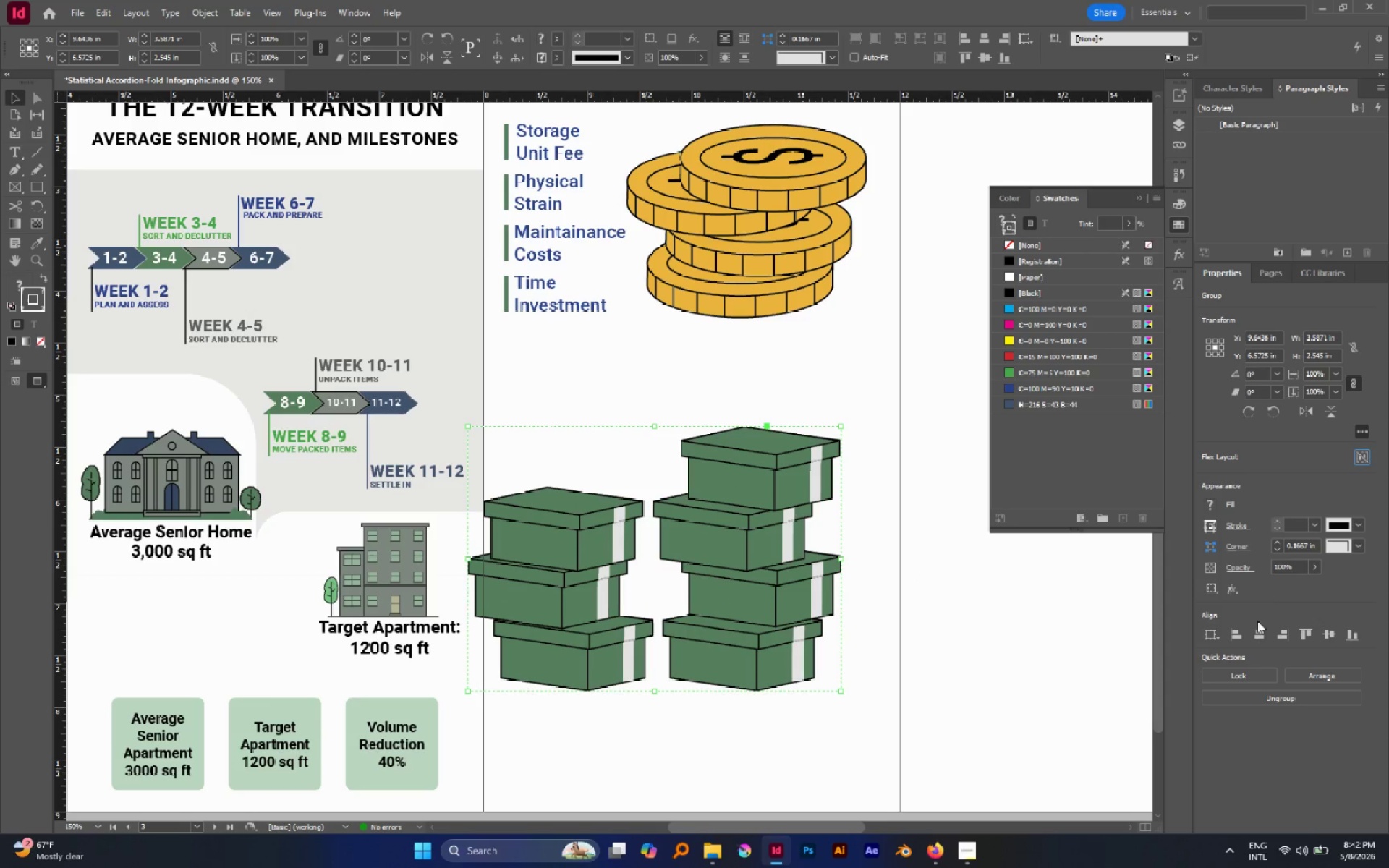 
left_click([1252, 631])
 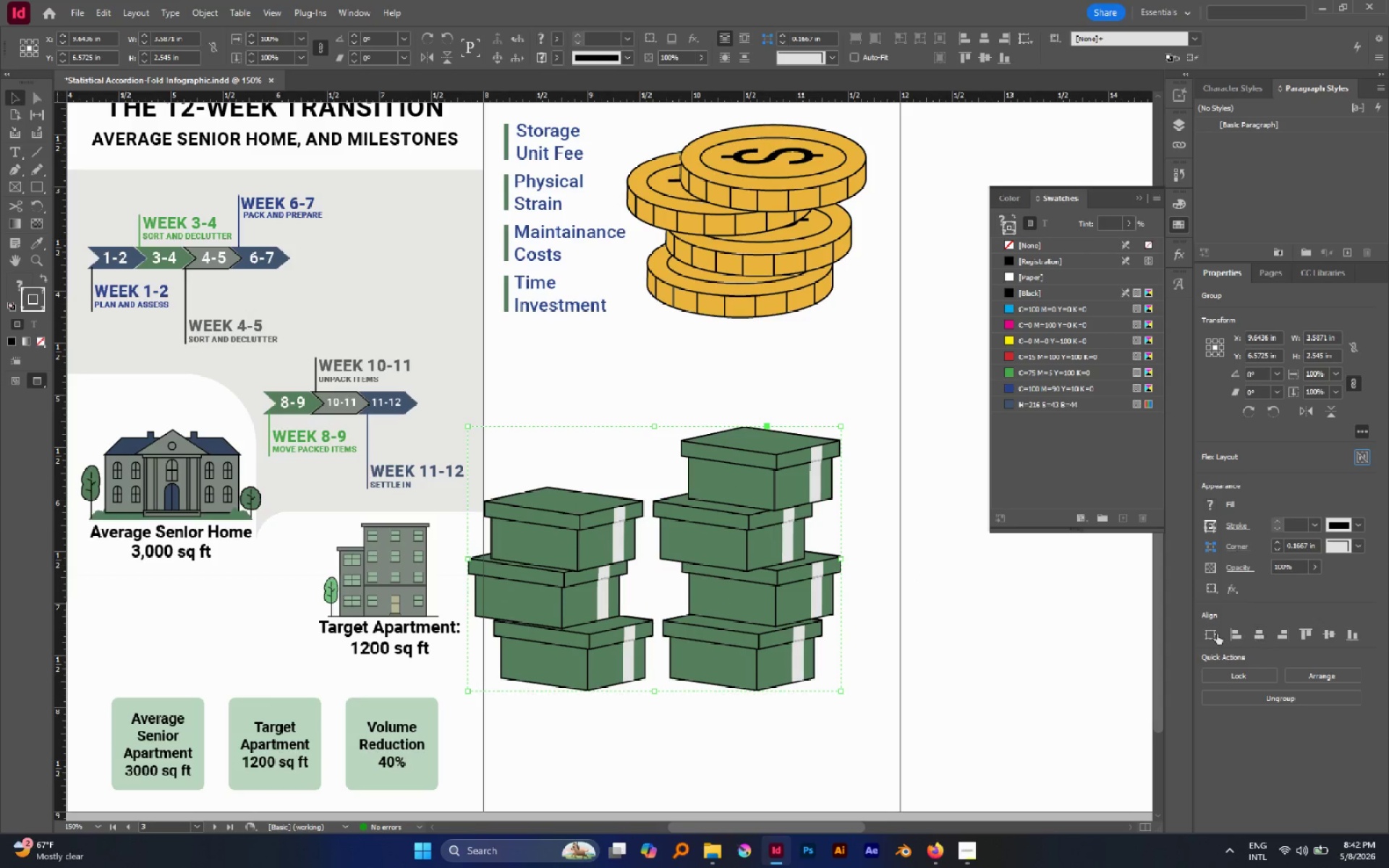 
left_click([1212, 634])
 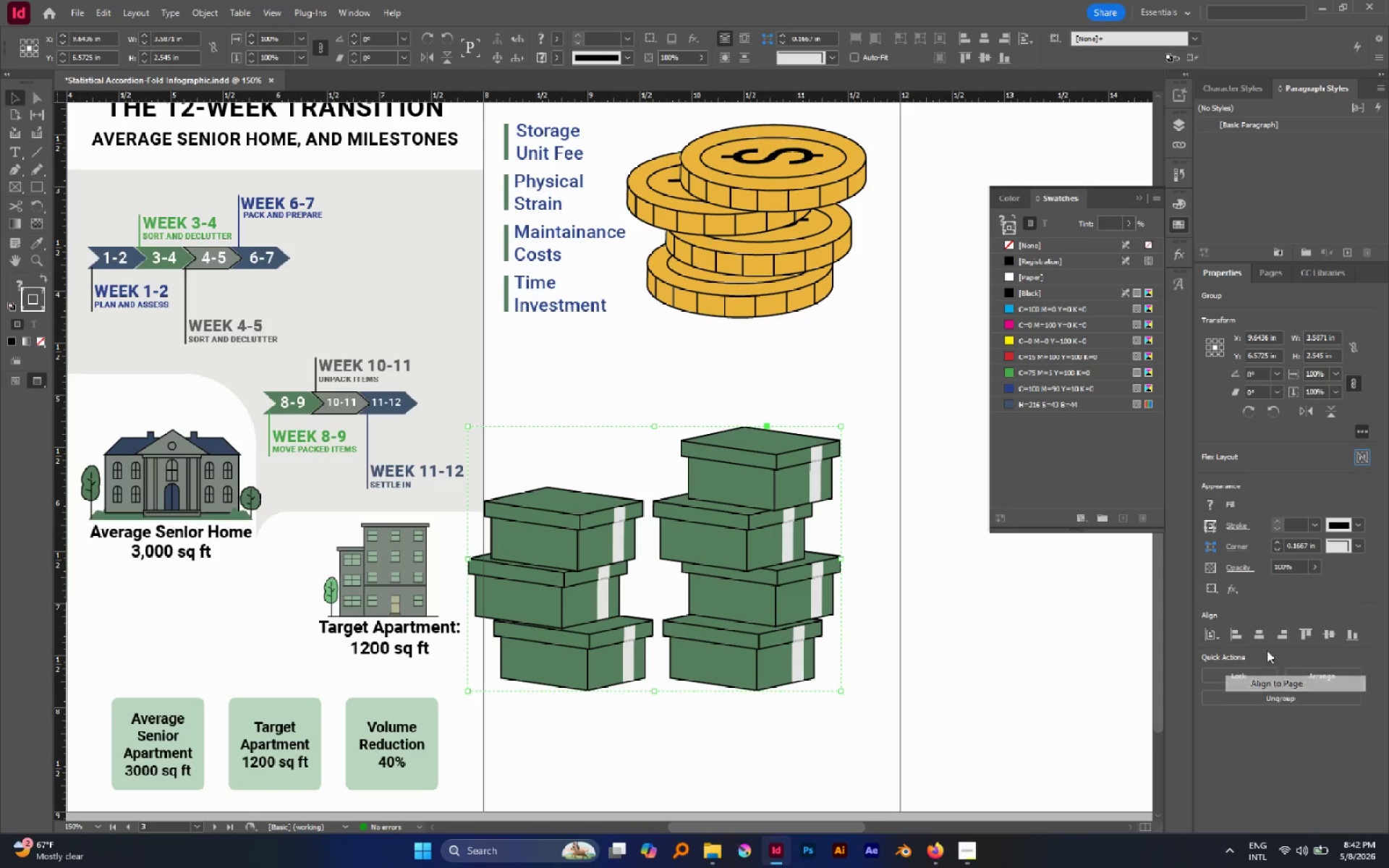 
double_click([1263, 638])
 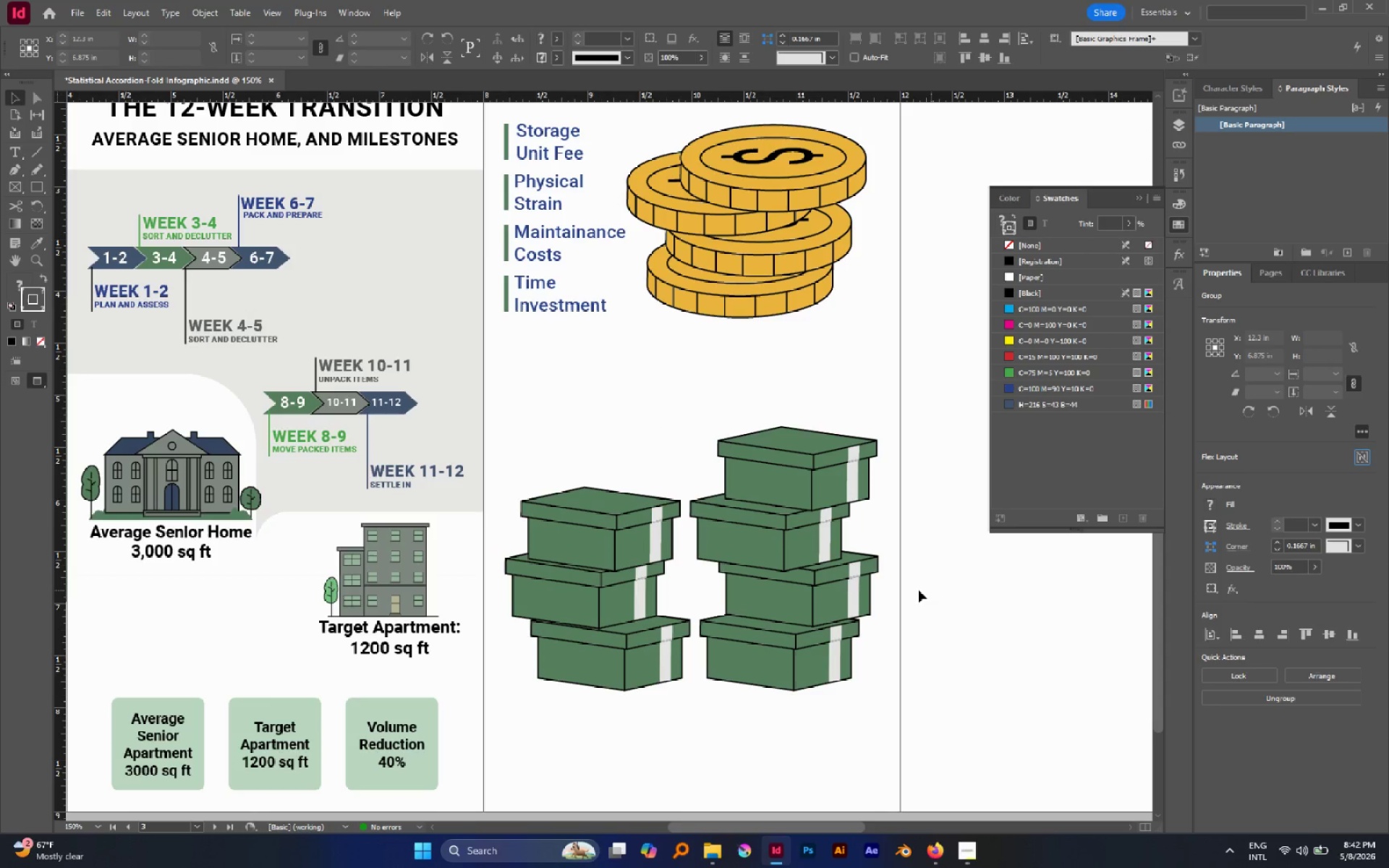 
double_click([833, 577])
 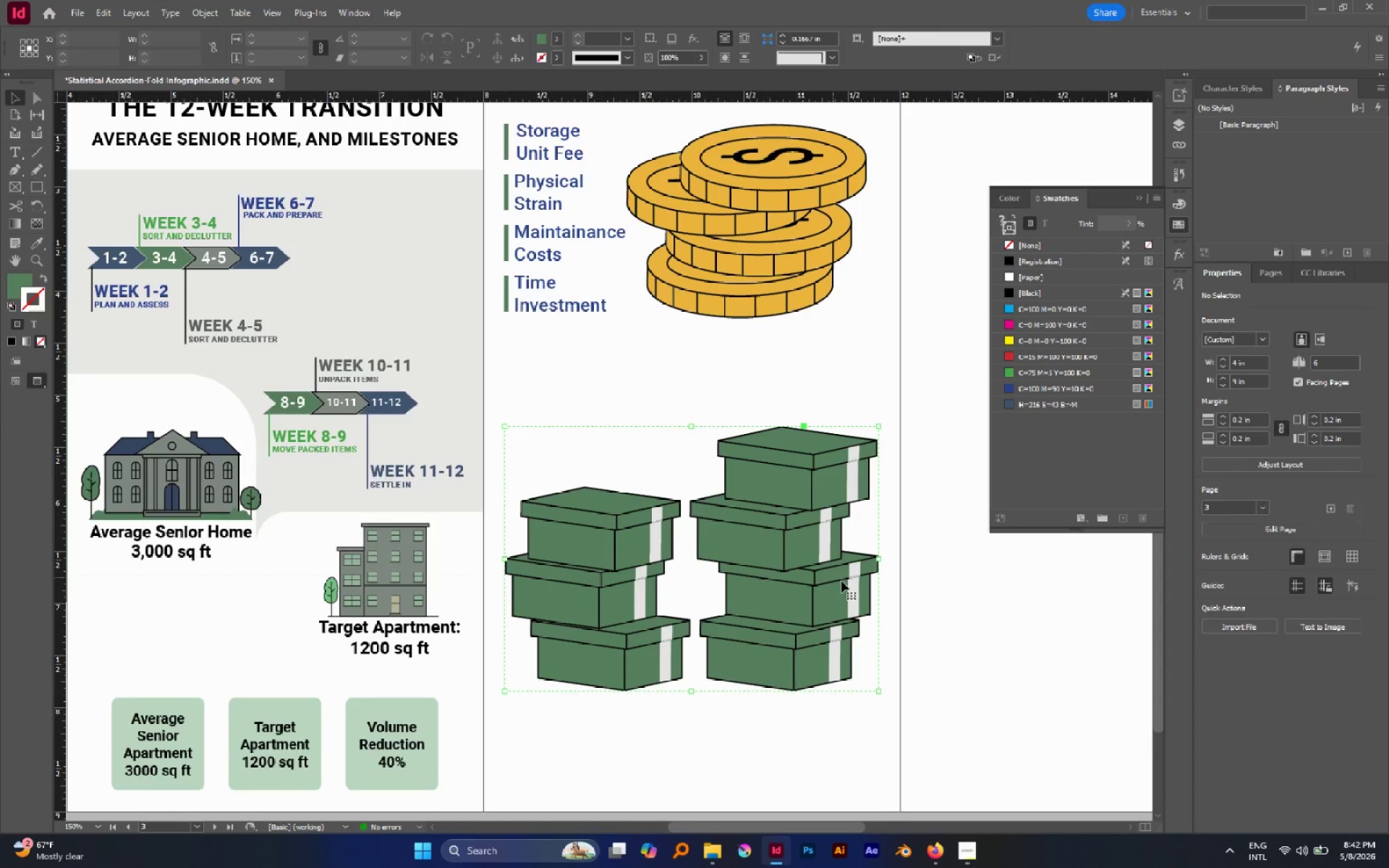 
scroll: coordinate [841, 581], scroll_direction: down, amount: 2.0
 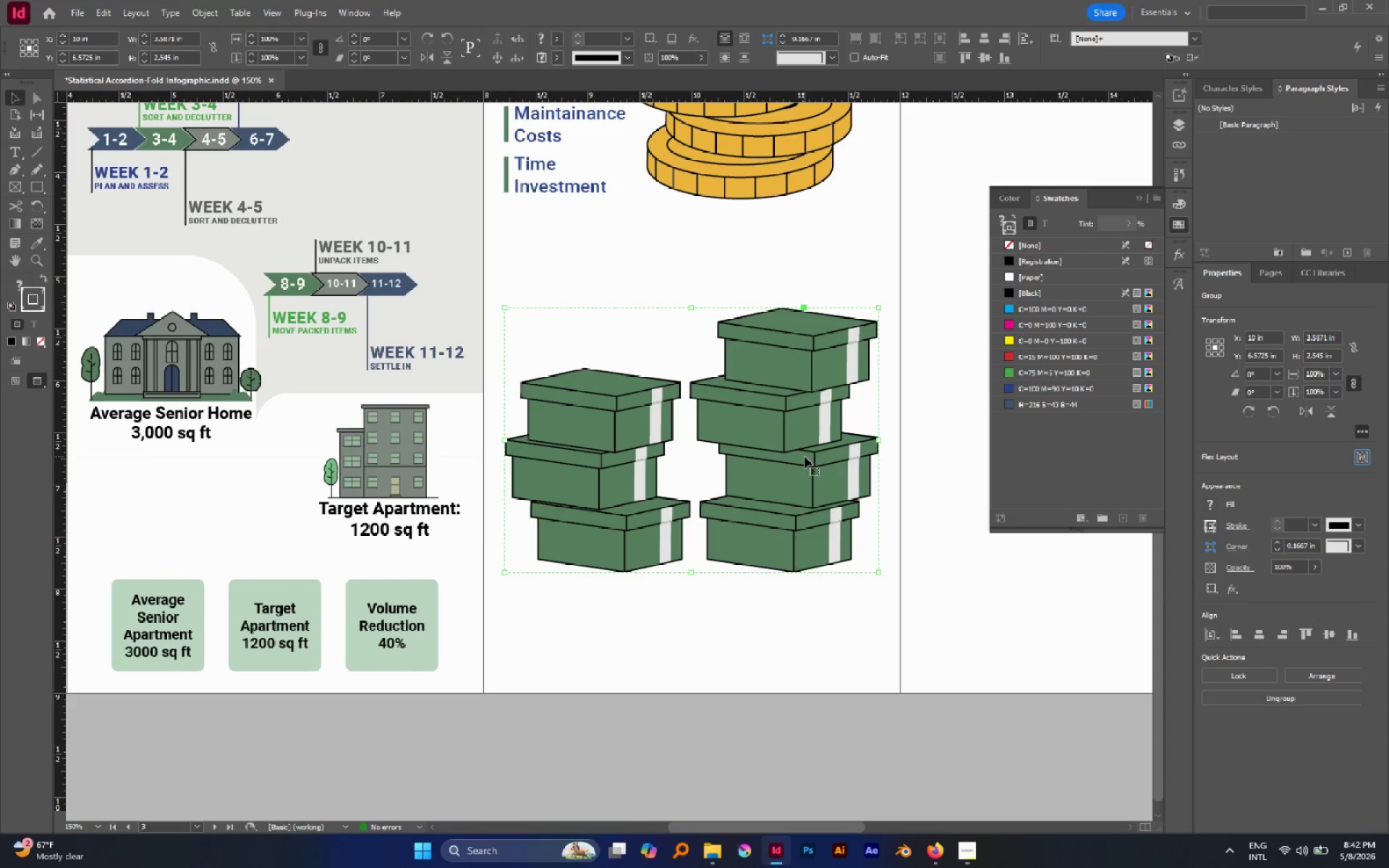 
left_click_drag(start_coordinate=[804, 456], to_coordinate=[813, 362])
 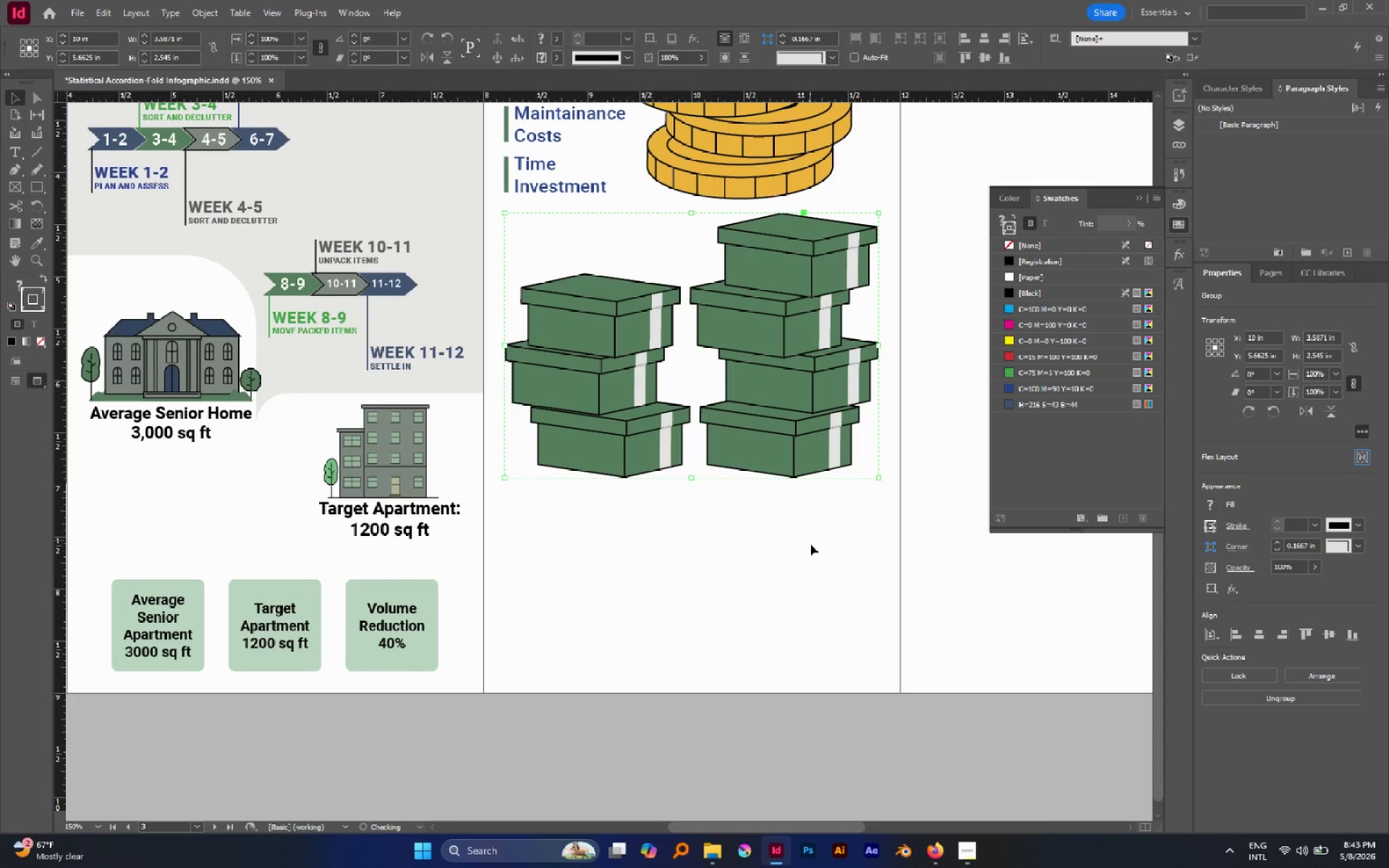 
hold_key(key=ShiftLeft, duration=0.81)
 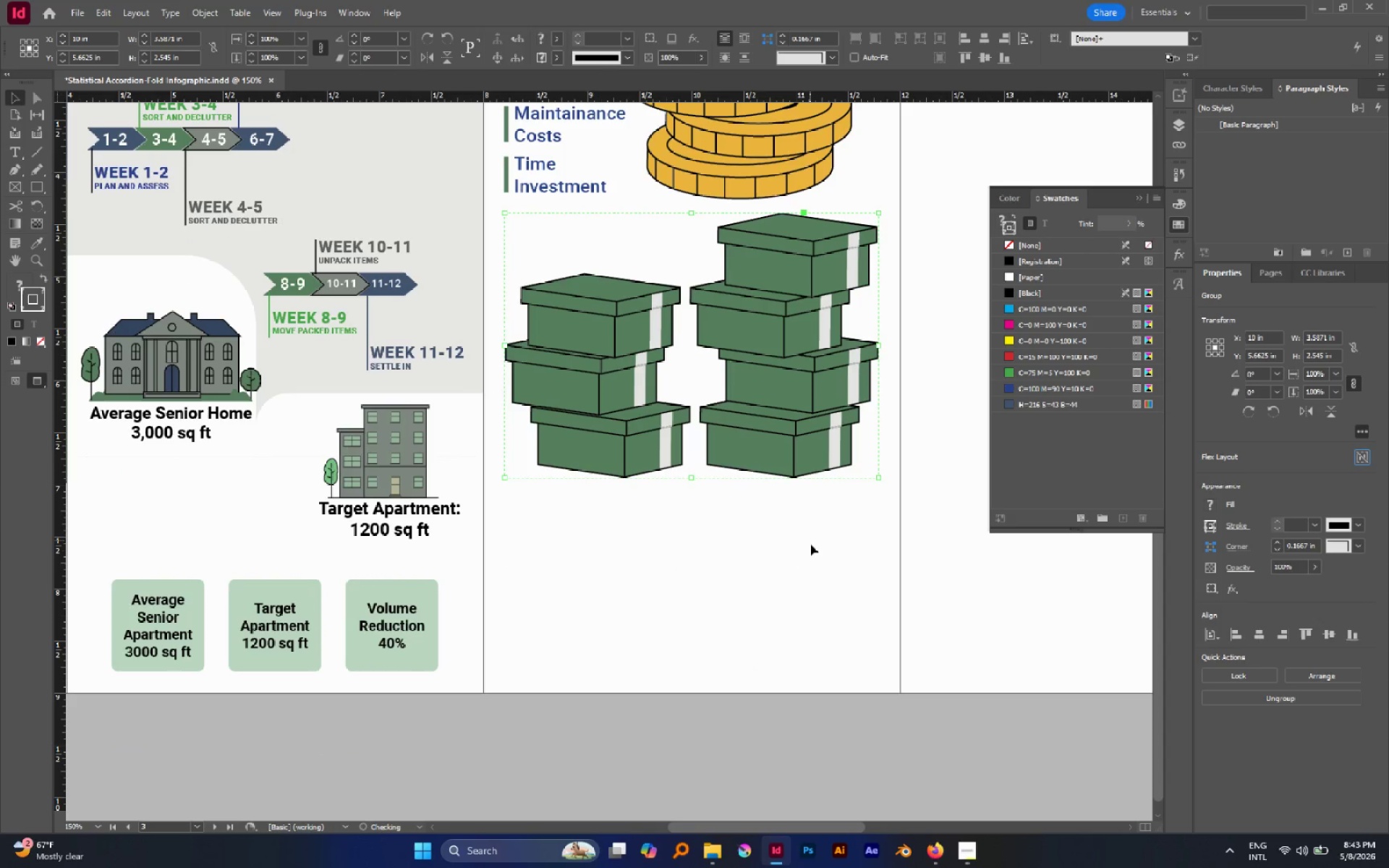 
left_click([812, 546])
 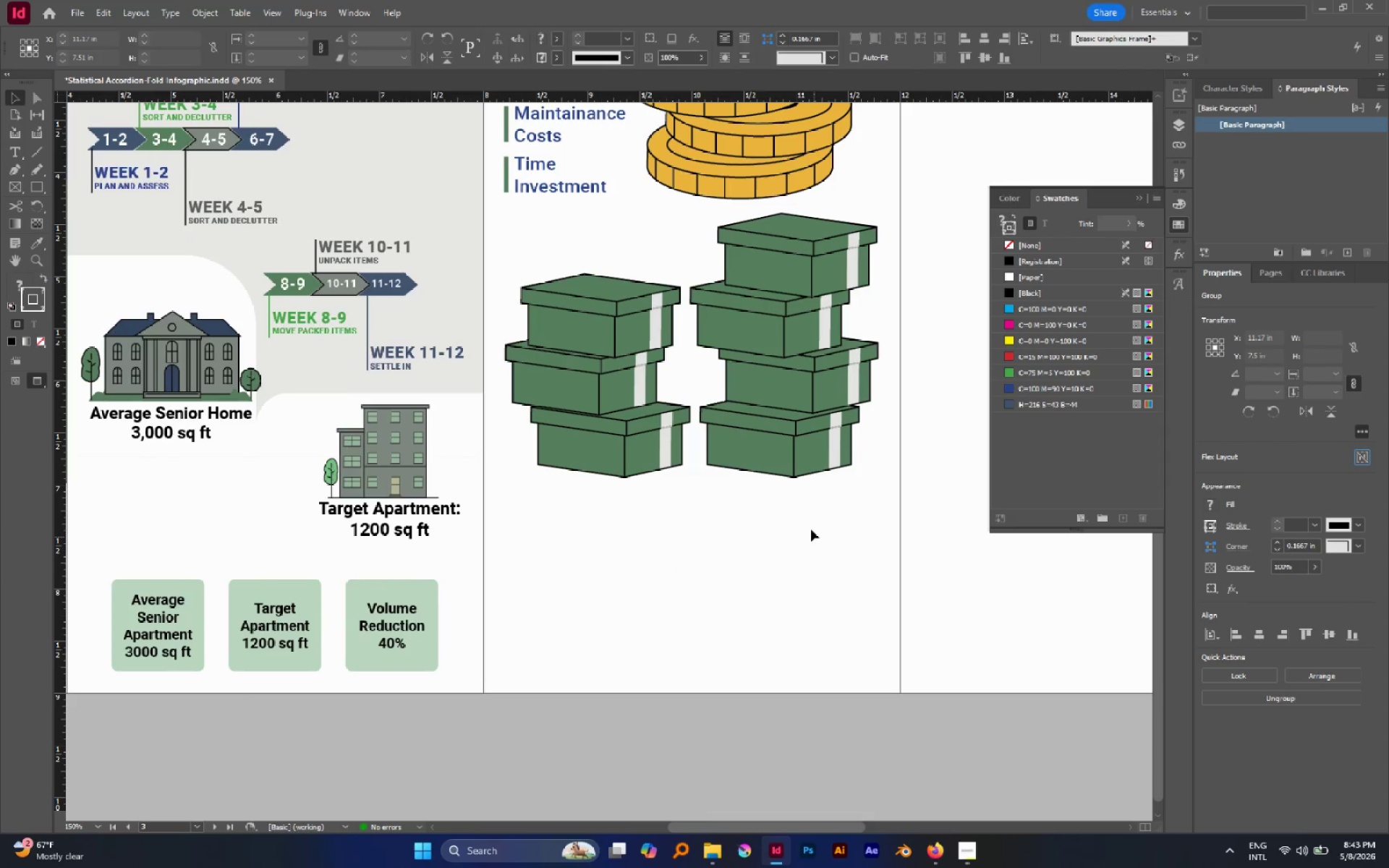 
scroll: coordinate [811, 529], scroll_direction: up, amount: 2.0
 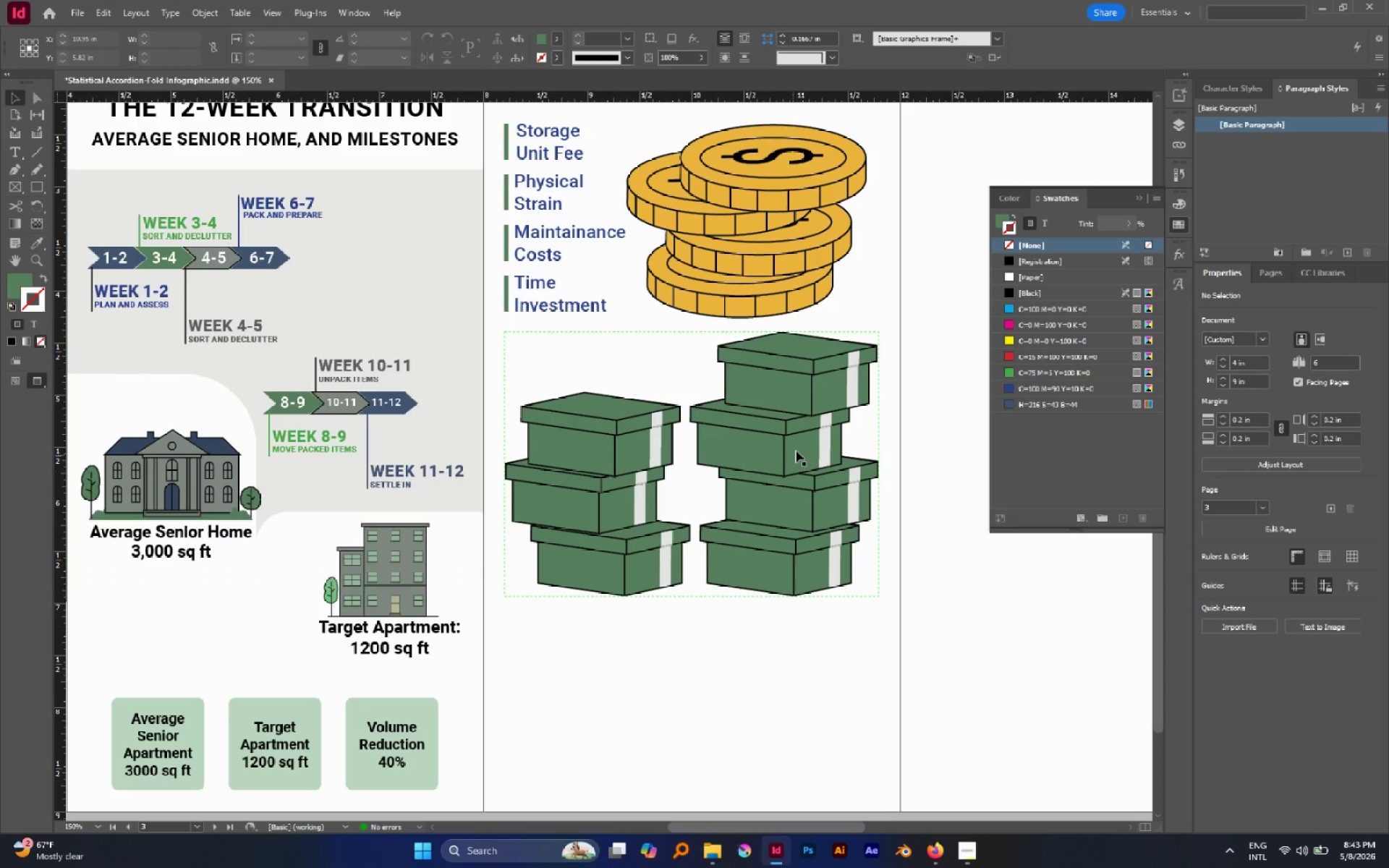 
left_click_drag(start_coordinate=[796, 451], to_coordinate=[795, 486])
 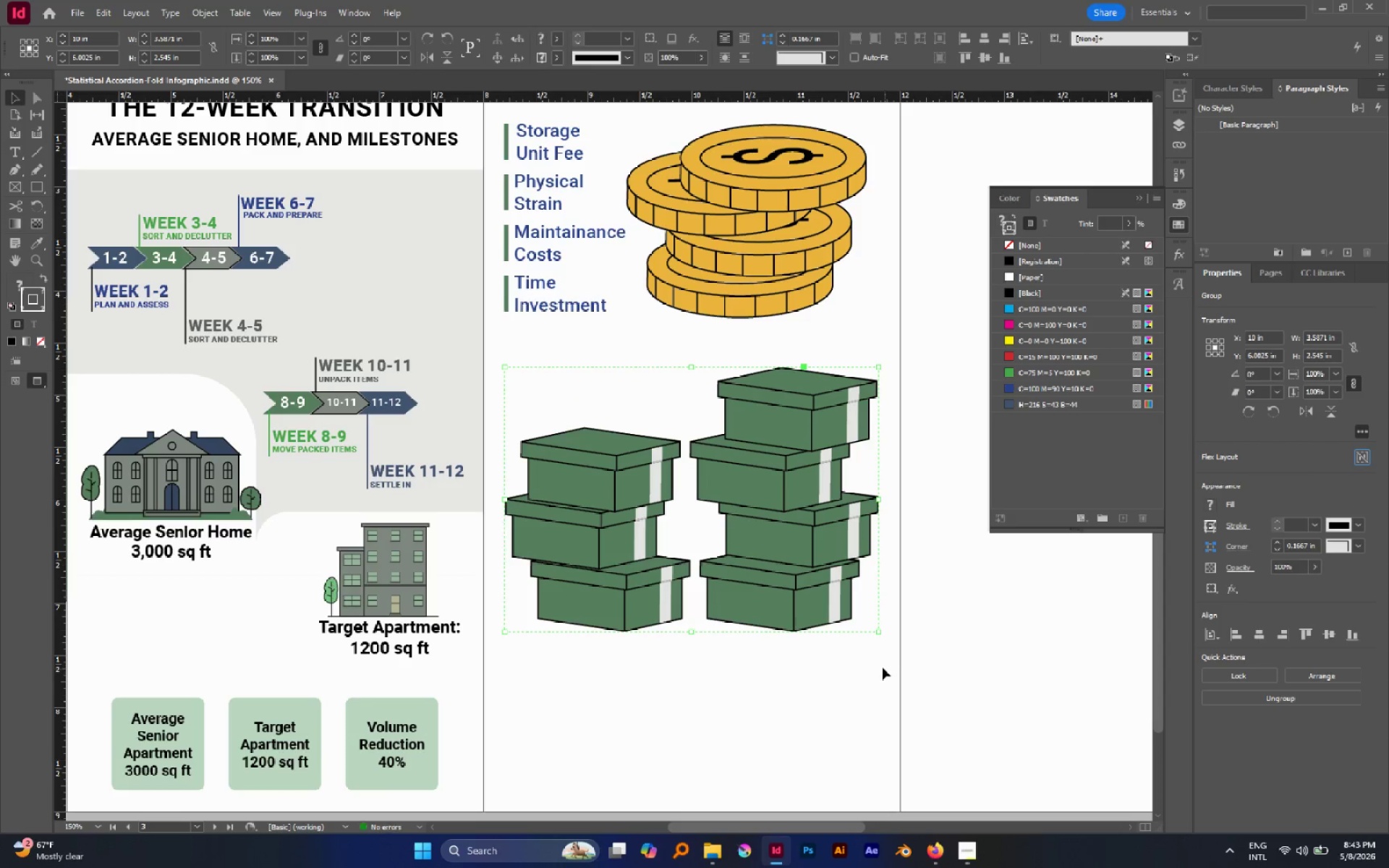 
hold_key(key=ShiftLeft, duration=0.55)
 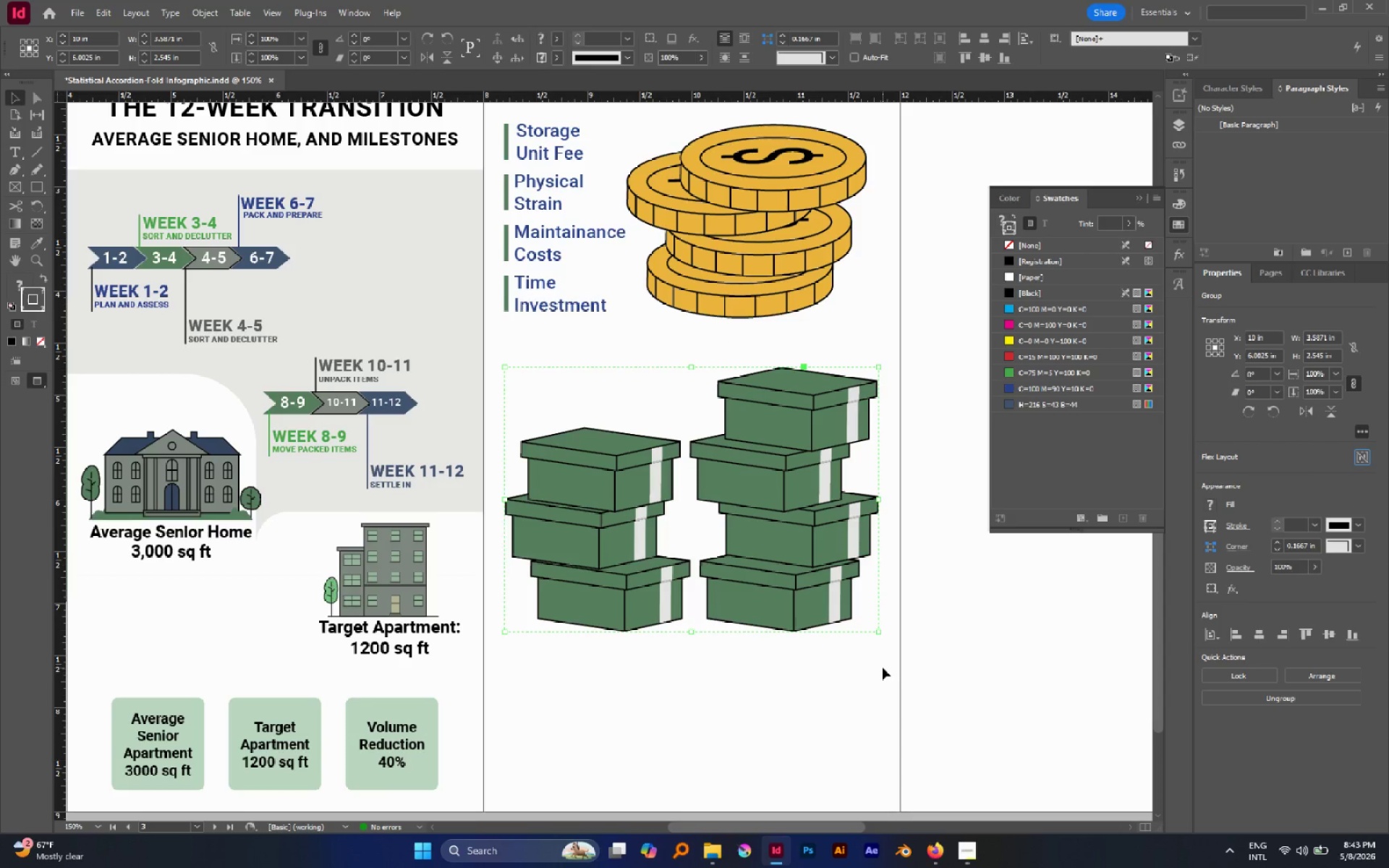 
left_click([883, 668])
 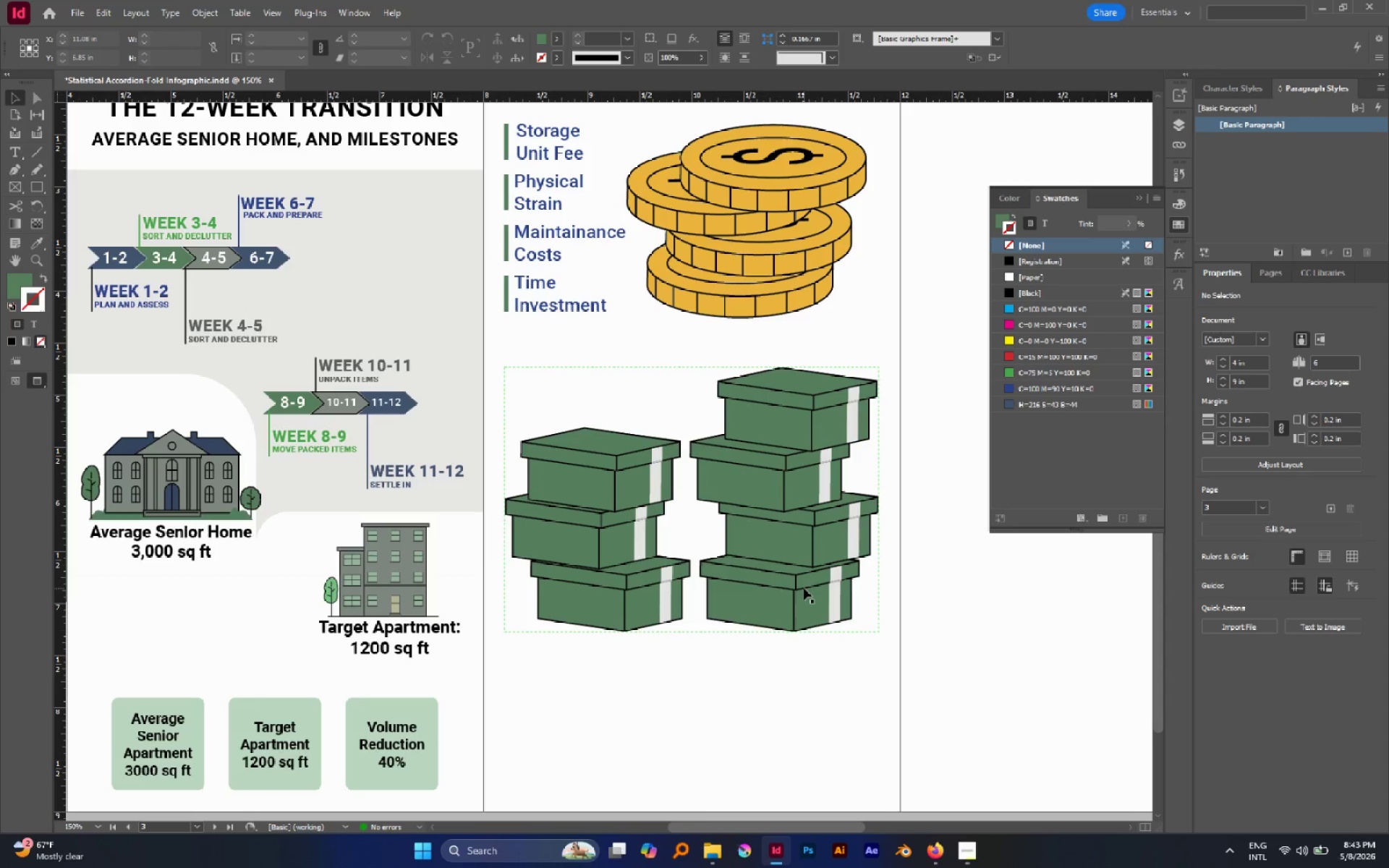 
wait(47.61)
 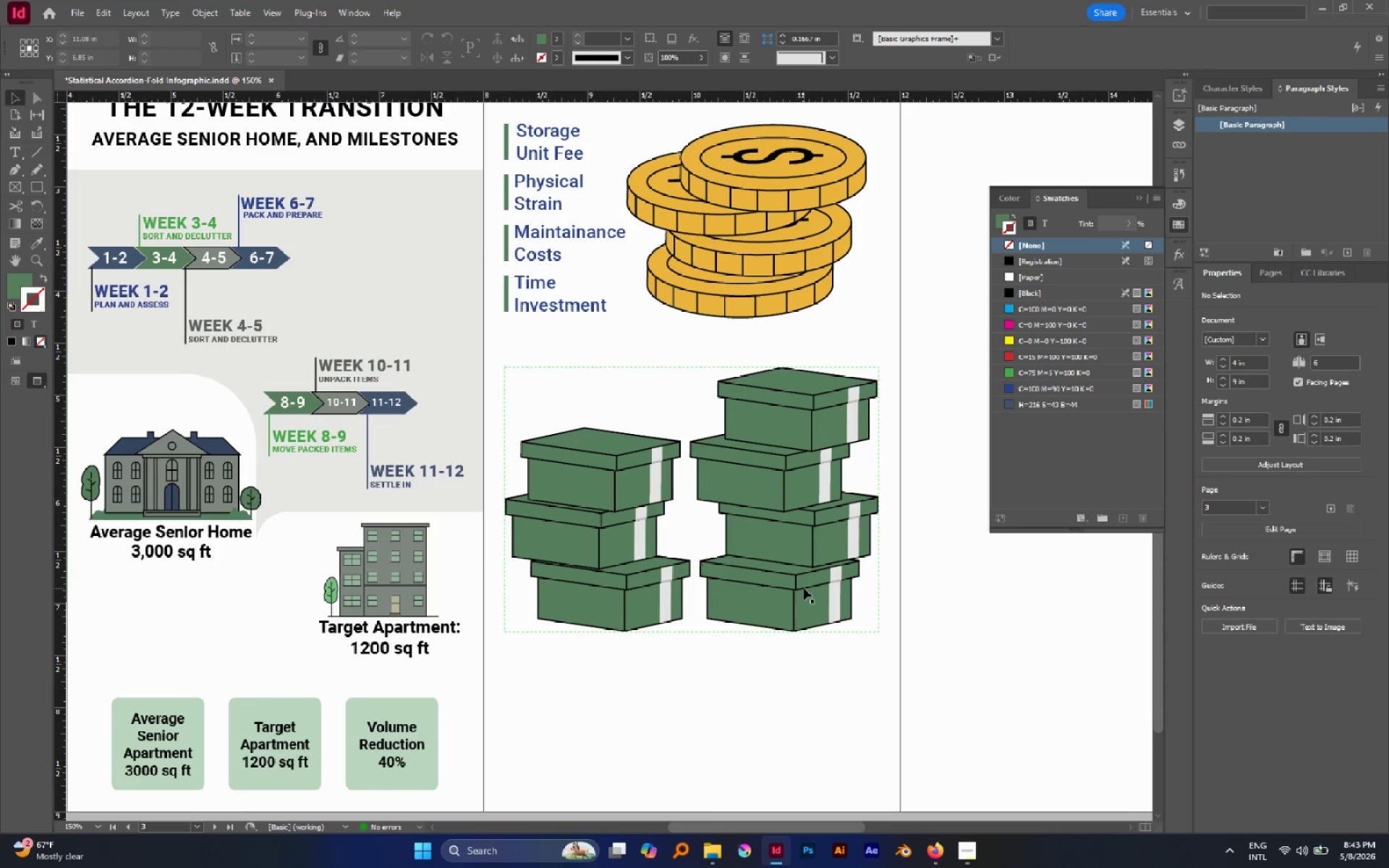 
left_click([30, 181])
 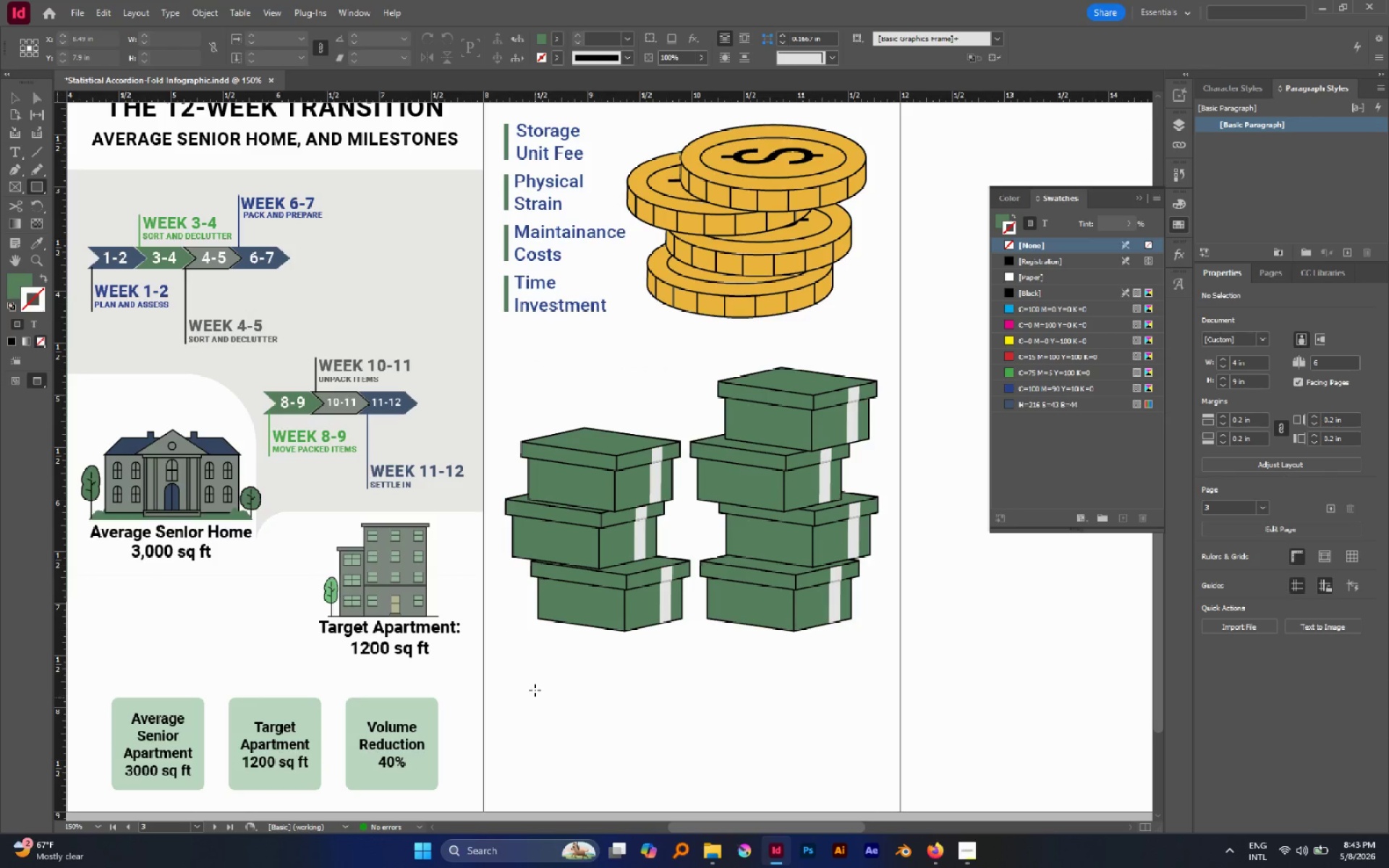 
left_click_drag(start_coordinate=[521, 668], to_coordinate=[843, 760])
 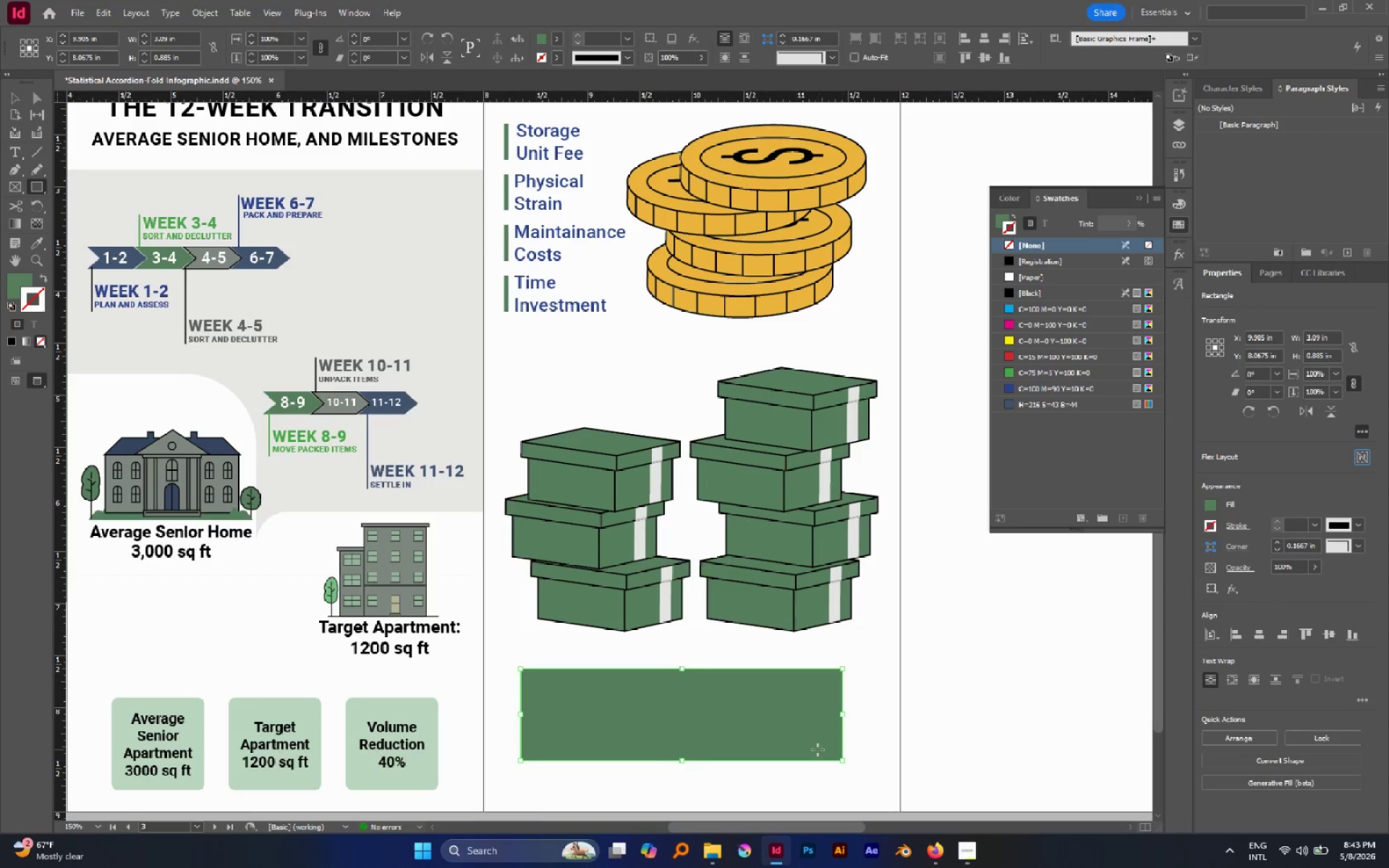 
key(A)
 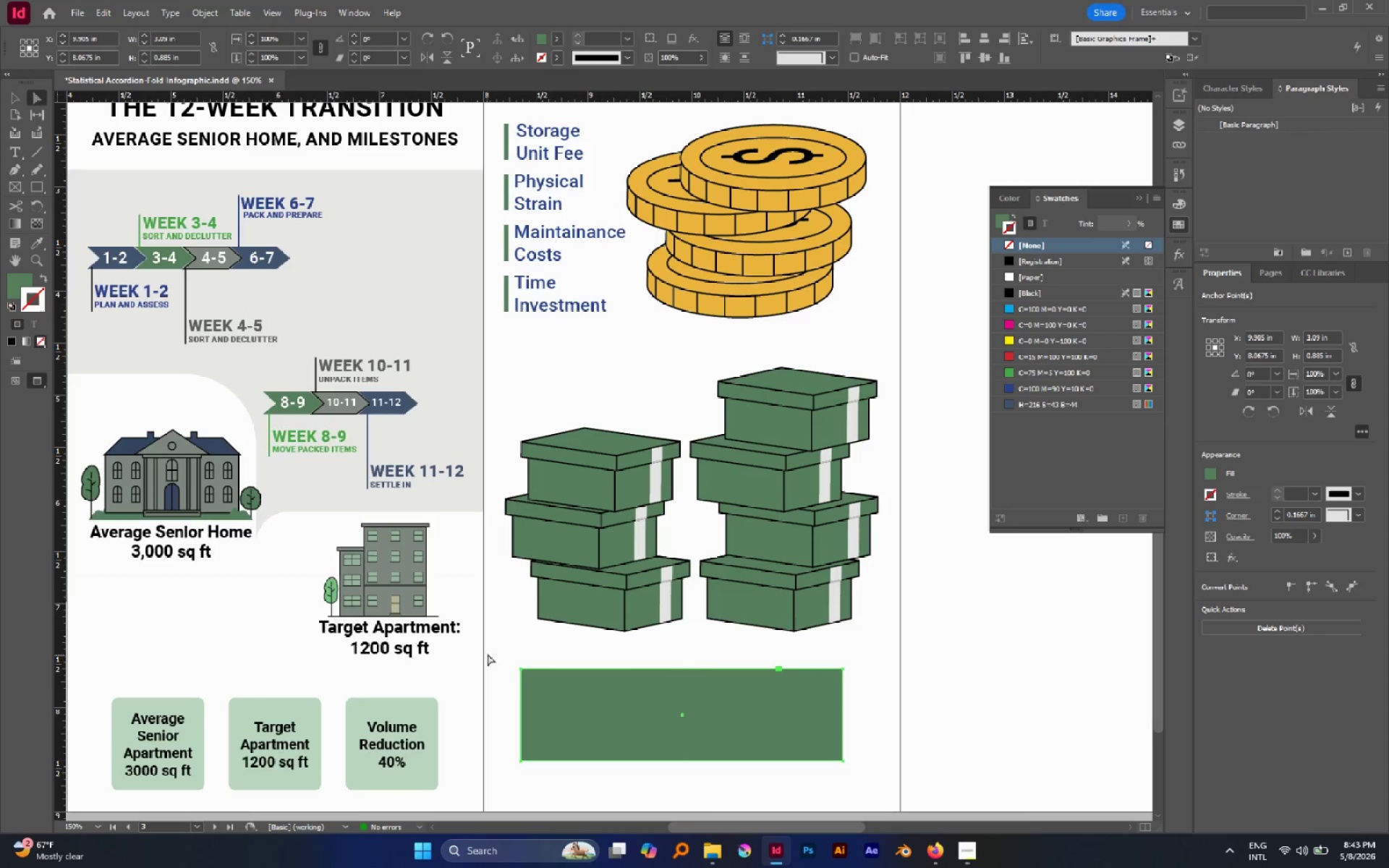 
left_click([505, 654])
 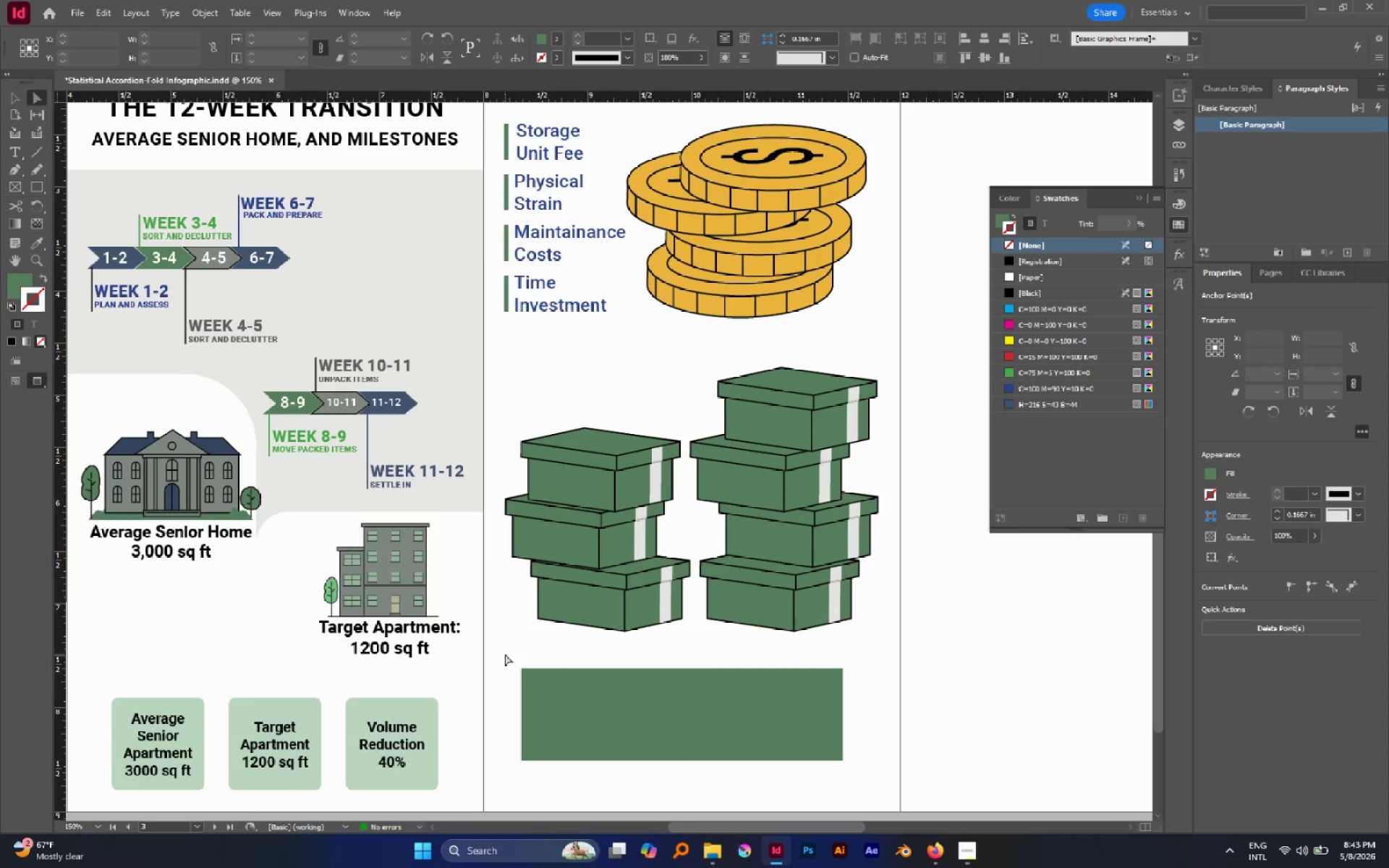 
left_click_drag(start_coordinate=[505, 654], to_coordinate=[857, 683])
 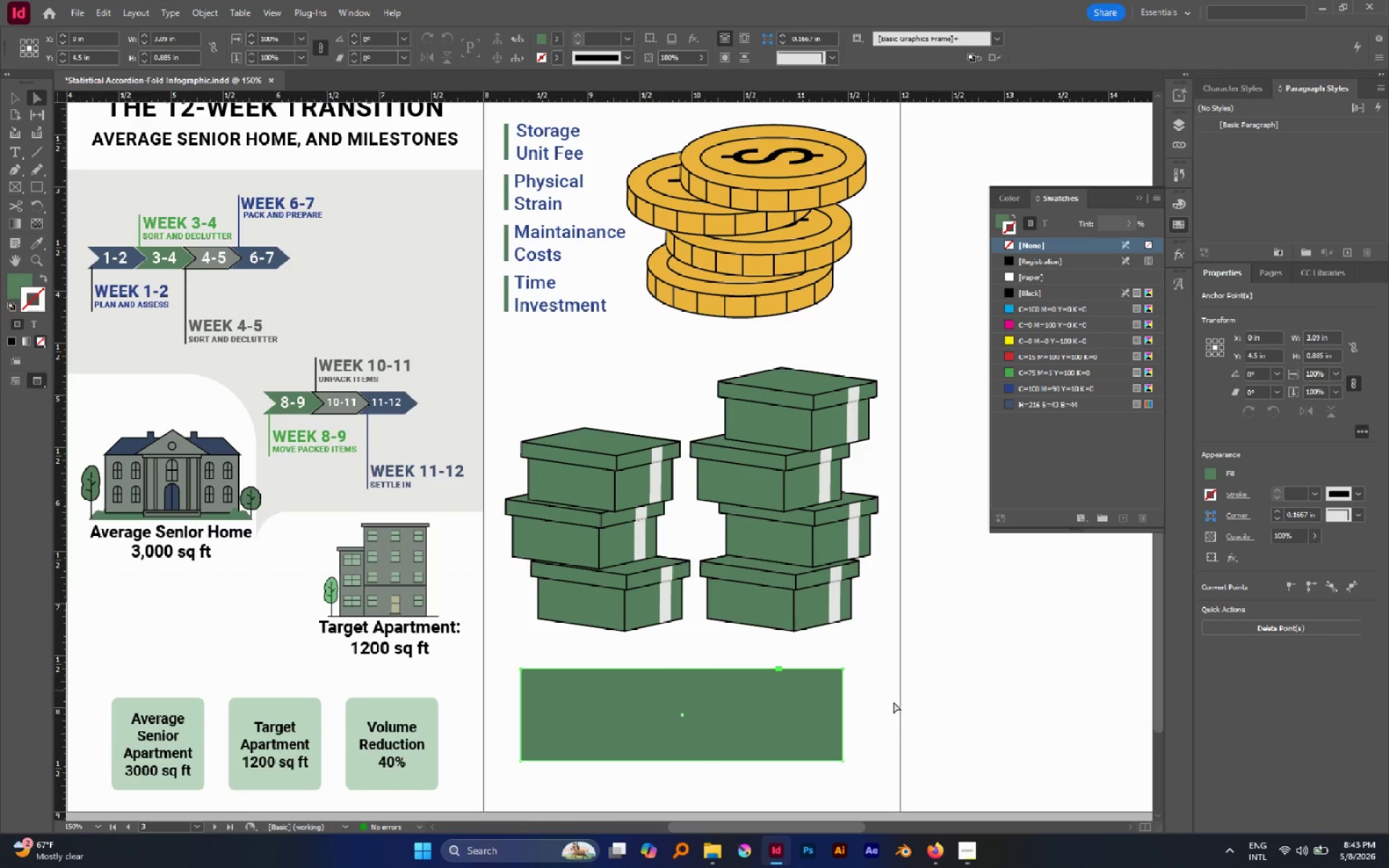 
type(sv)
 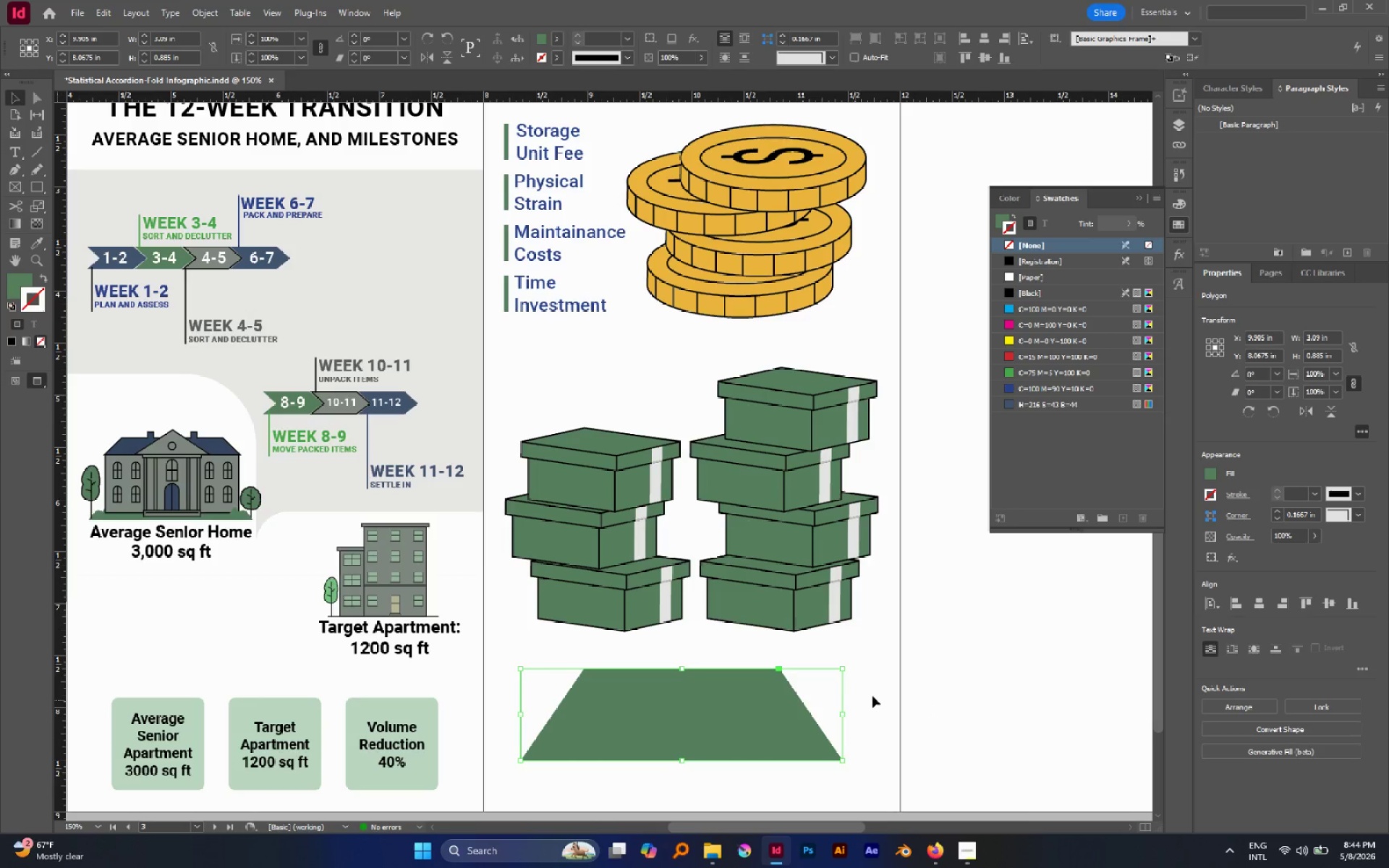 
left_click_drag(start_coordinate=[935, 710], to_coordinate=[834, 694])
 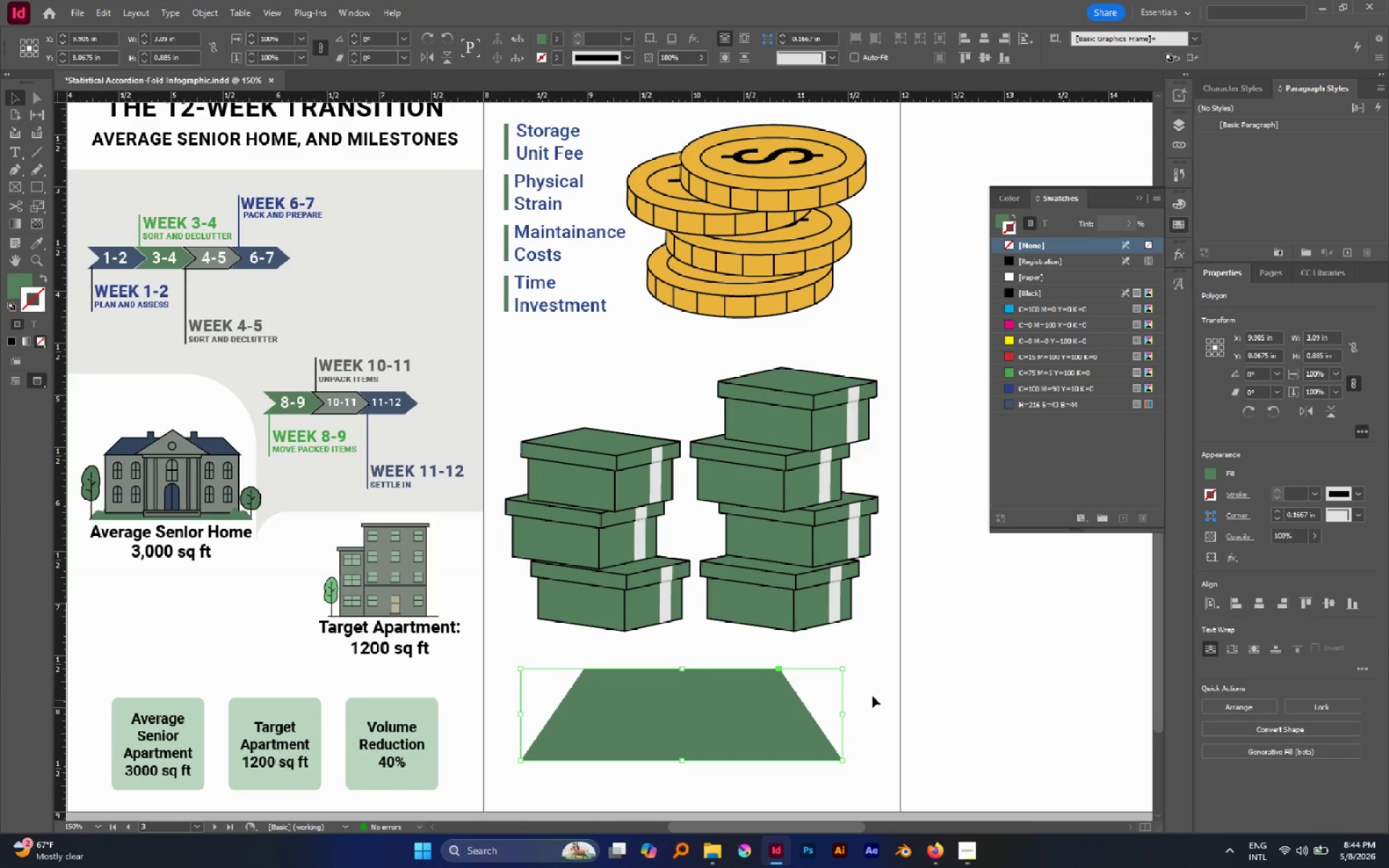 
double_click([741, 701])
 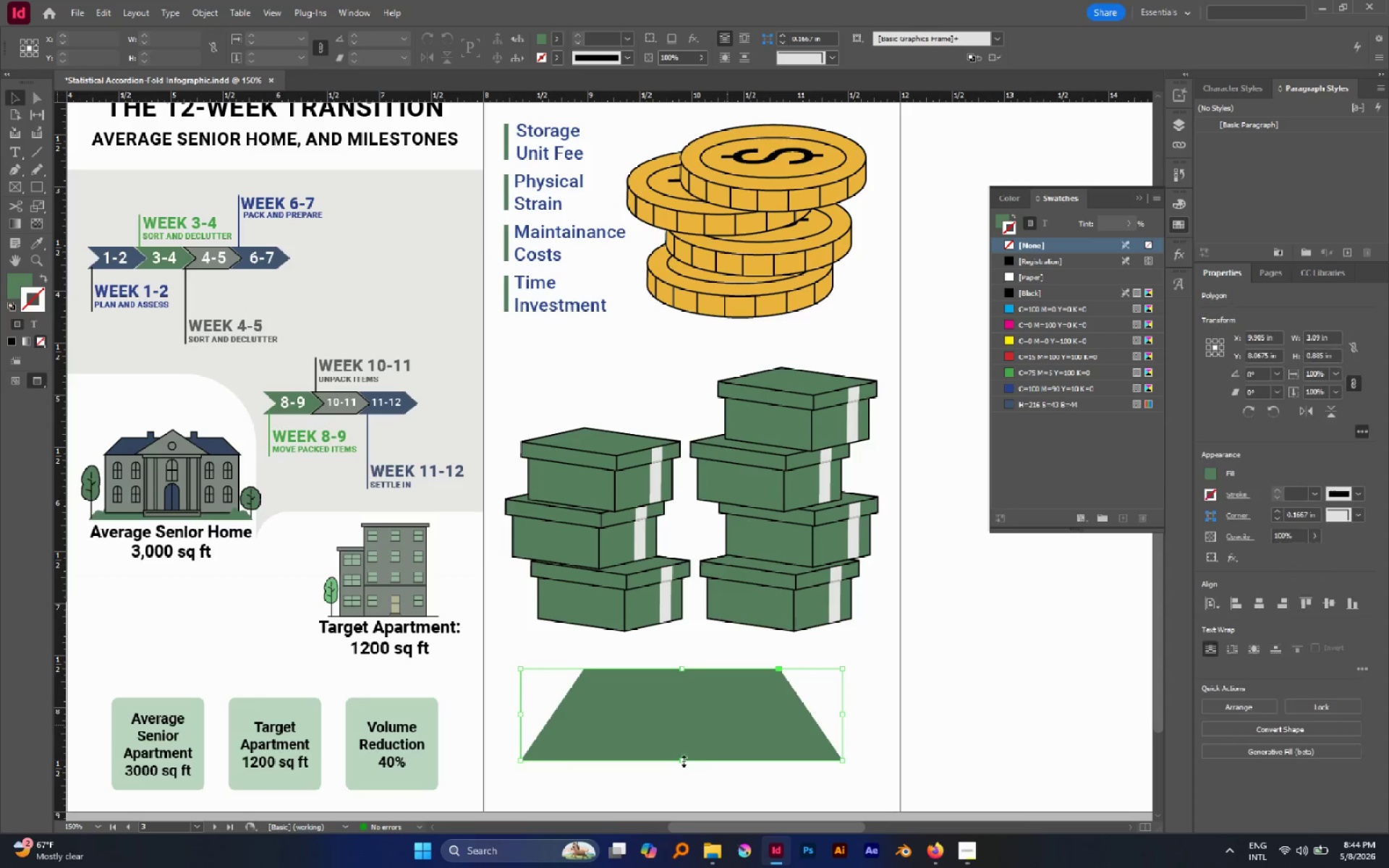 
left_click_drag(start_coordinate=[684, 761], to_coordinate=[677, 701])
 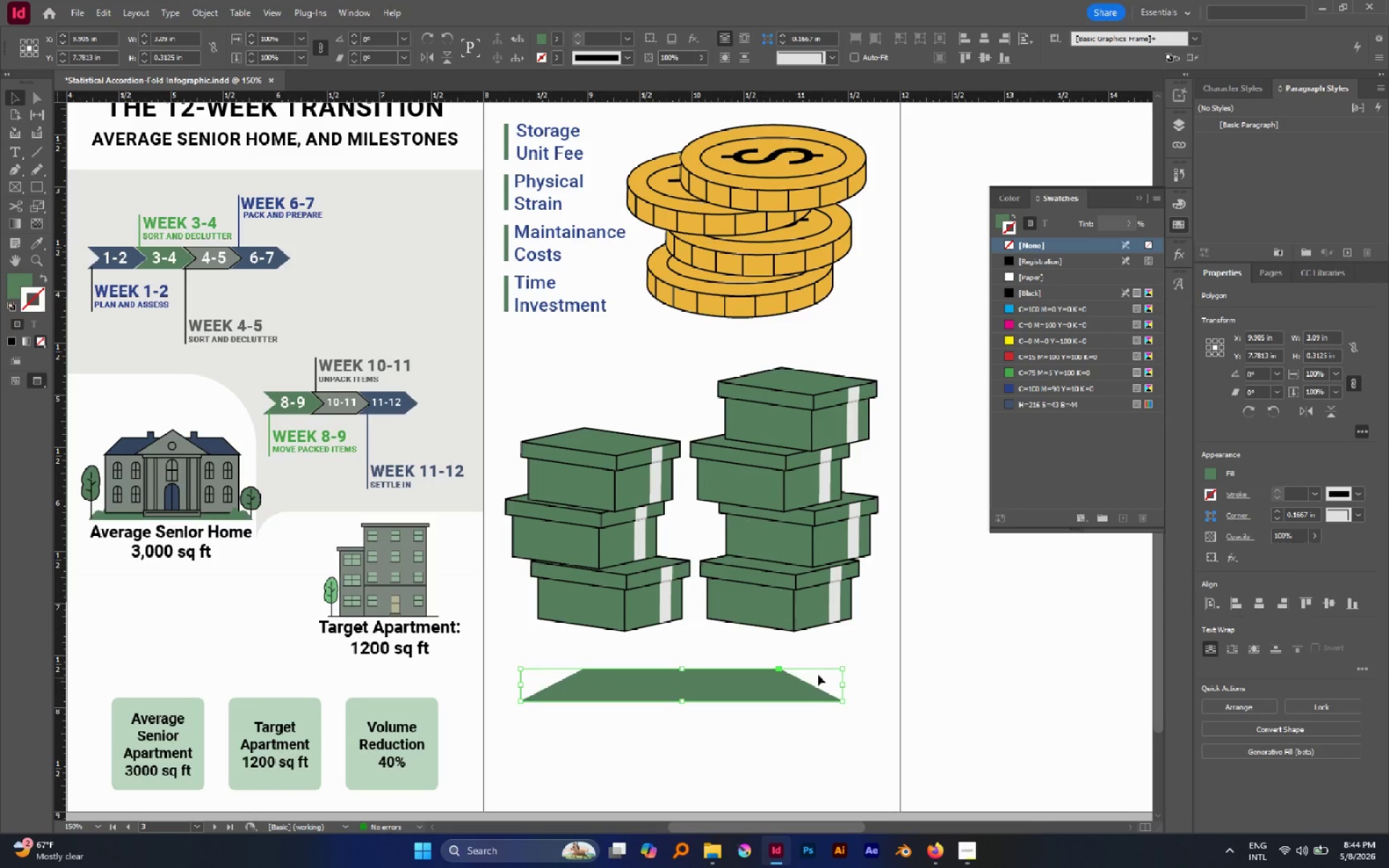 
hold_key(key=AltLeft, duration=2.47)
hold_key(key=ShiftLeft, duration=2.11)
left_click_drag(start_coordinate=[841, 687], to_coordinate=[875, 696])
 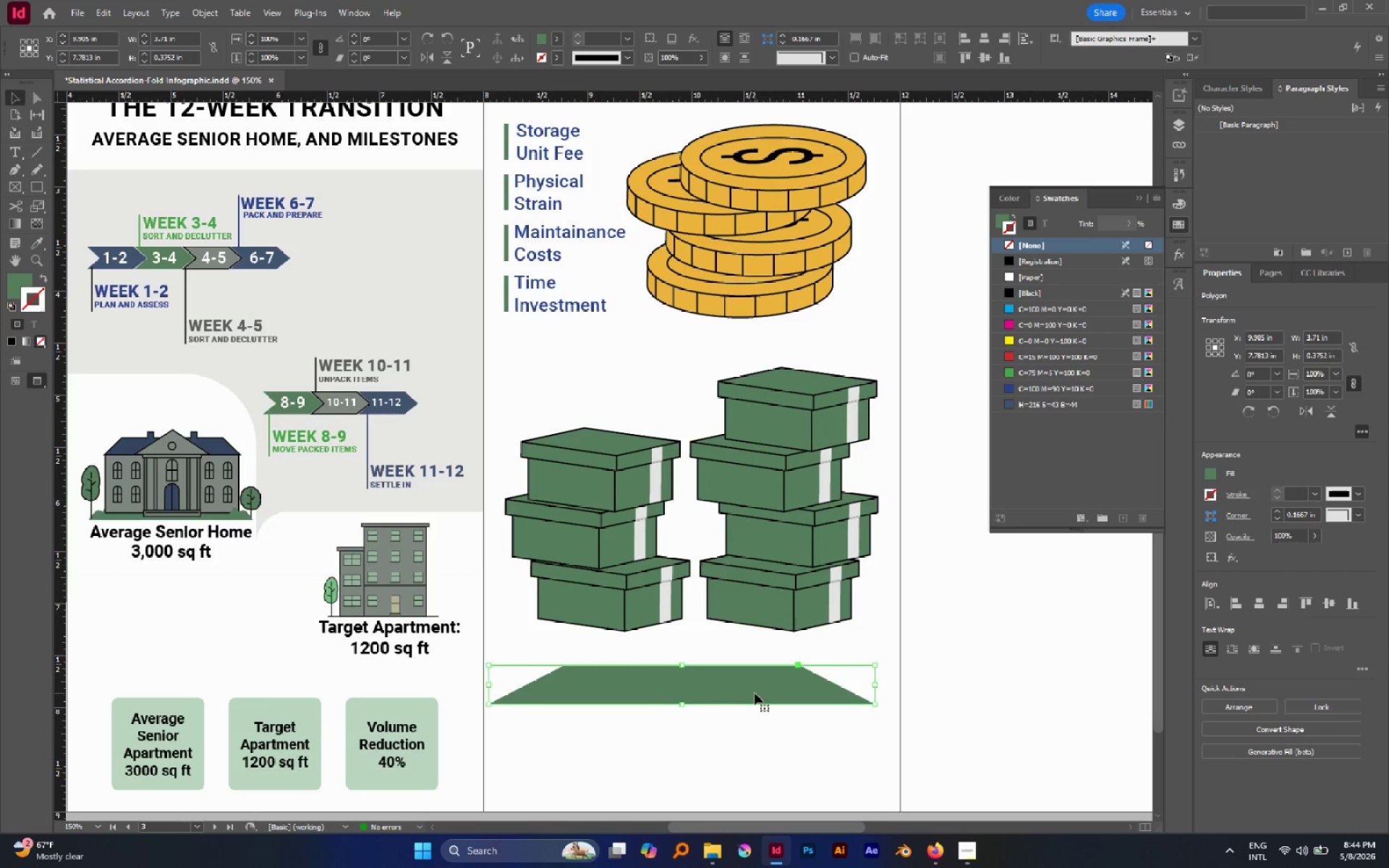 
left_click_drag(start_coordinate=[755, 693], to_coordinate=[744, 620])
 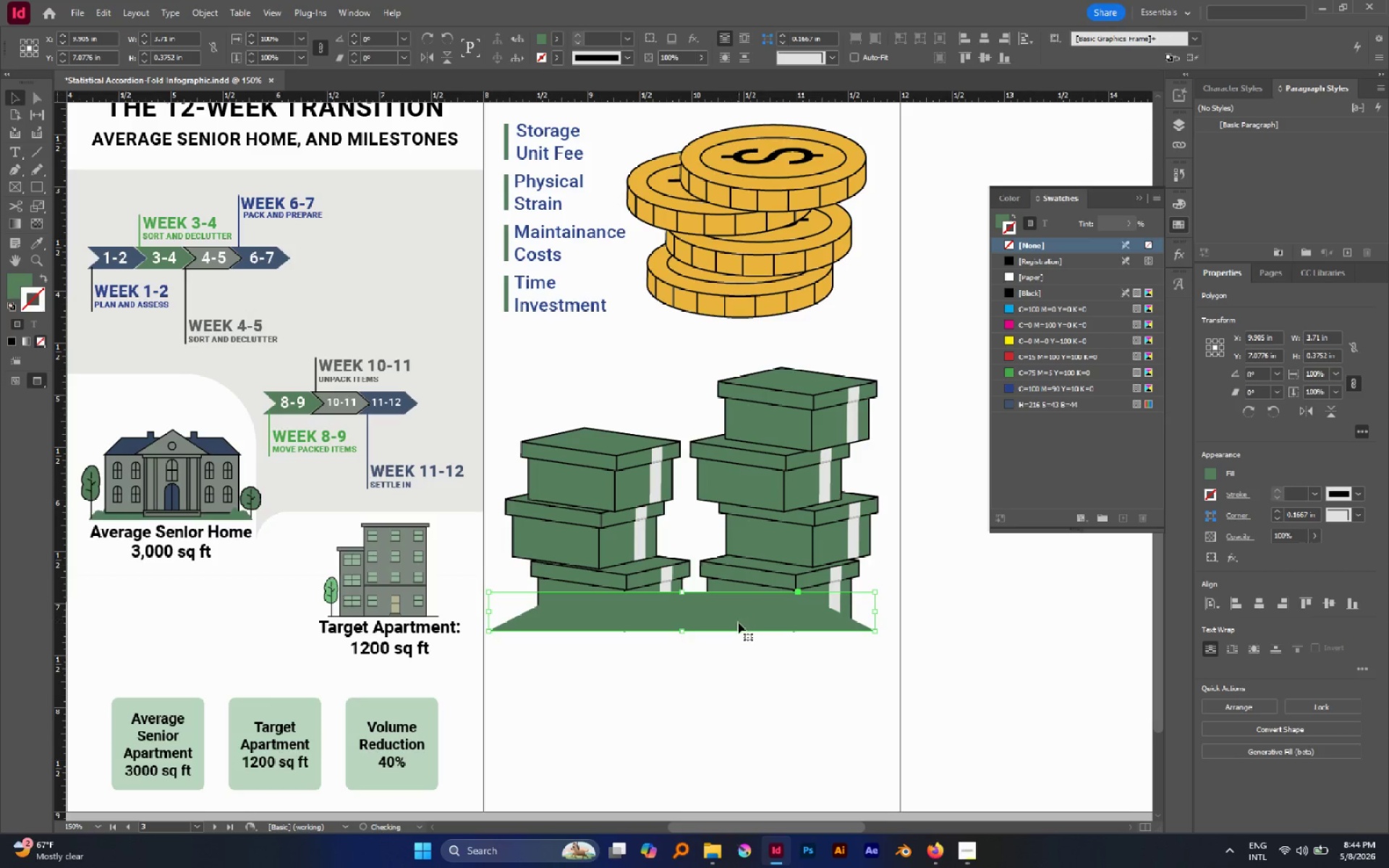 
hold_key(key=ShiftLeft, duration=0.83)
 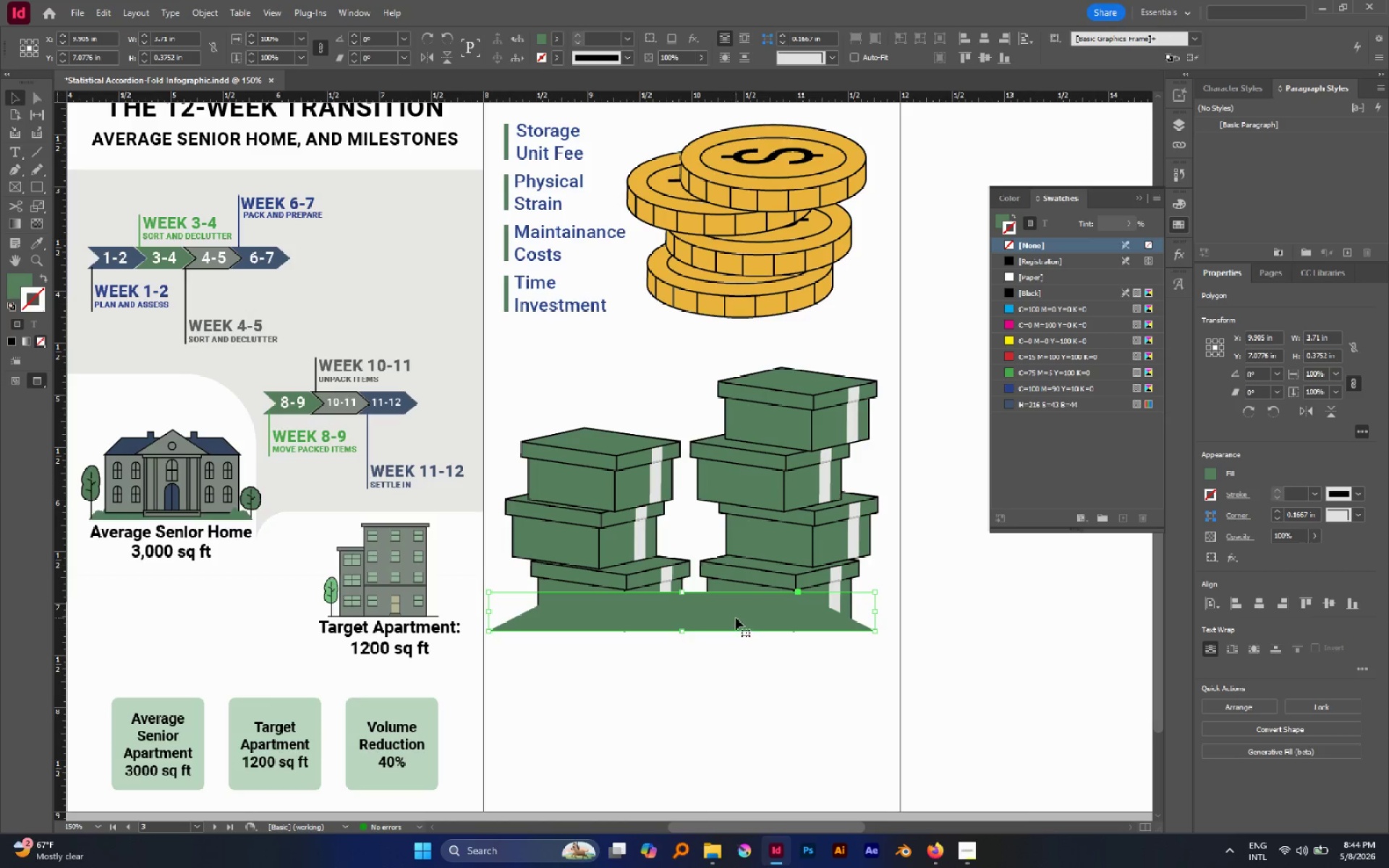 
left_click_drag(start_coordinate=[736, 618], to_coordinate=[737, 627])
 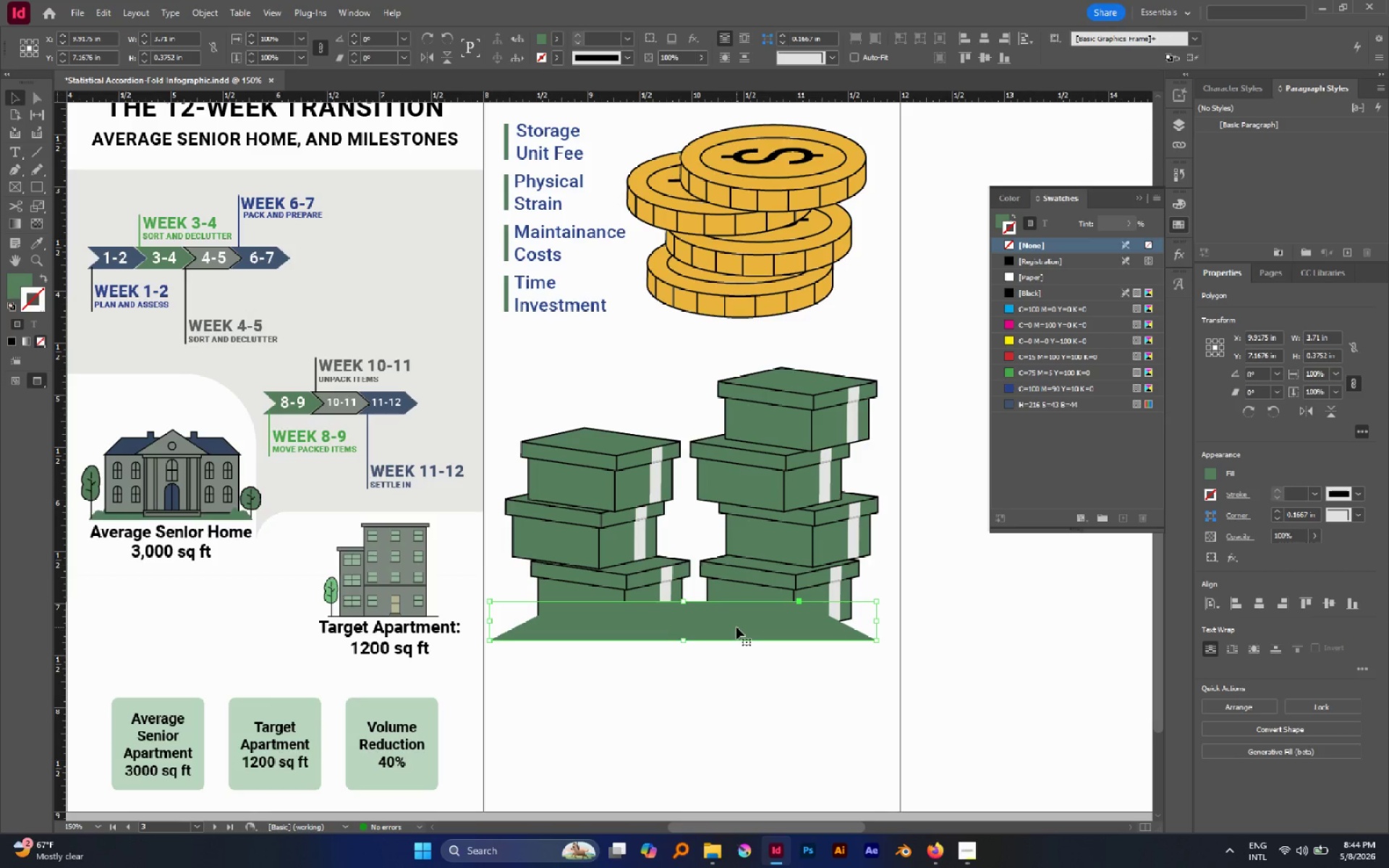 
key(Control+Shift+BracketLeft)
 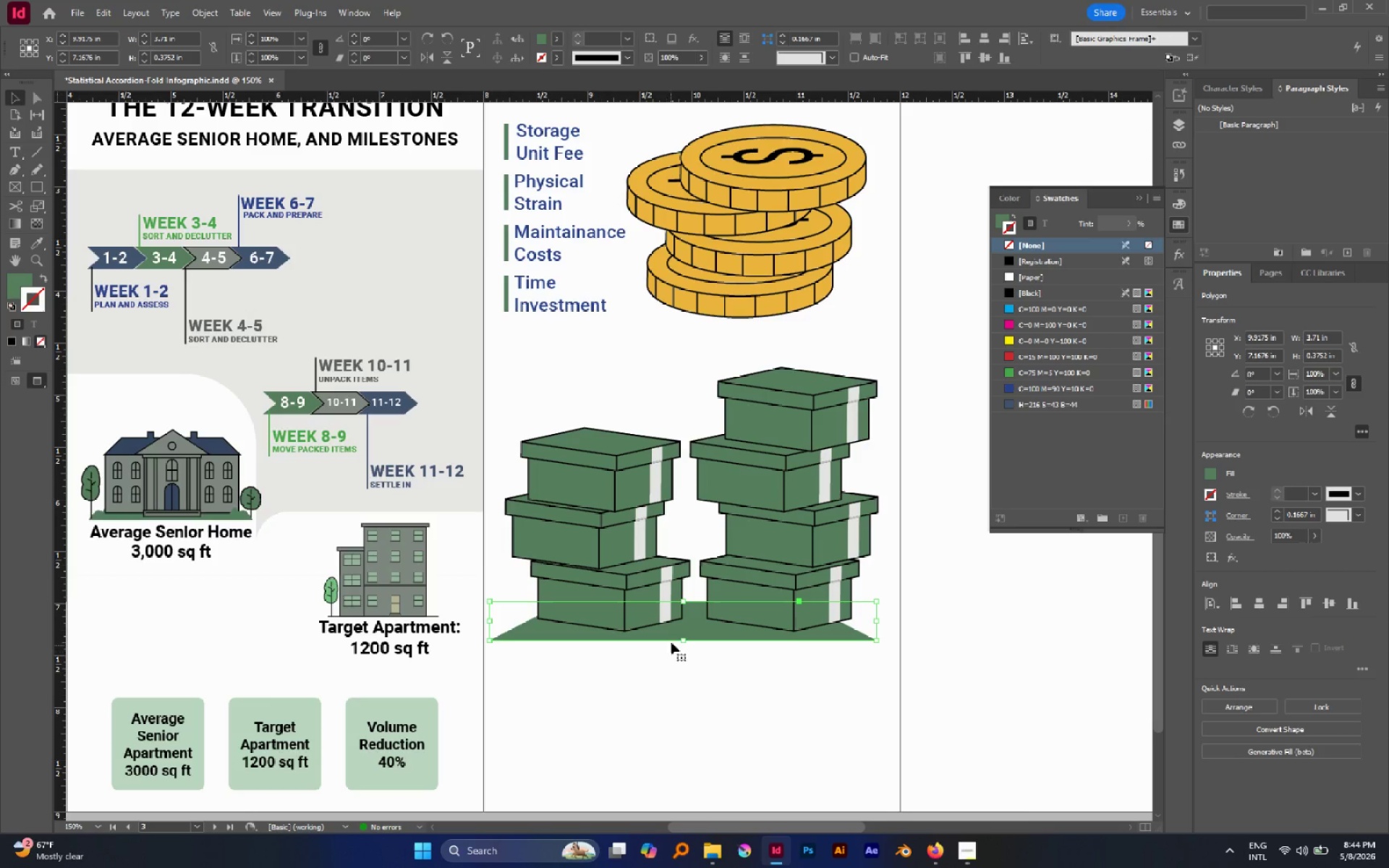 
left_click_drag(start_coordinate=[702, 635], to_coordinate=[720, 752])
 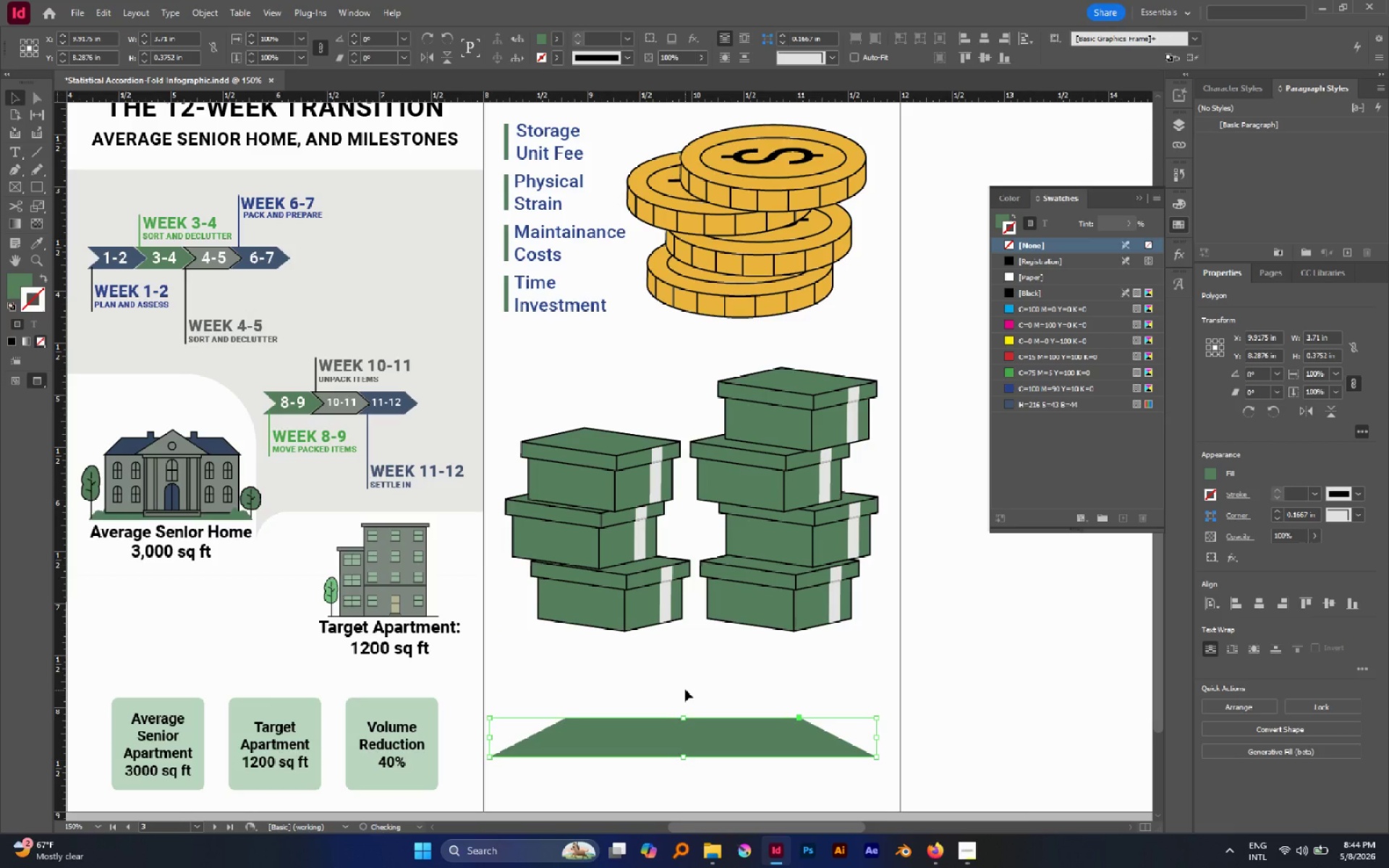 
hold_key(key=ShiftLeft, duration=0.66)
 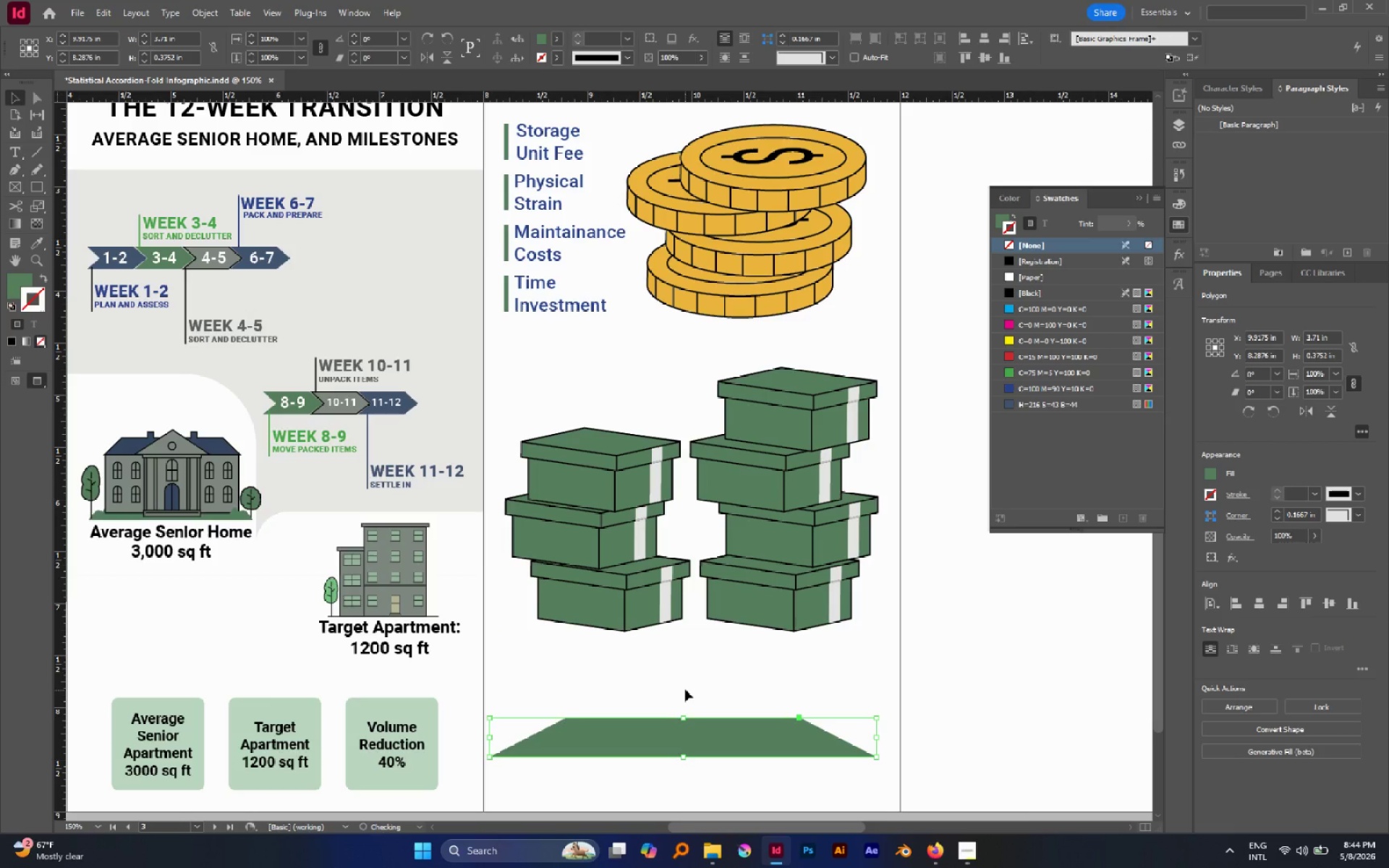 
left_click([685, 689])
 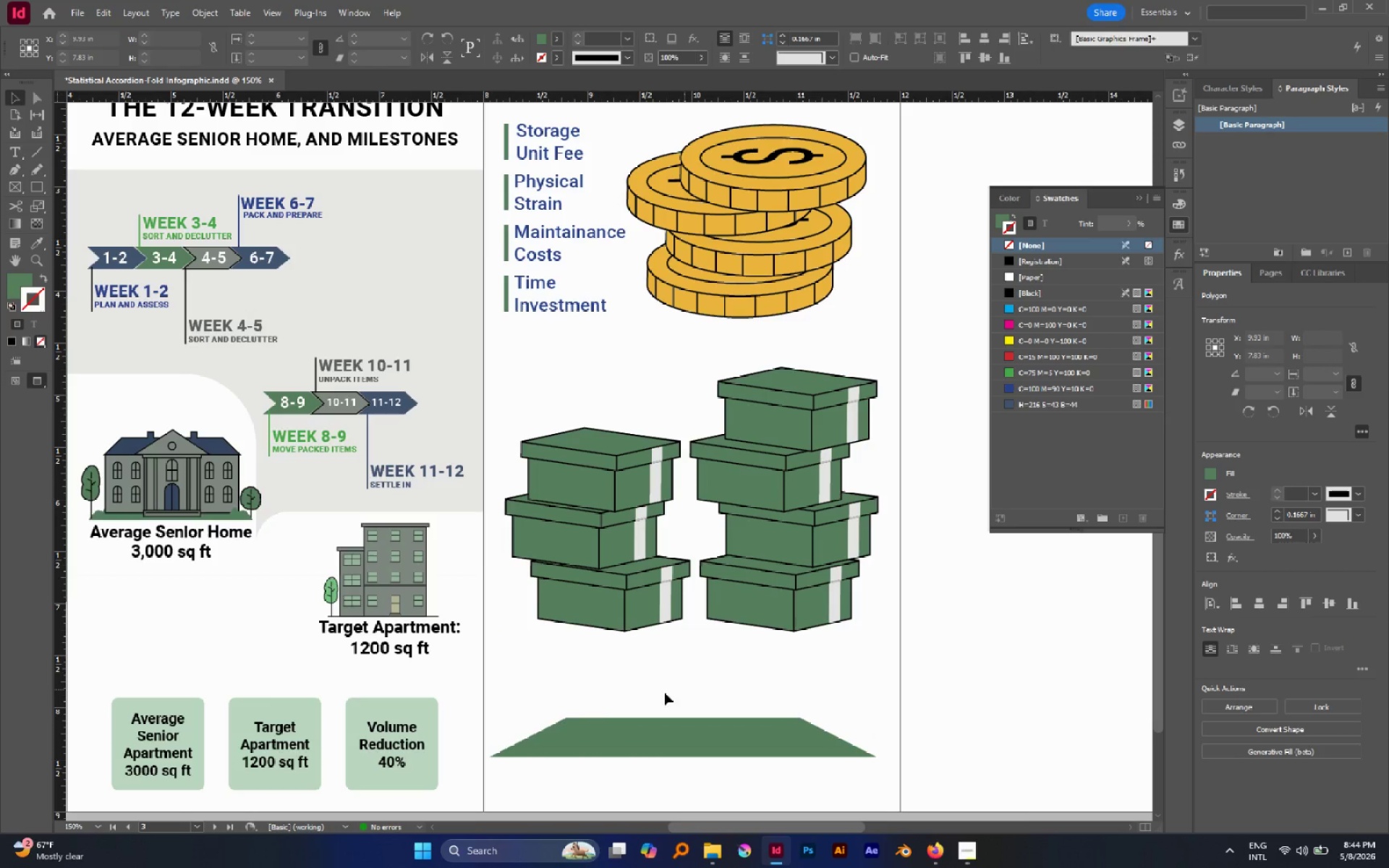 
type(as)
 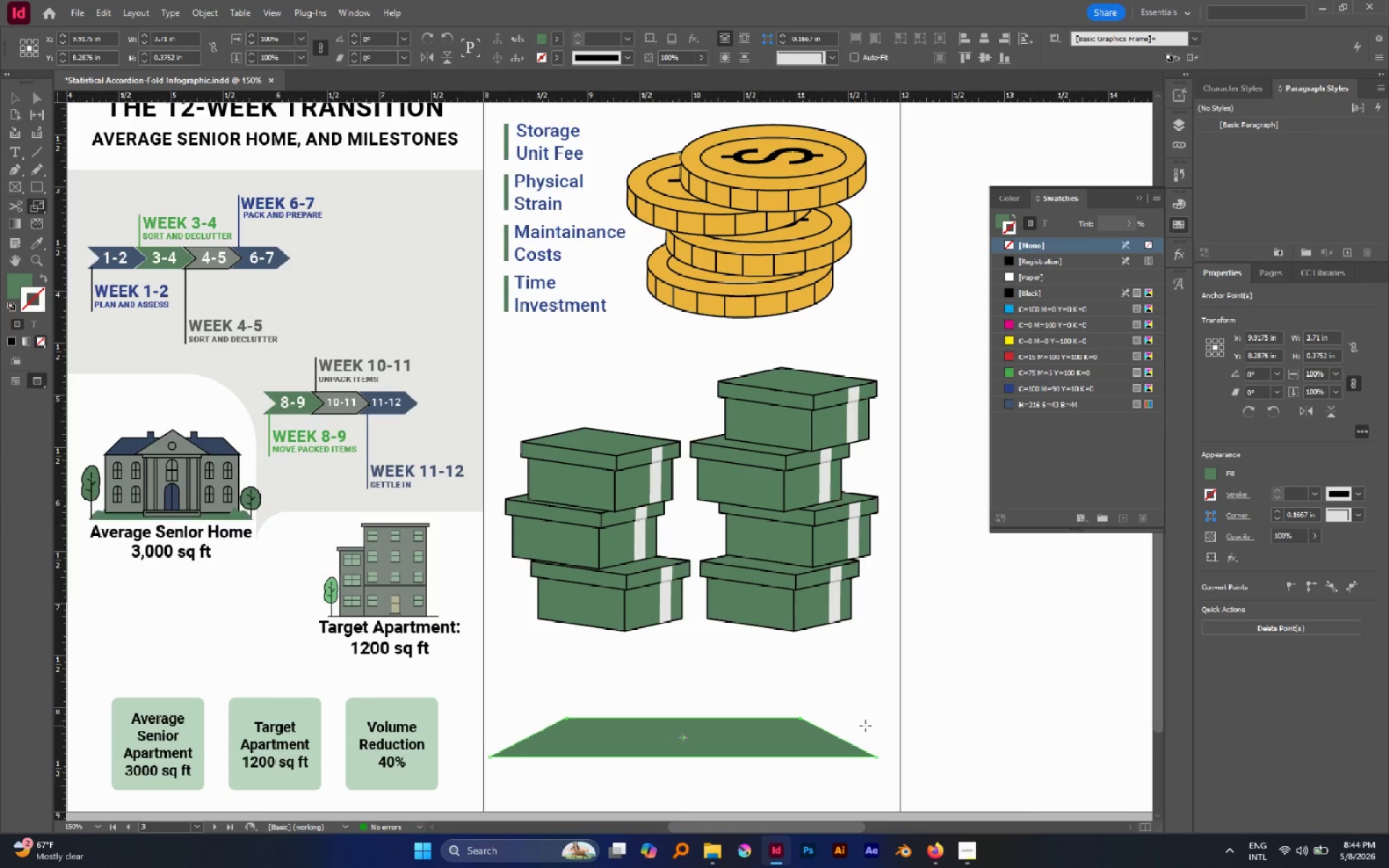 
left_click_drag(start_coordinate=[550, 699], to_coordinate=[819, 726])
 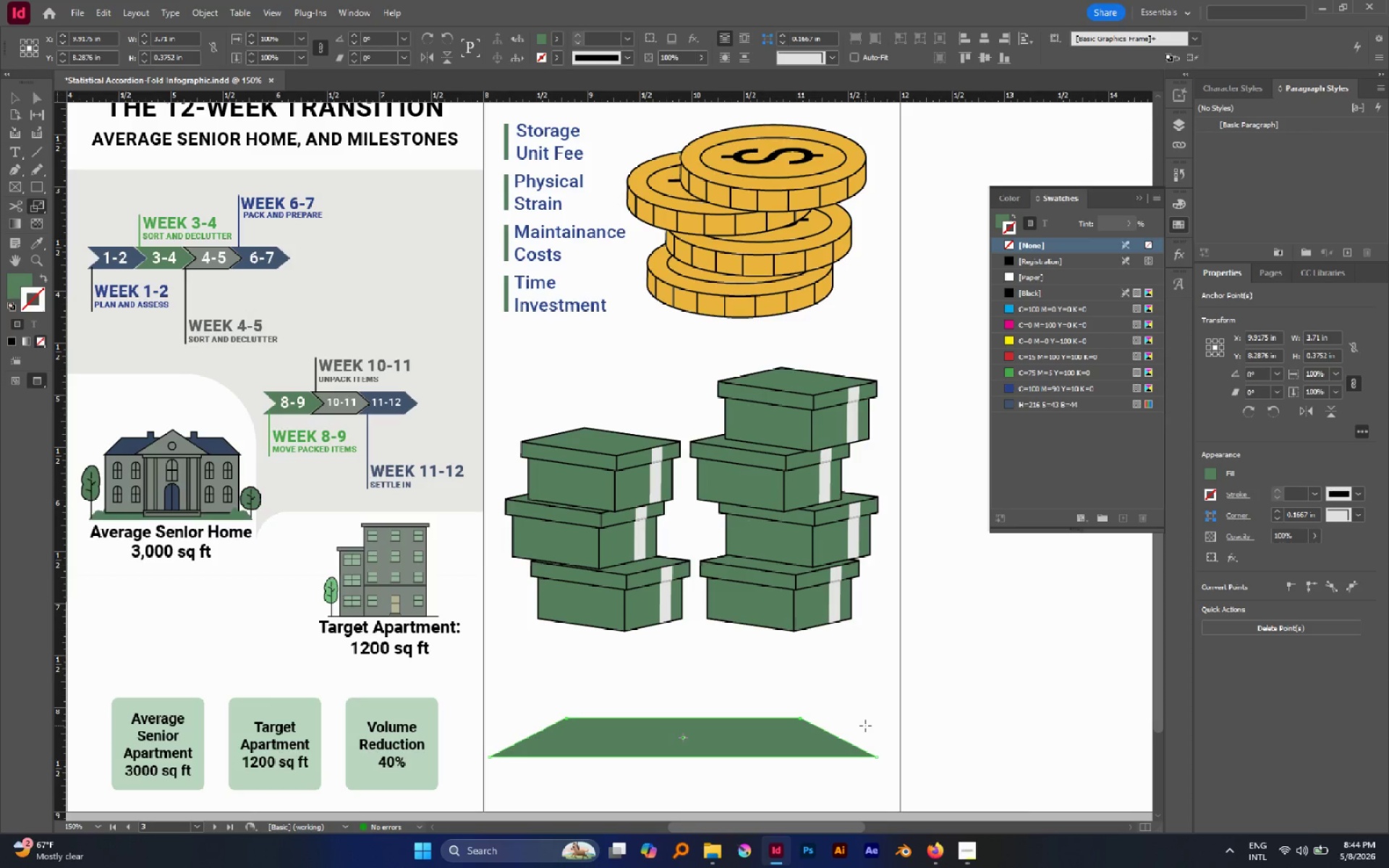 
left_click_drag(start_coordinate=[865, 726], to_coordinate=[908, 726])
 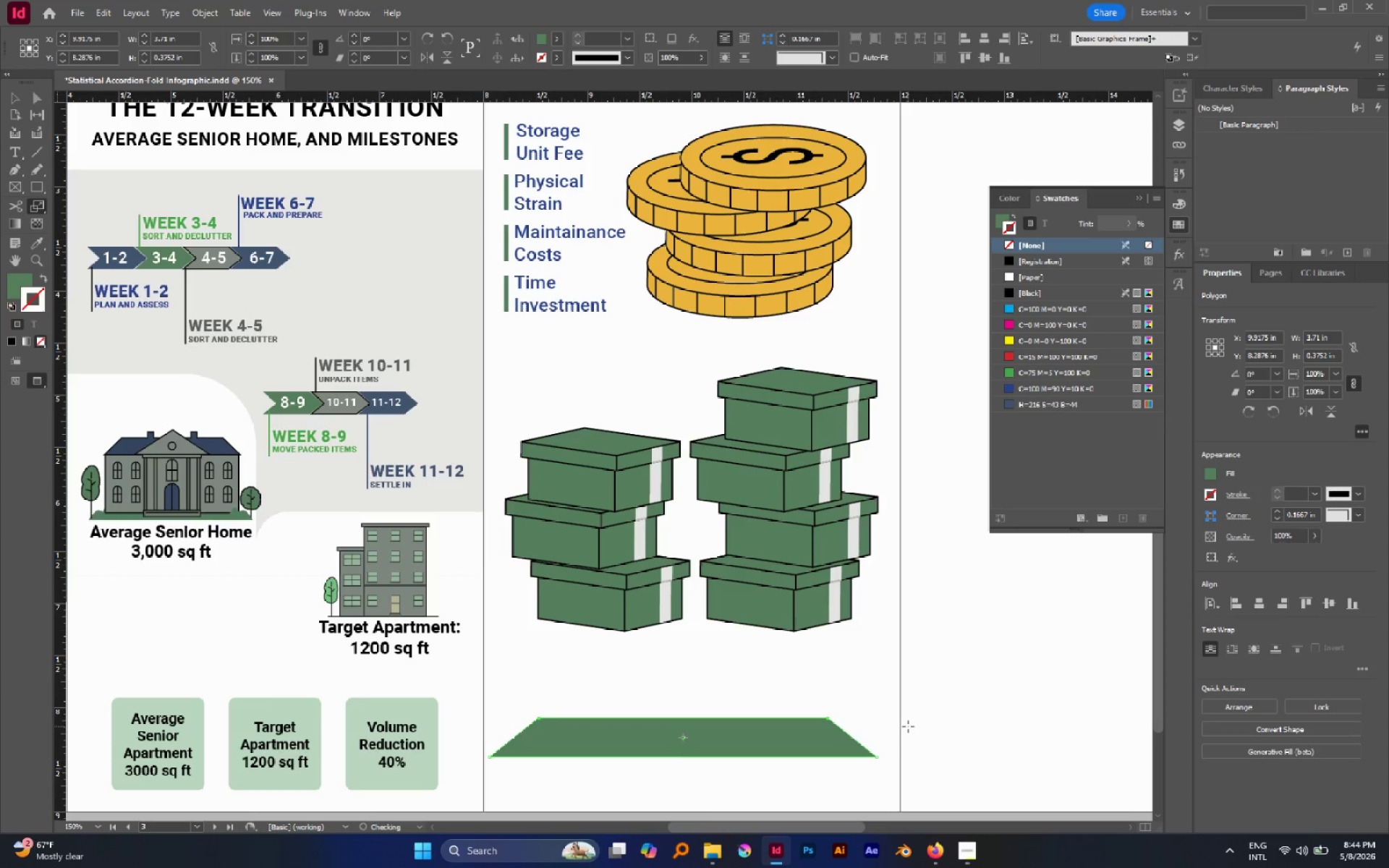 
hold_key(key=ShiftLeft, duration=2.08)
 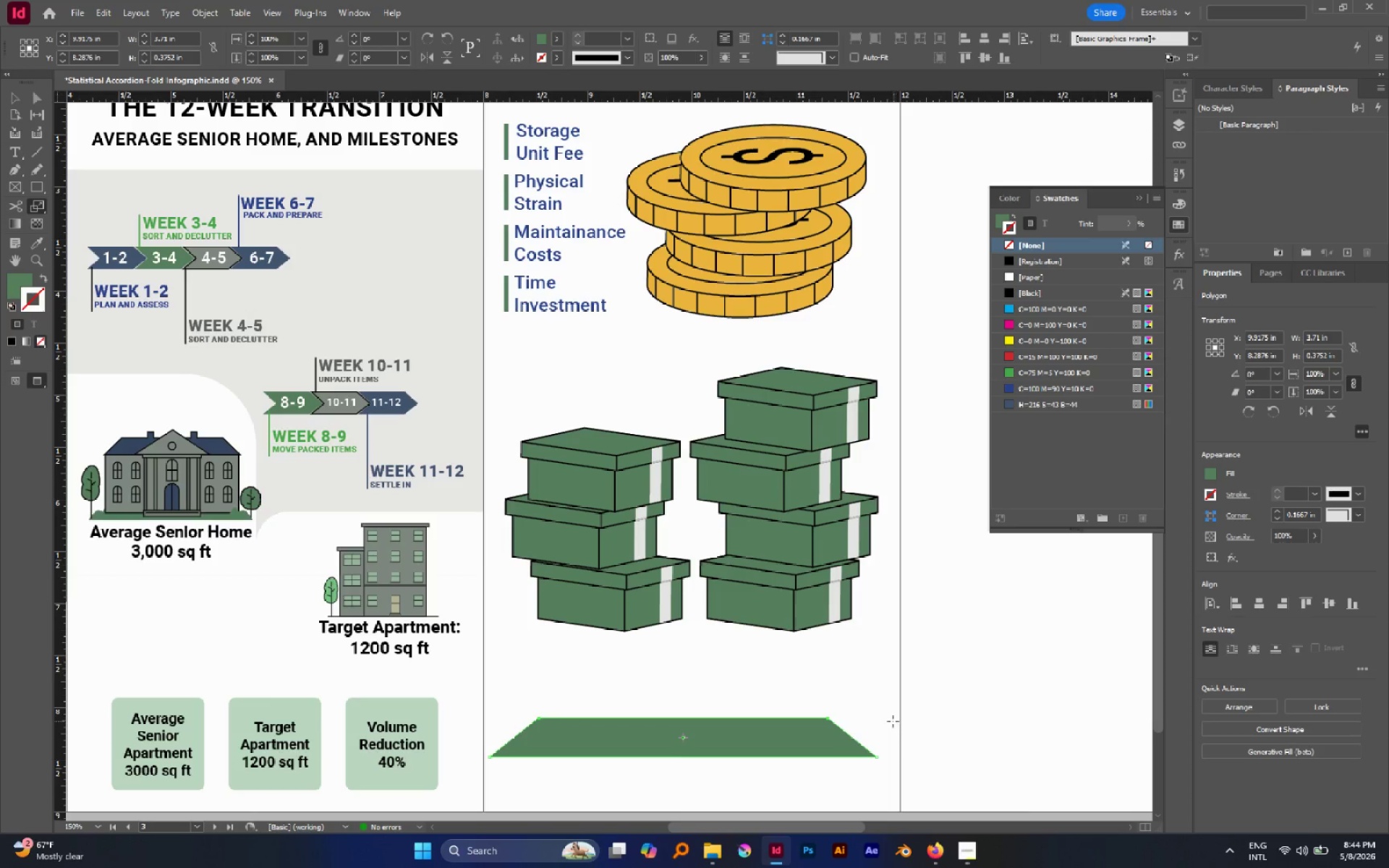 
key(V)
 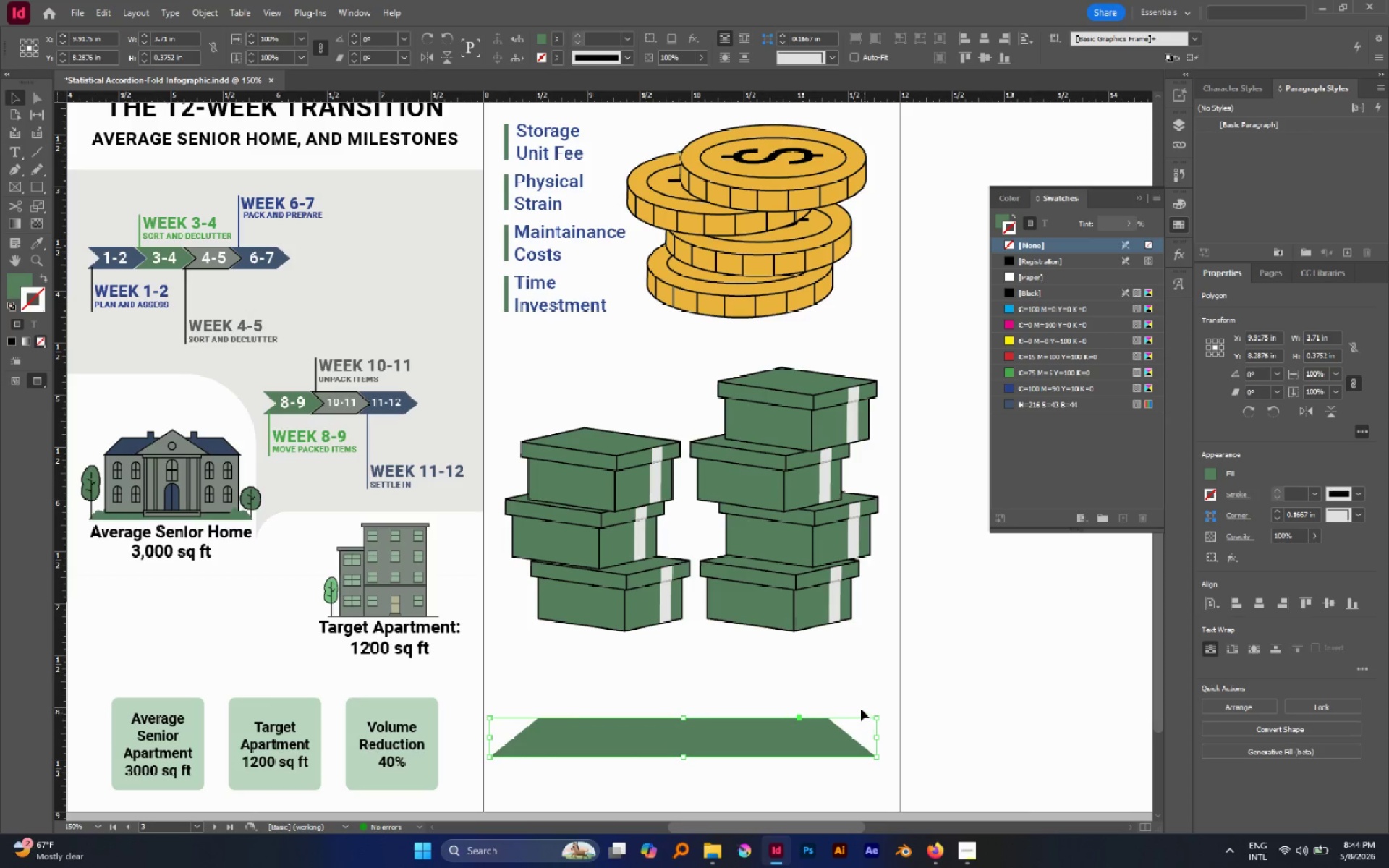 
left_click([861, 709])
 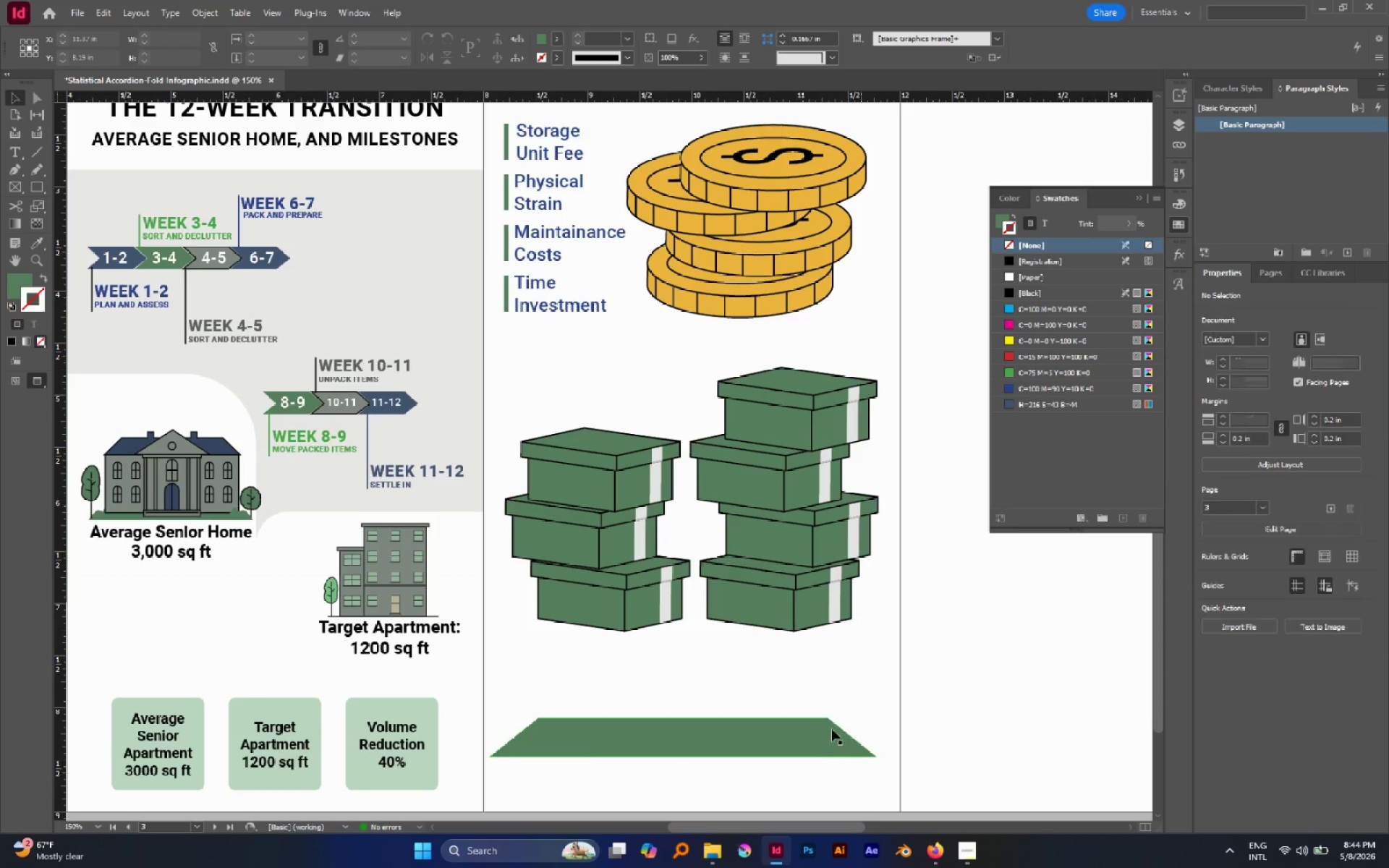 
left_click([826, 731])
 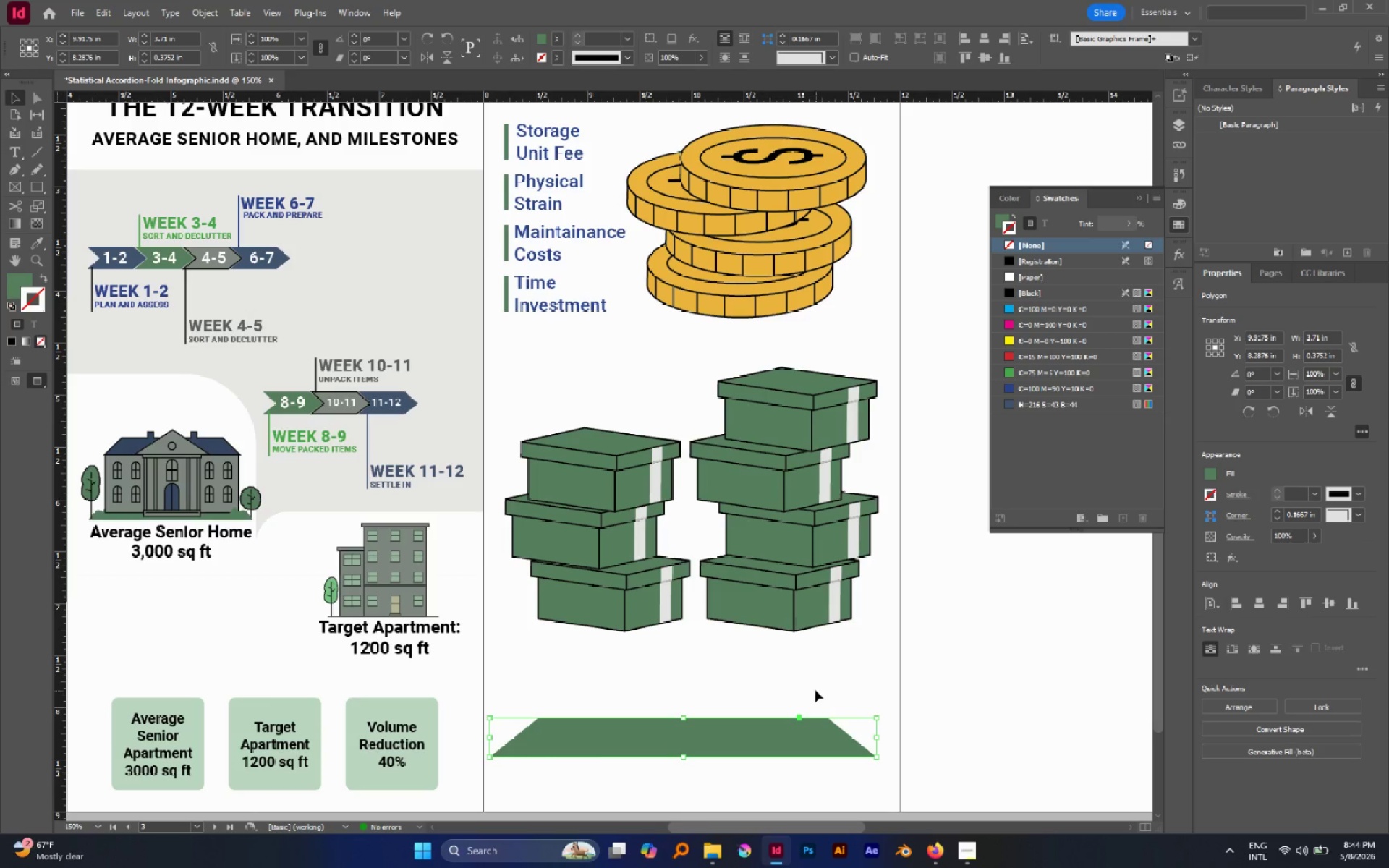 
scroll: coordinate [809, 685], scroll_direction: down, amount: 1.0
 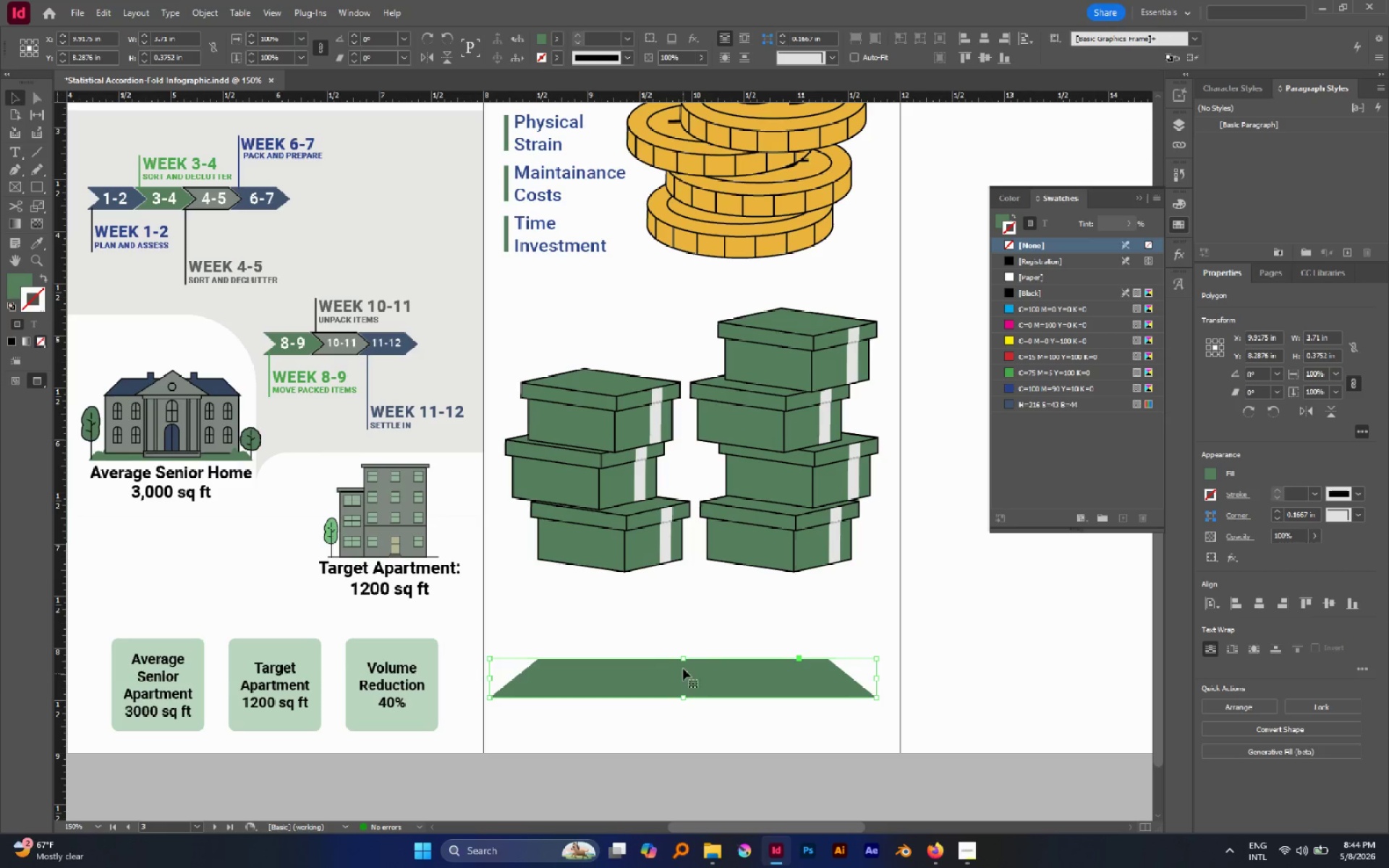 
left_click_drag(start_coordinate=[684, 659], to_coordinate=[683, 672])
 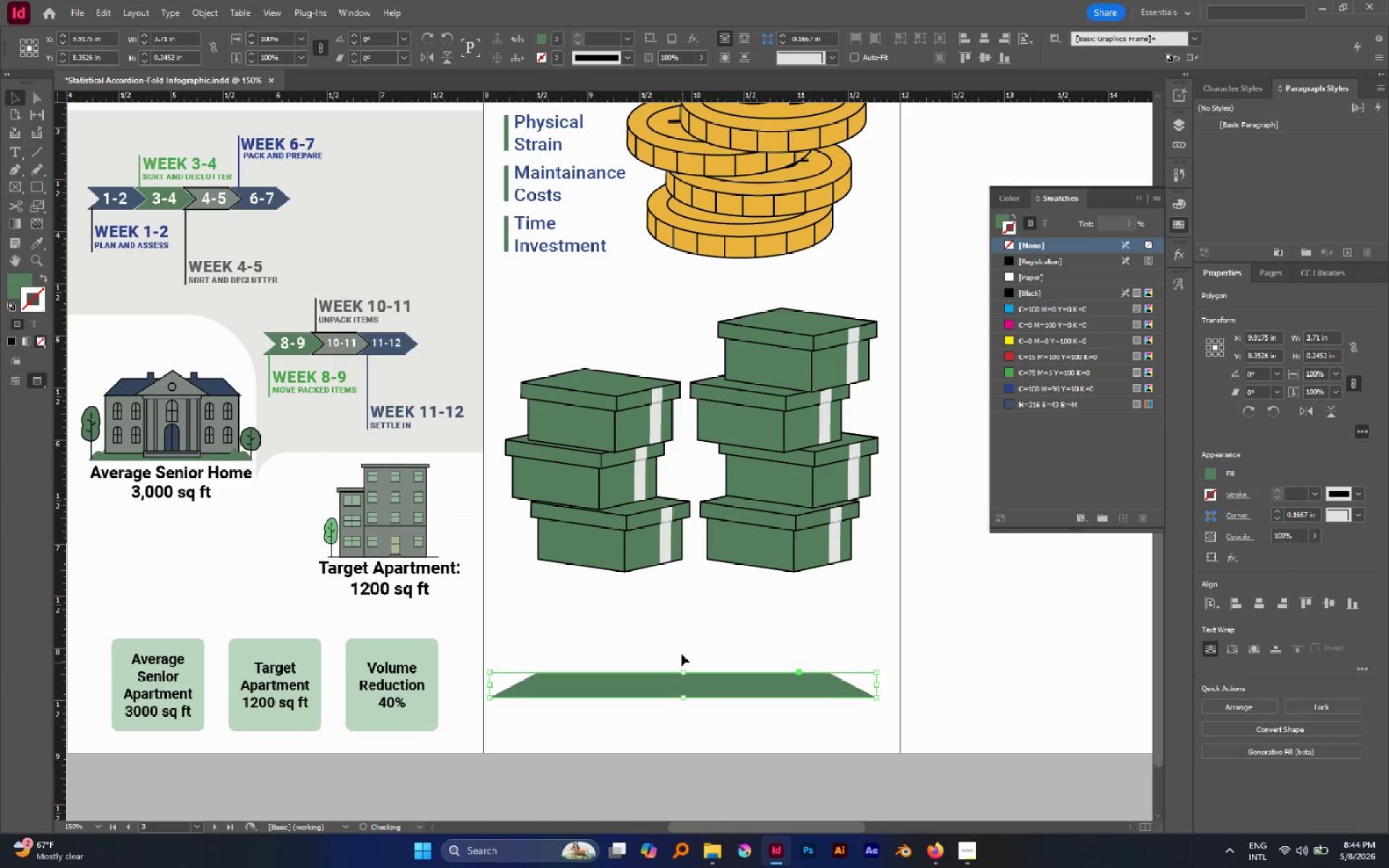 
left_click([681, 652])
 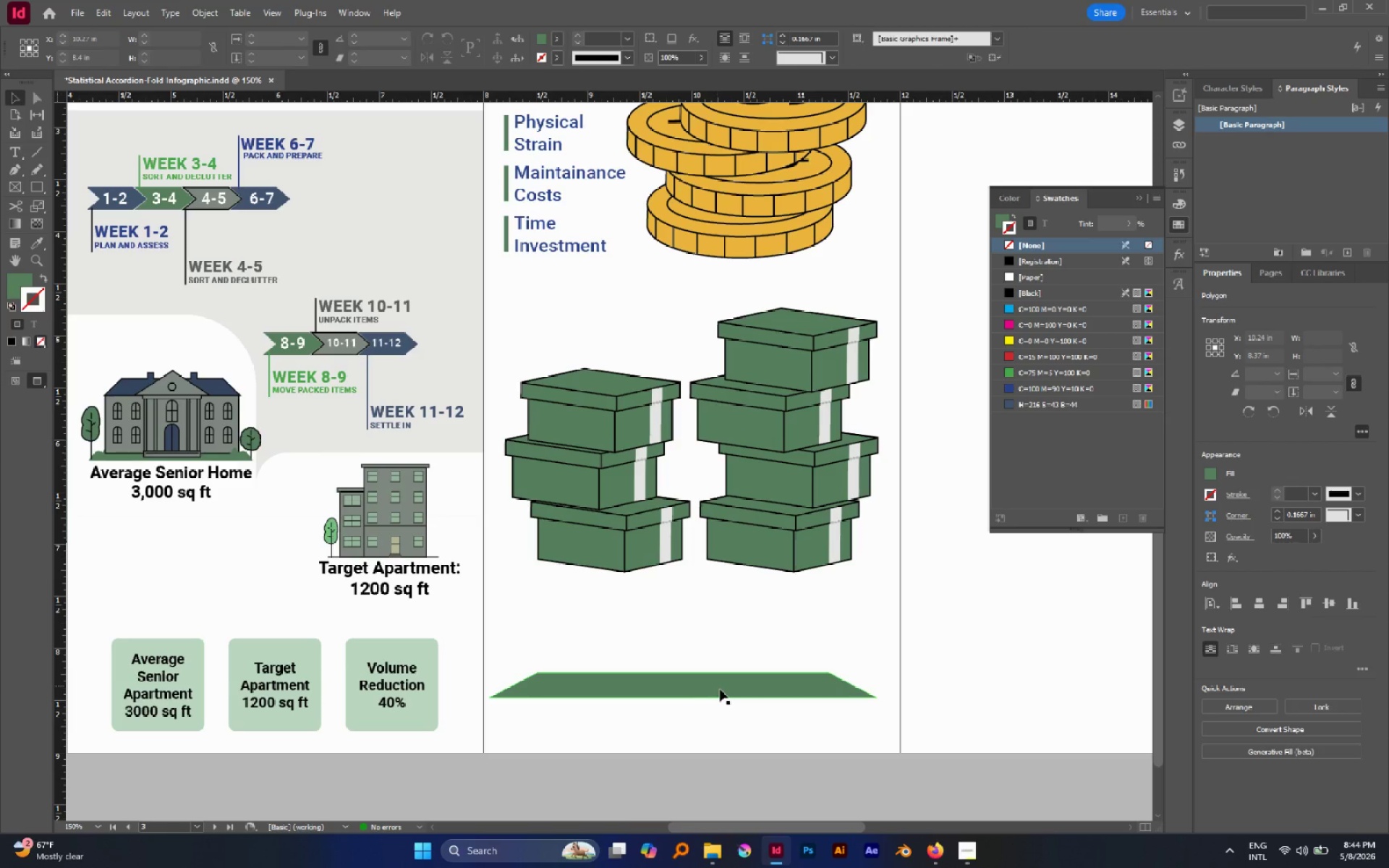 
left_click_drag(start_coordinate=[720, 689], to_coordinate=[731, 566])
 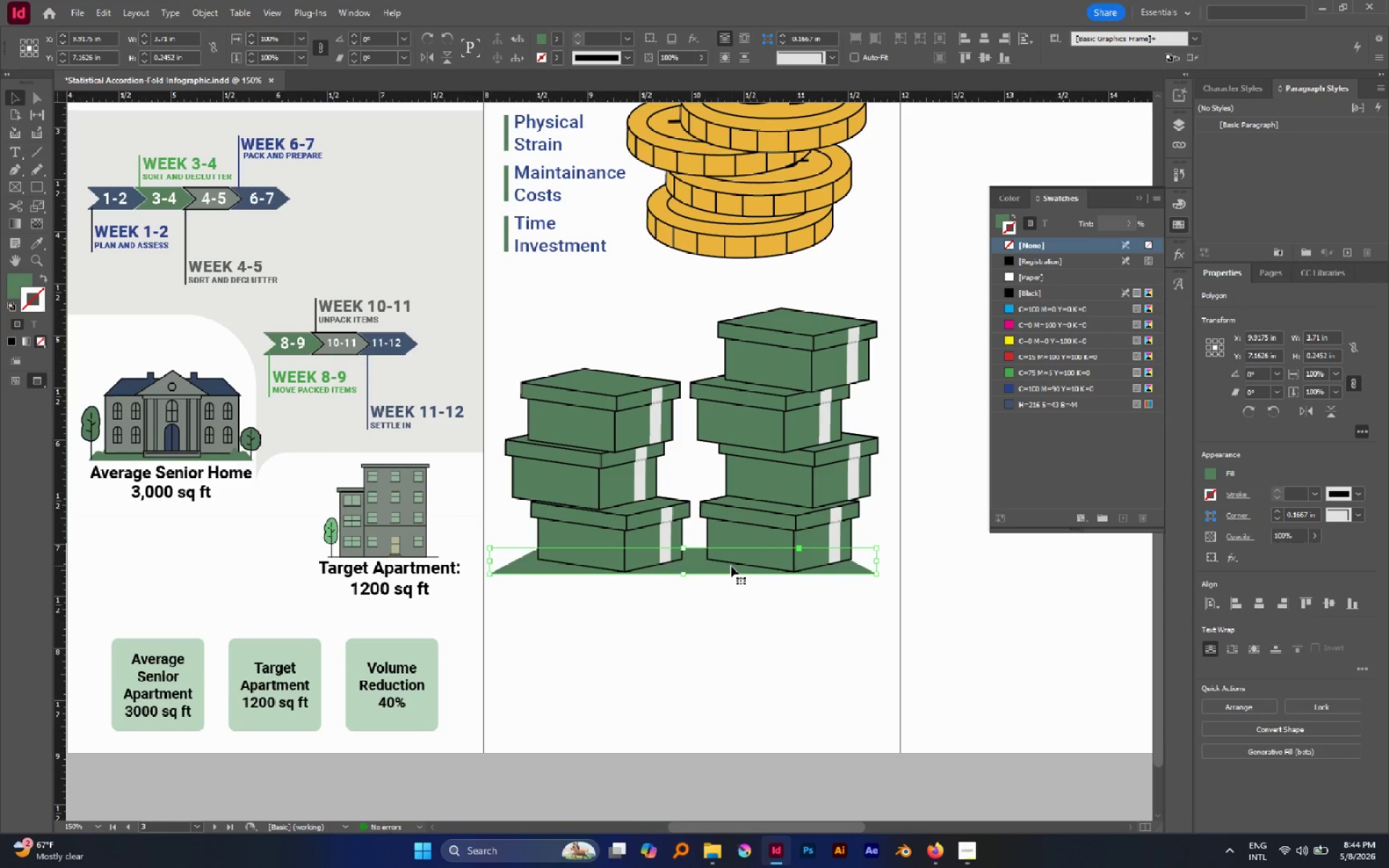 
hold_key(key=ShiftLeft, duration=1.25)
 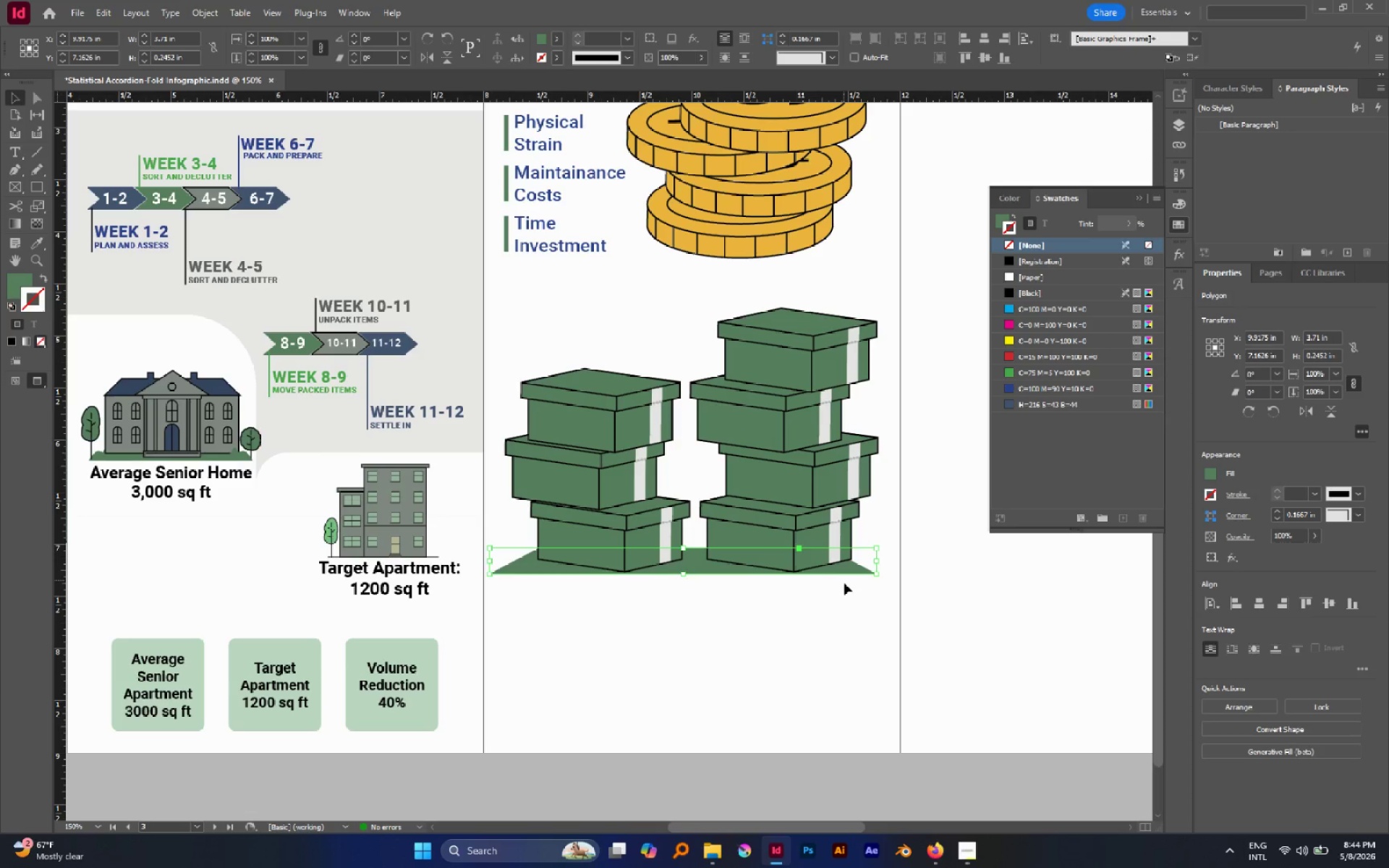 
left_click([848, 605])
 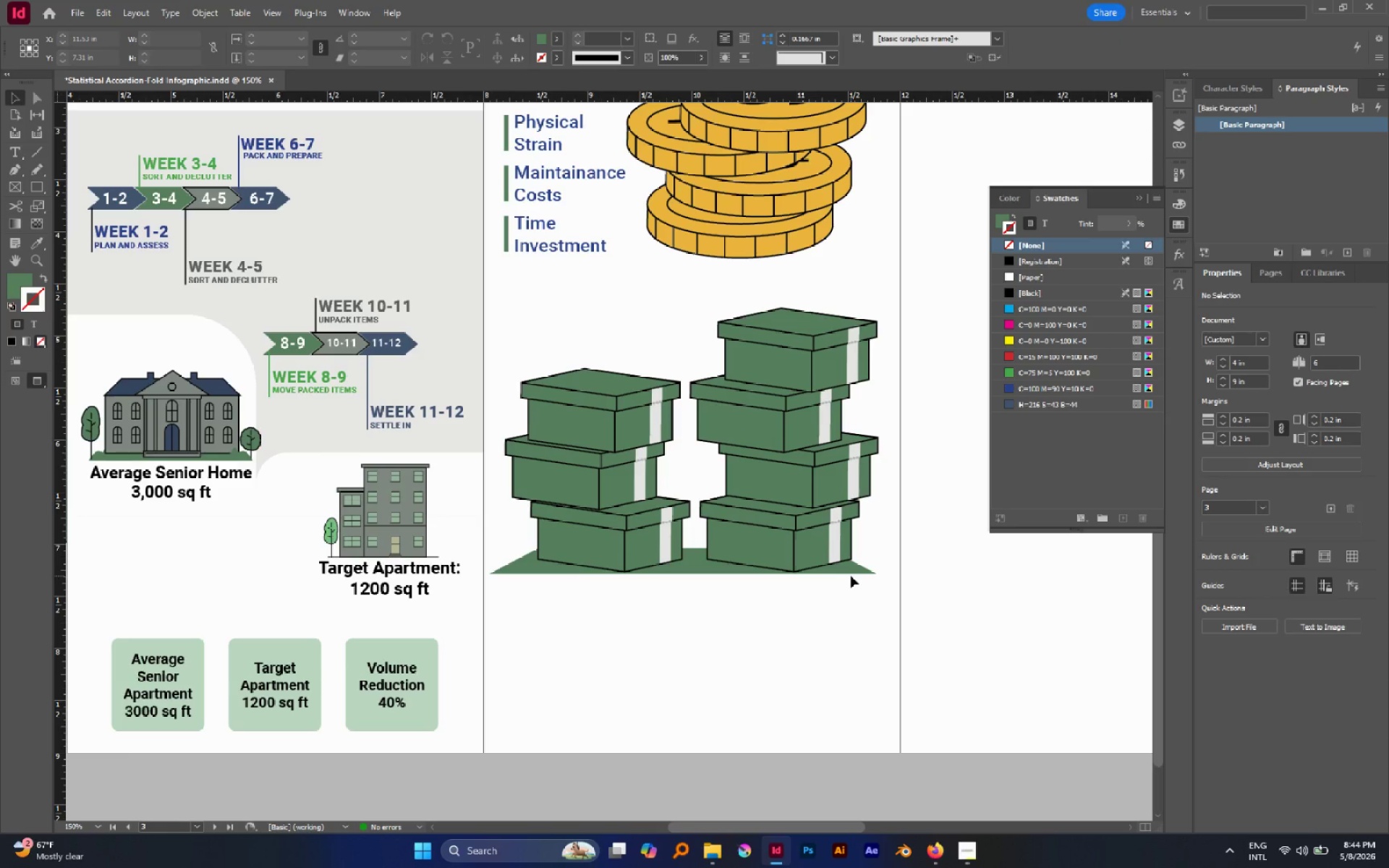 
type(ww)
 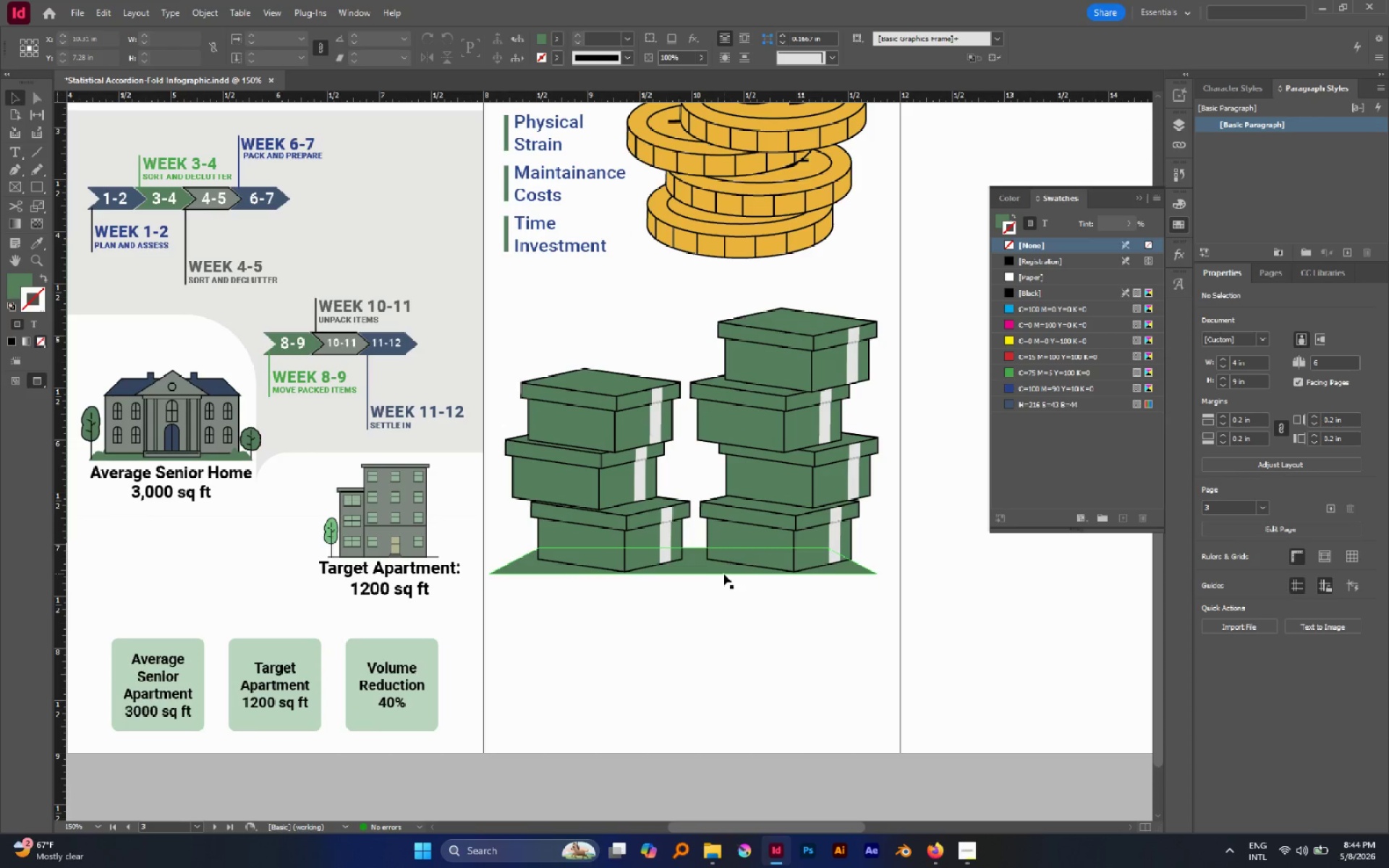 
left_click([717, 571])
 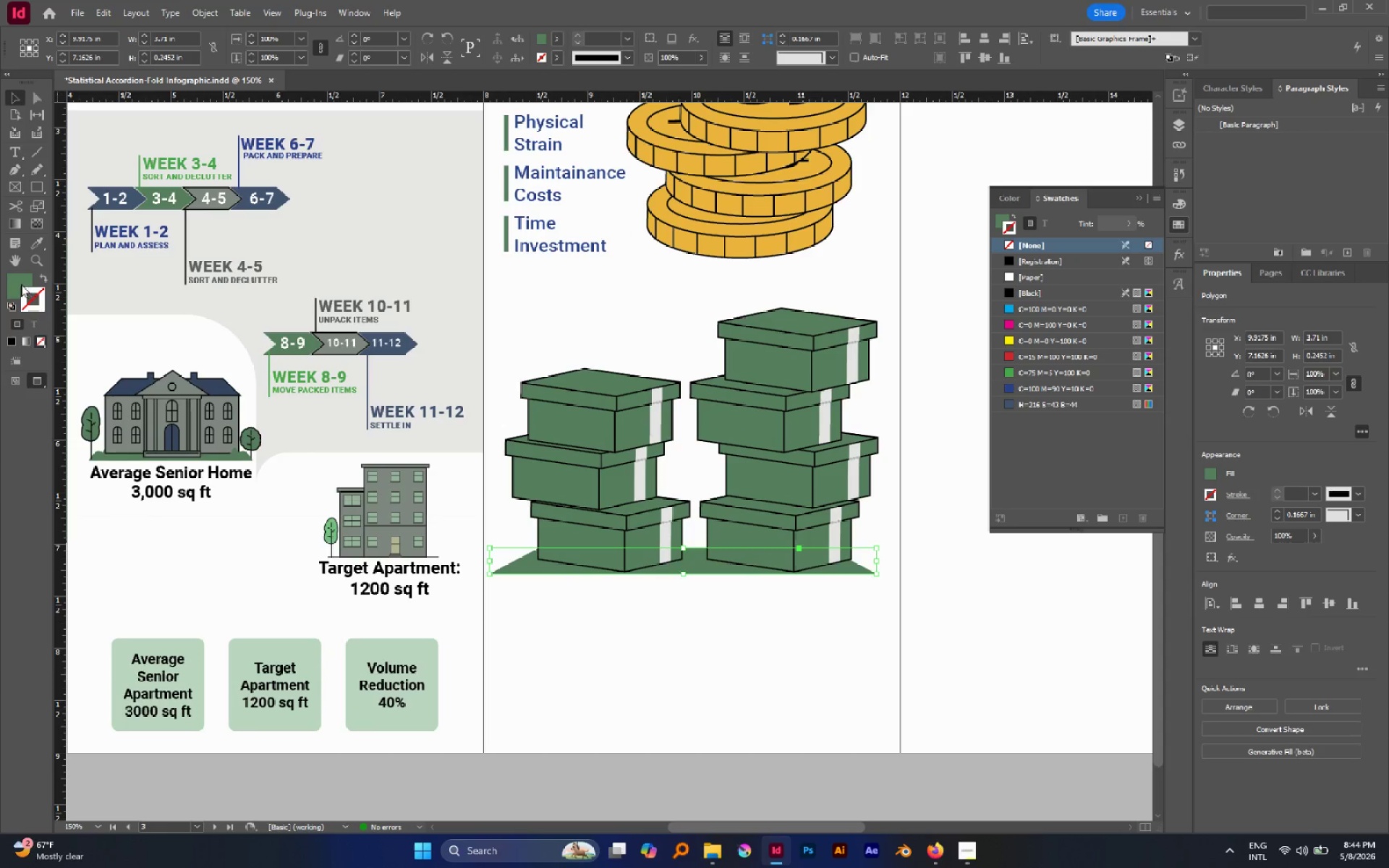 
double_click([18, 284])
 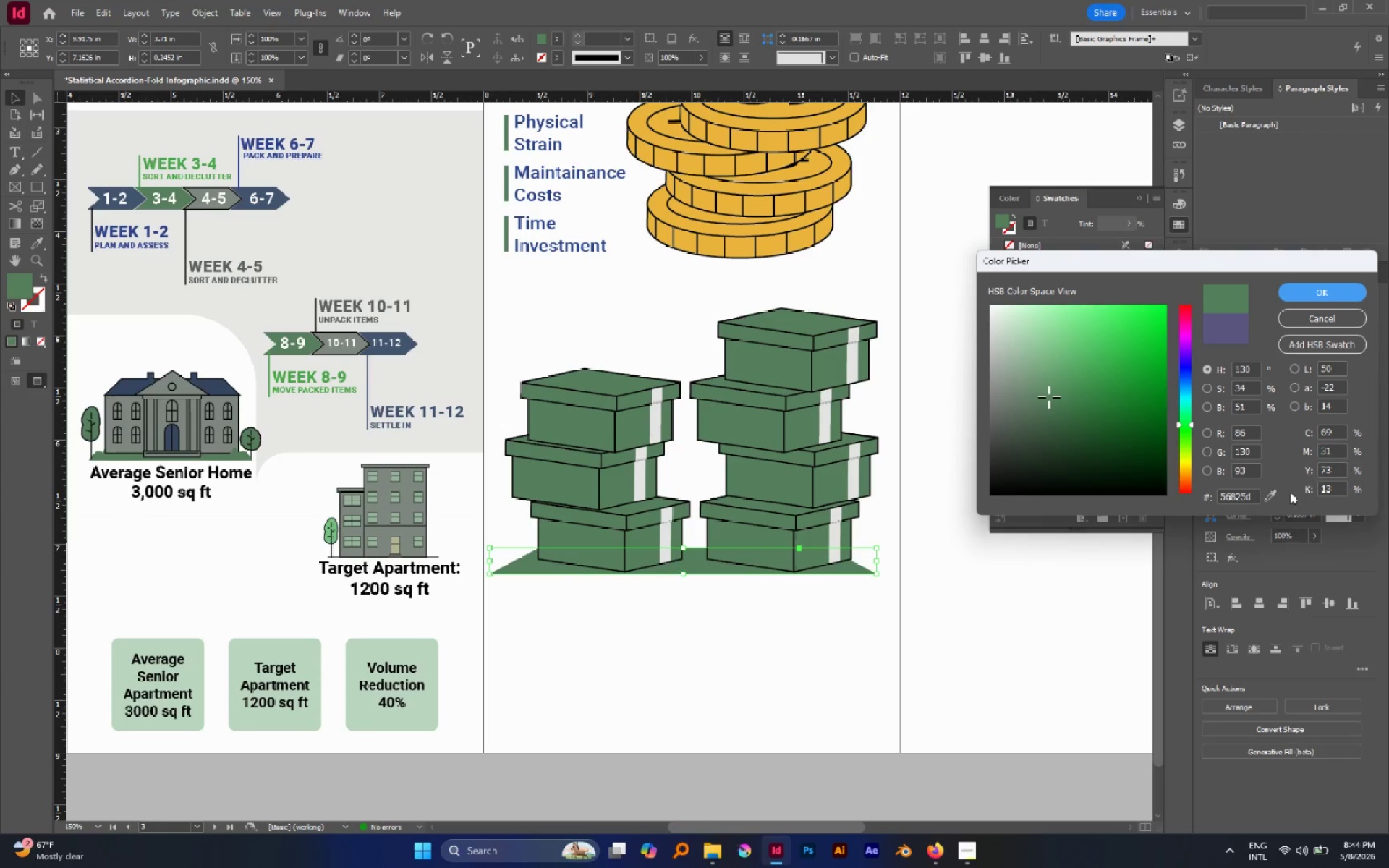 
left_click_drag(start_coordinate=[1275, 493], to_coordinate=[372, 262])
 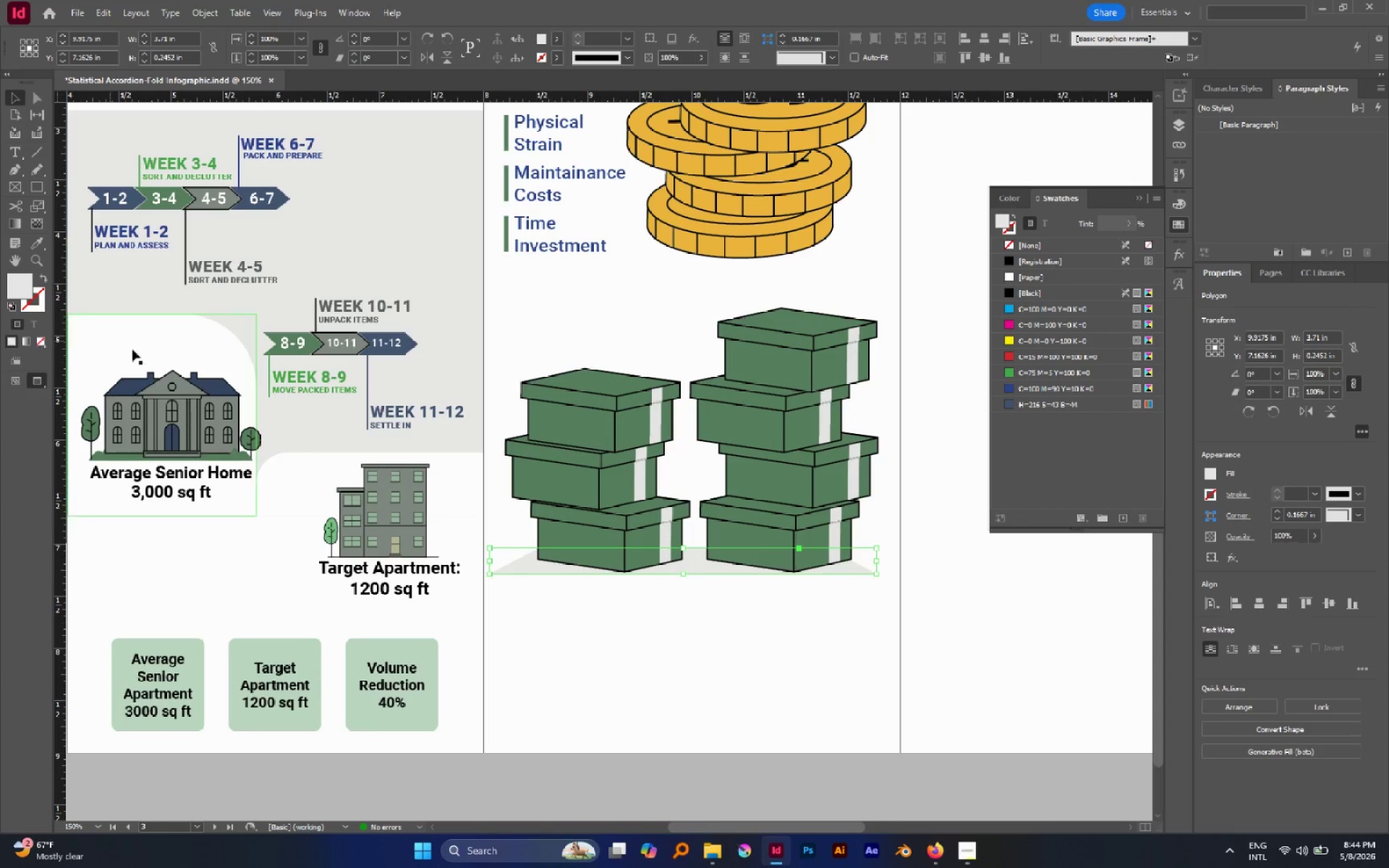 
left_click([699, 650])
 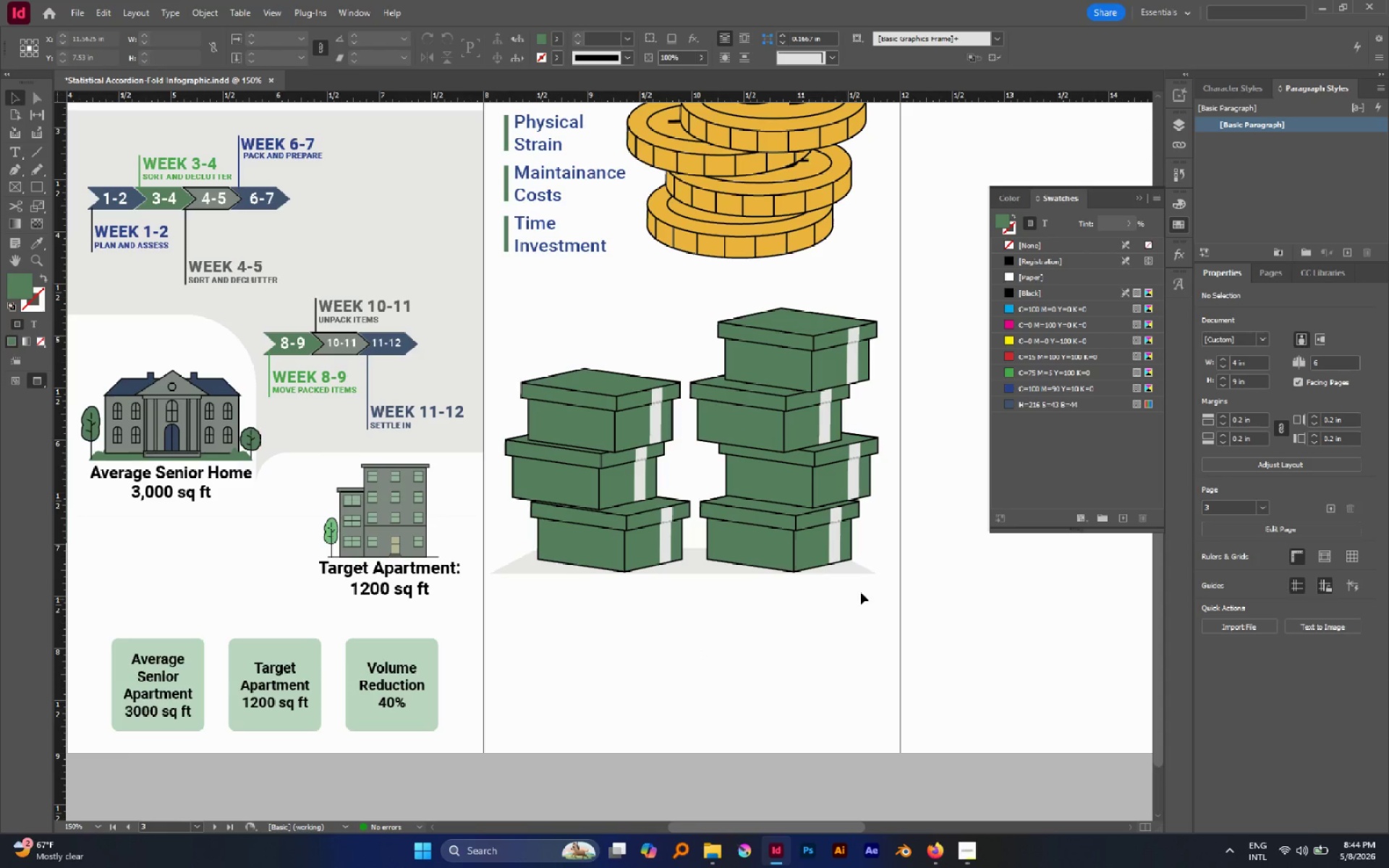 
scroll: coordinate [866, 582], scroll_direction: up, amount: 2.0
 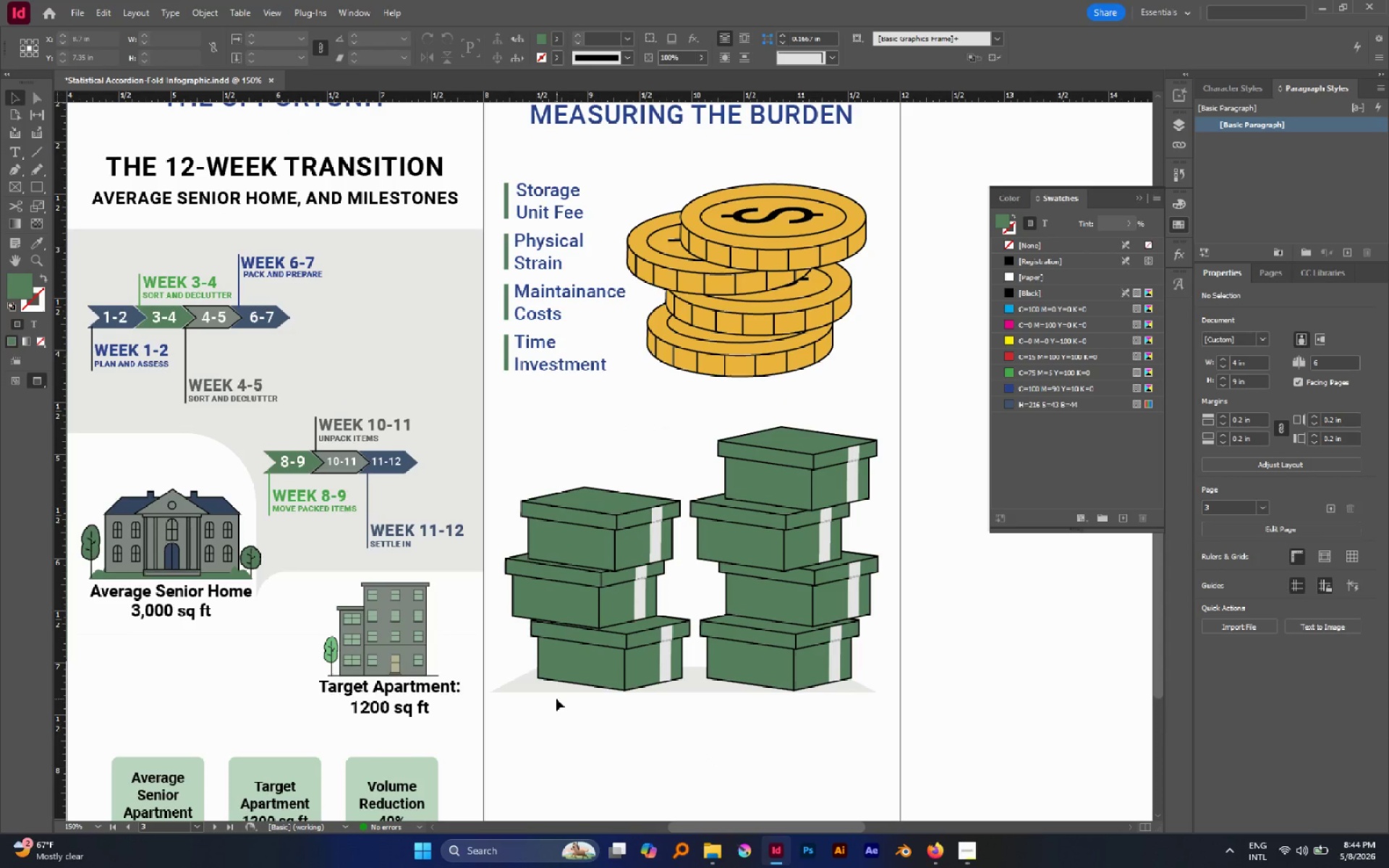 
left_click([538, 689])
 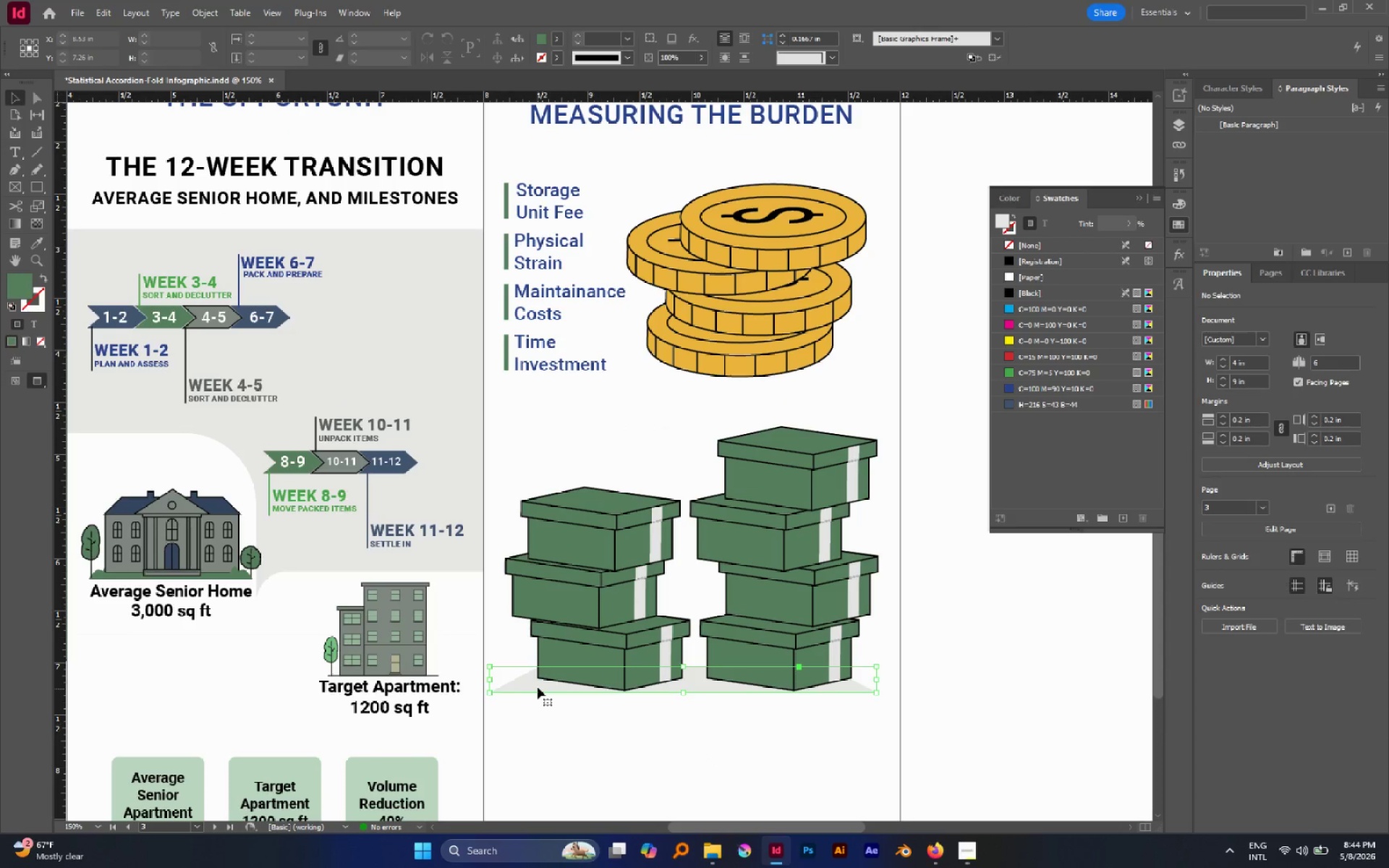 
left_click_drag(start_coordinate=[538, 687], to_coordinate=[543, 734])
 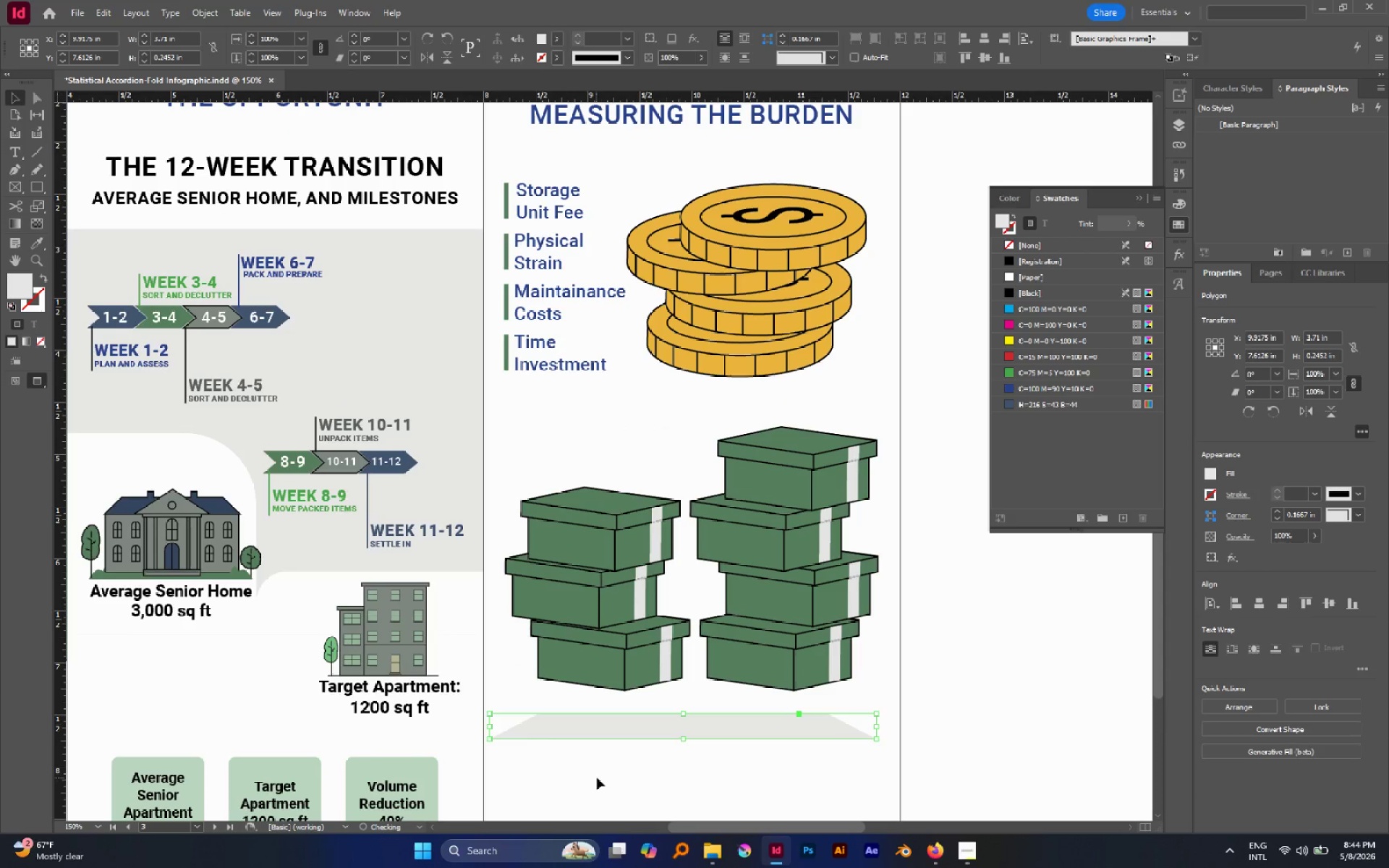 
hold_key(key=ShiftLeft, duration=0.52)
 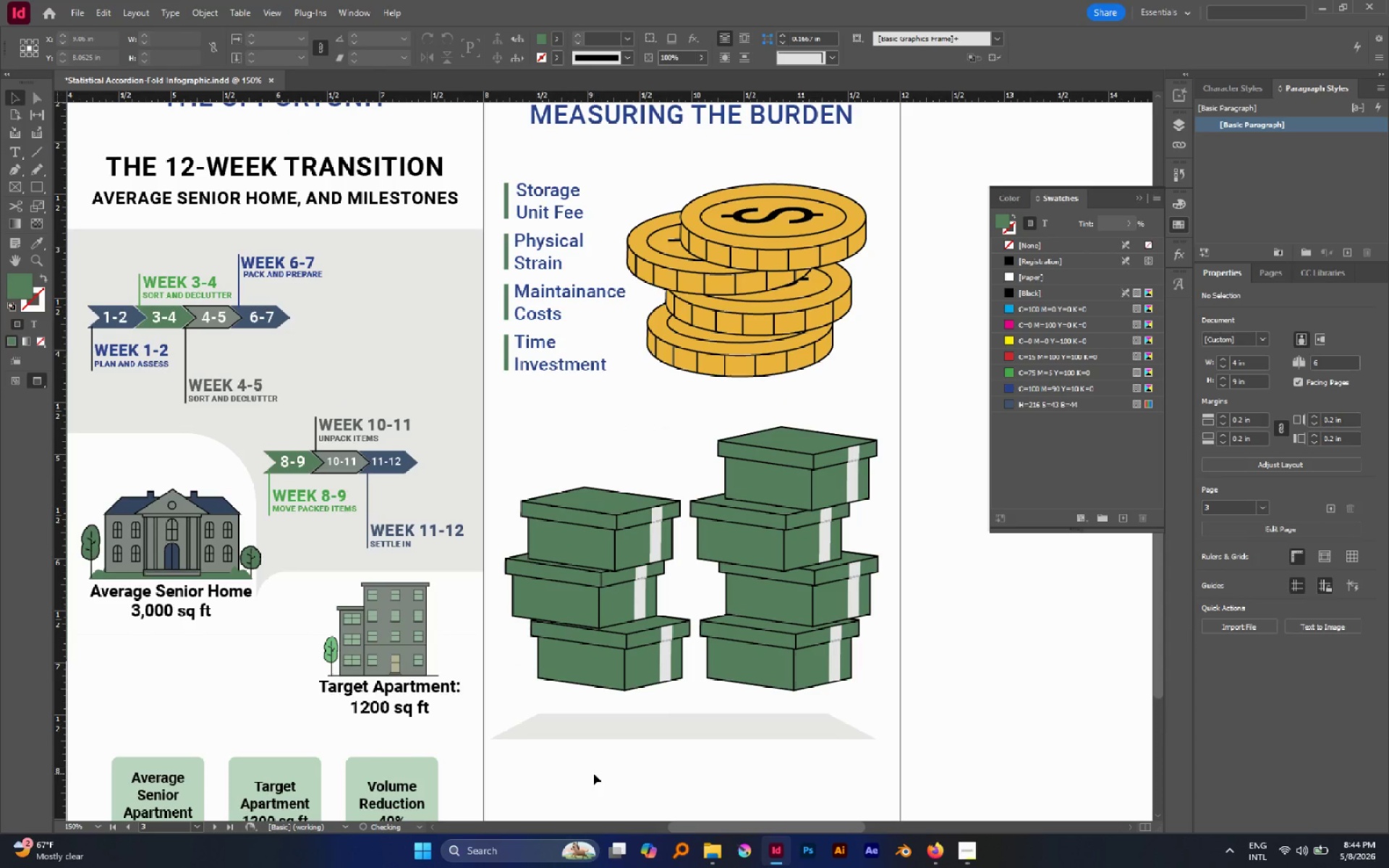 
key(A)
 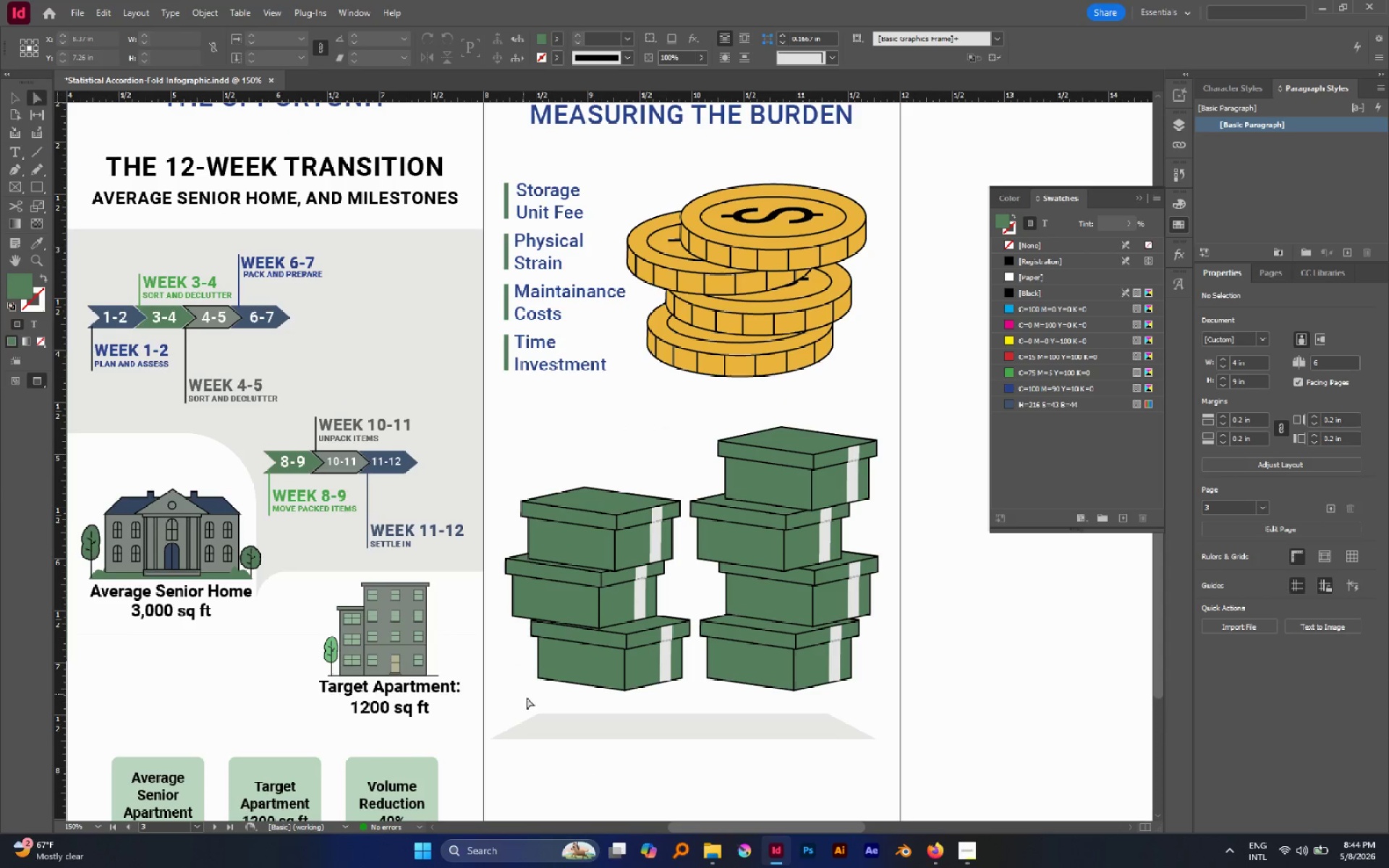 
left_click_drag(start_coordinate=[527, 698], to_coordinate=[847, 724])
 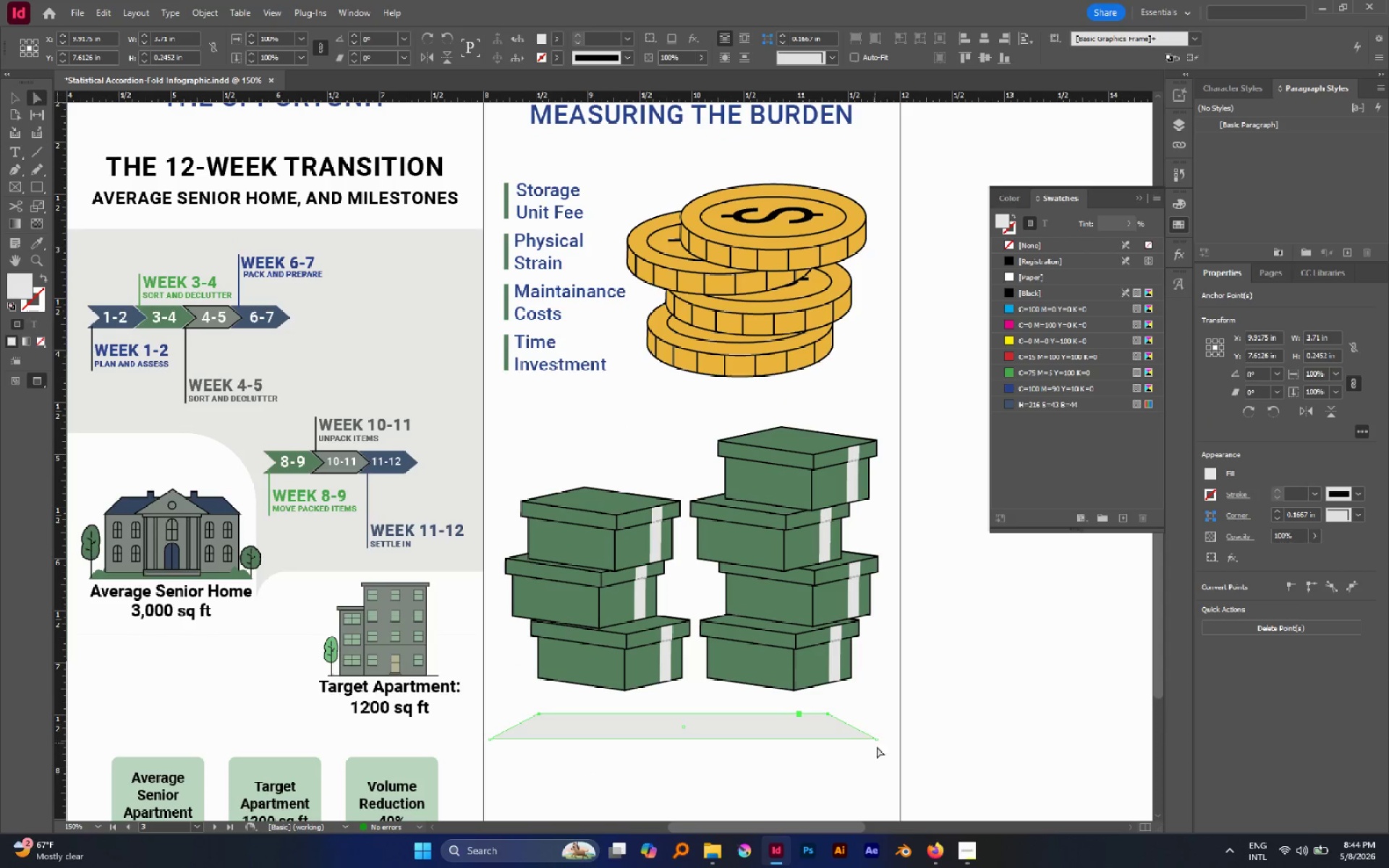 
type(sw)
 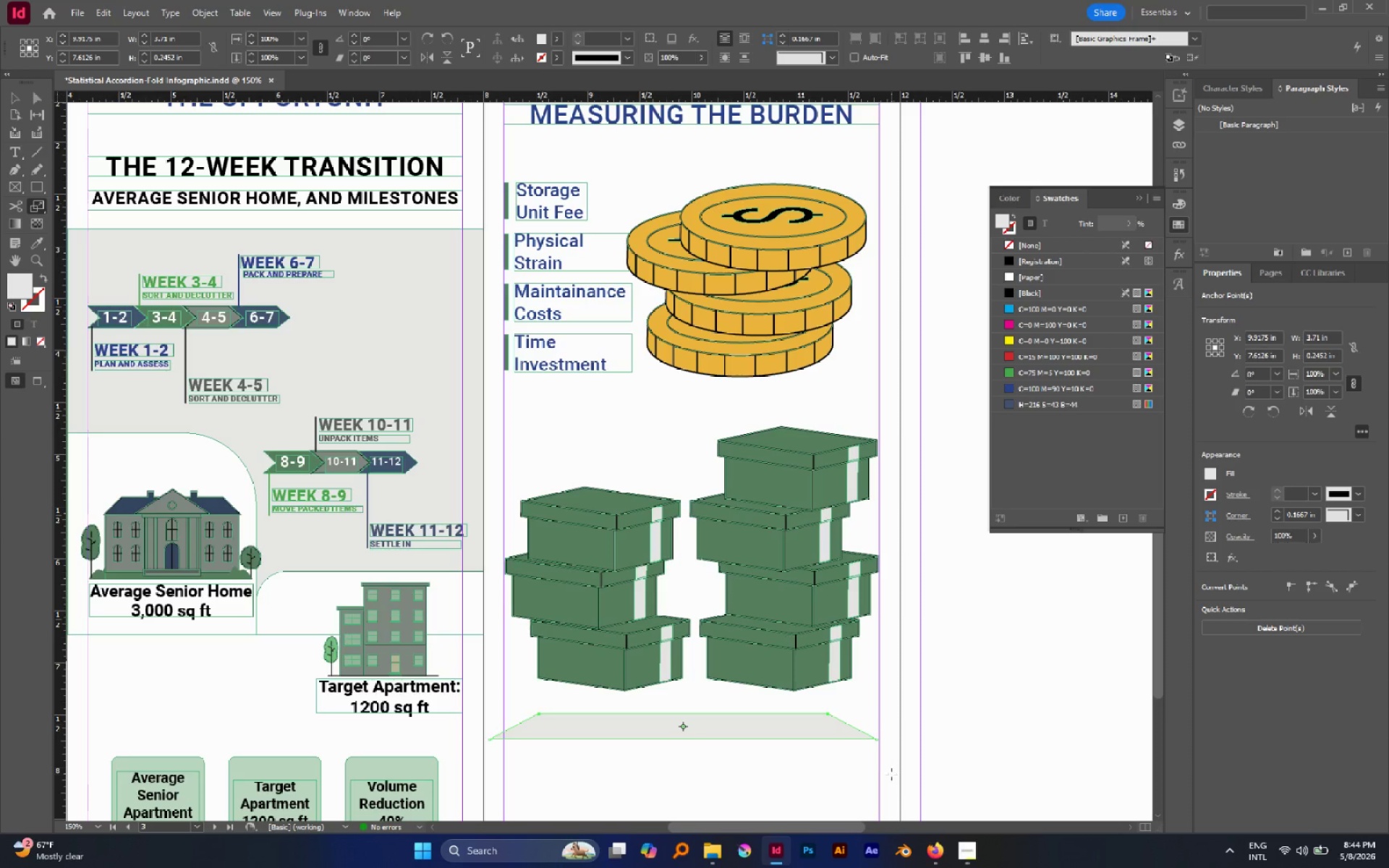 
left_click_drag(start_coordinate=[891, 774], to_coordinate=[956, 770])
 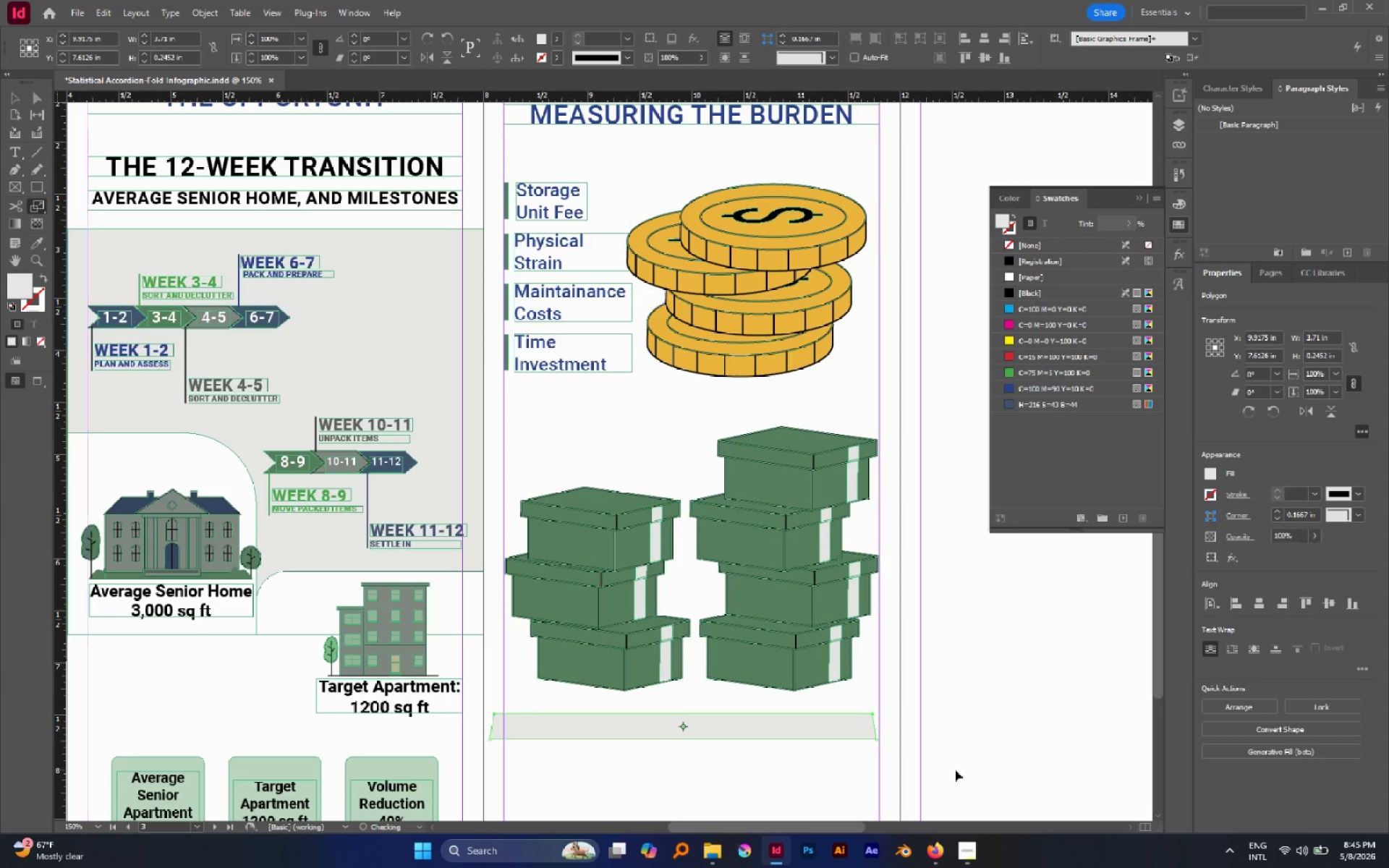 
hold_key(key=ShiftLeft, duration=4.52)
 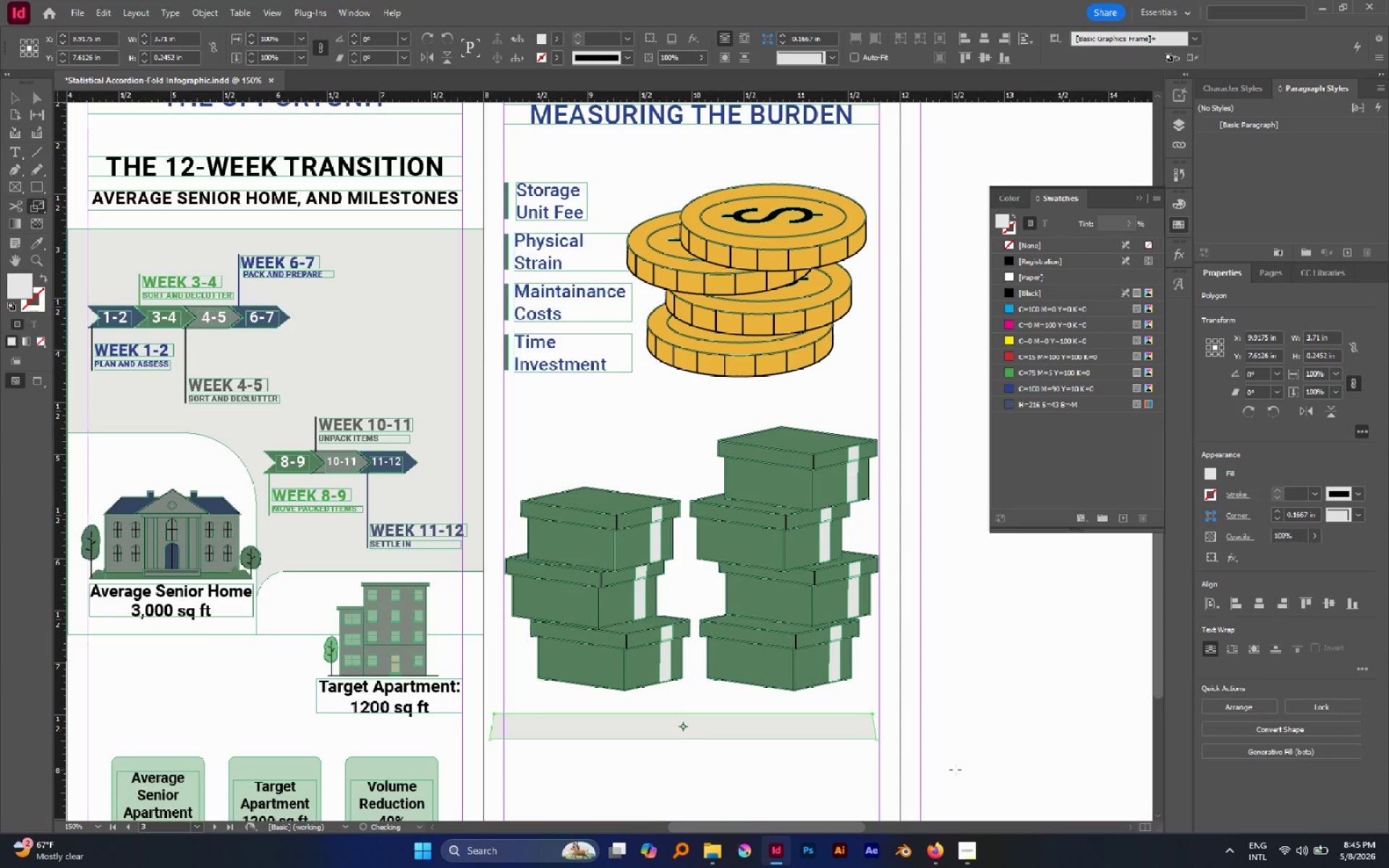 
key(V)
 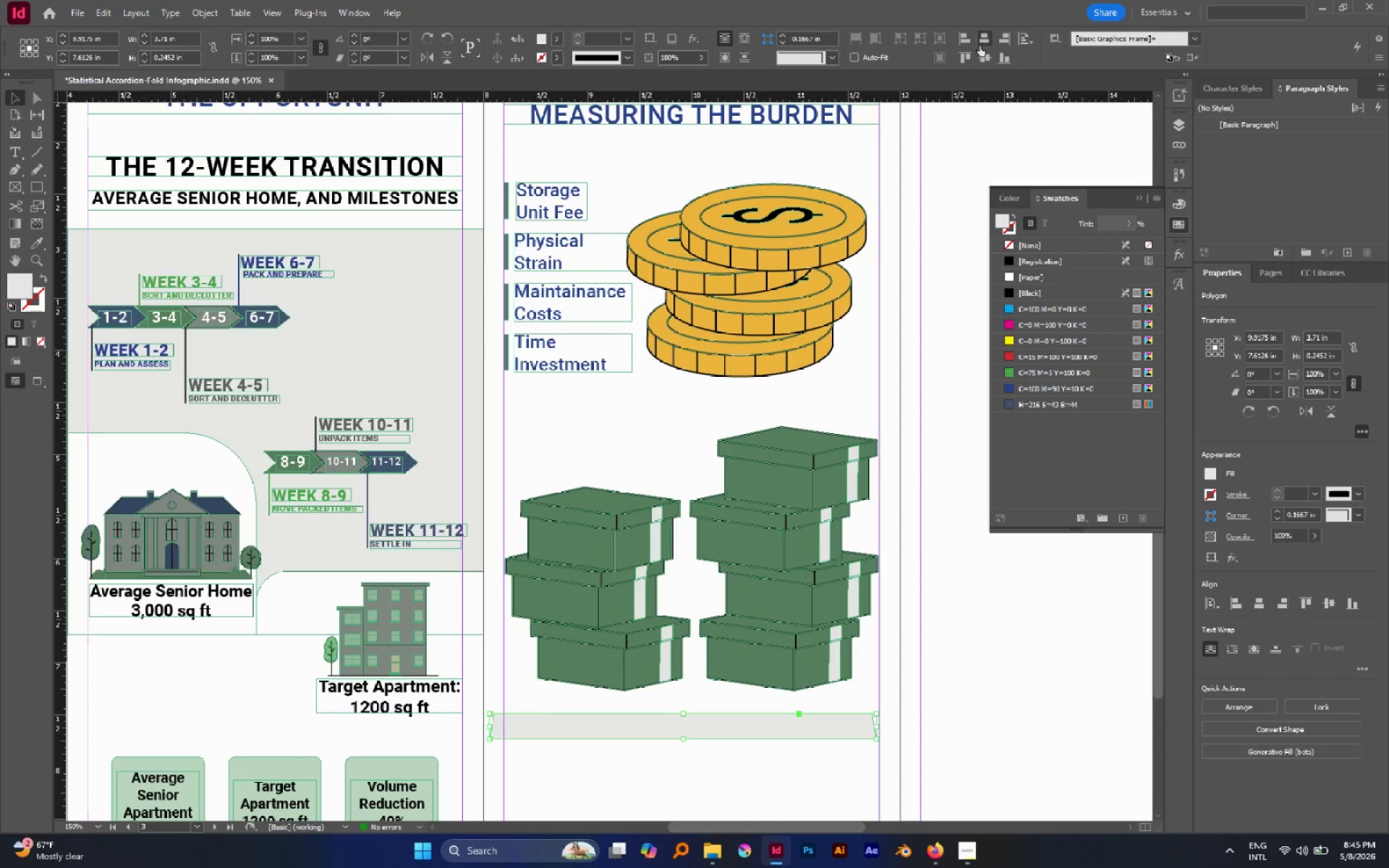 
left_click([980, 45])
 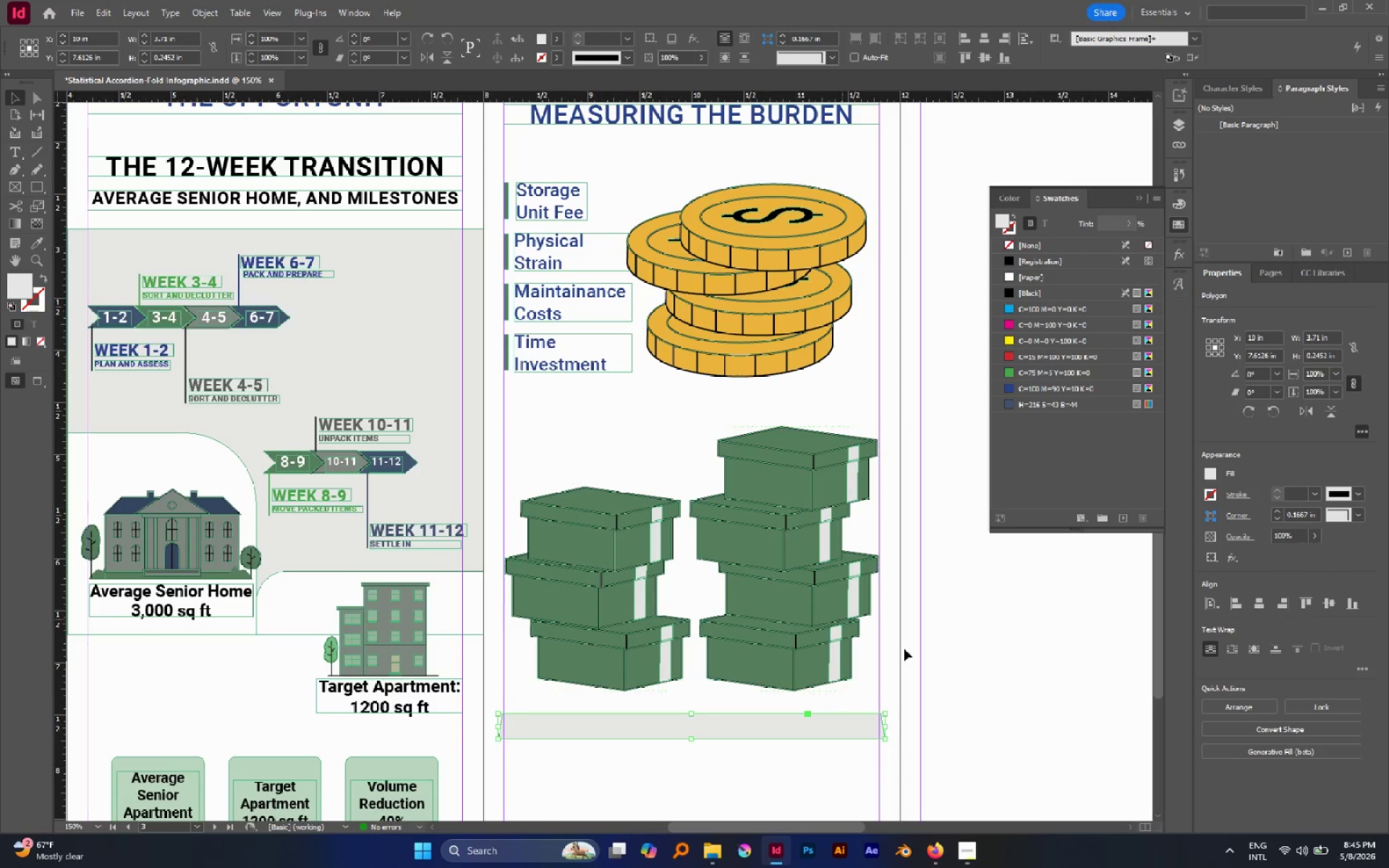 
left_click([906, 649])
 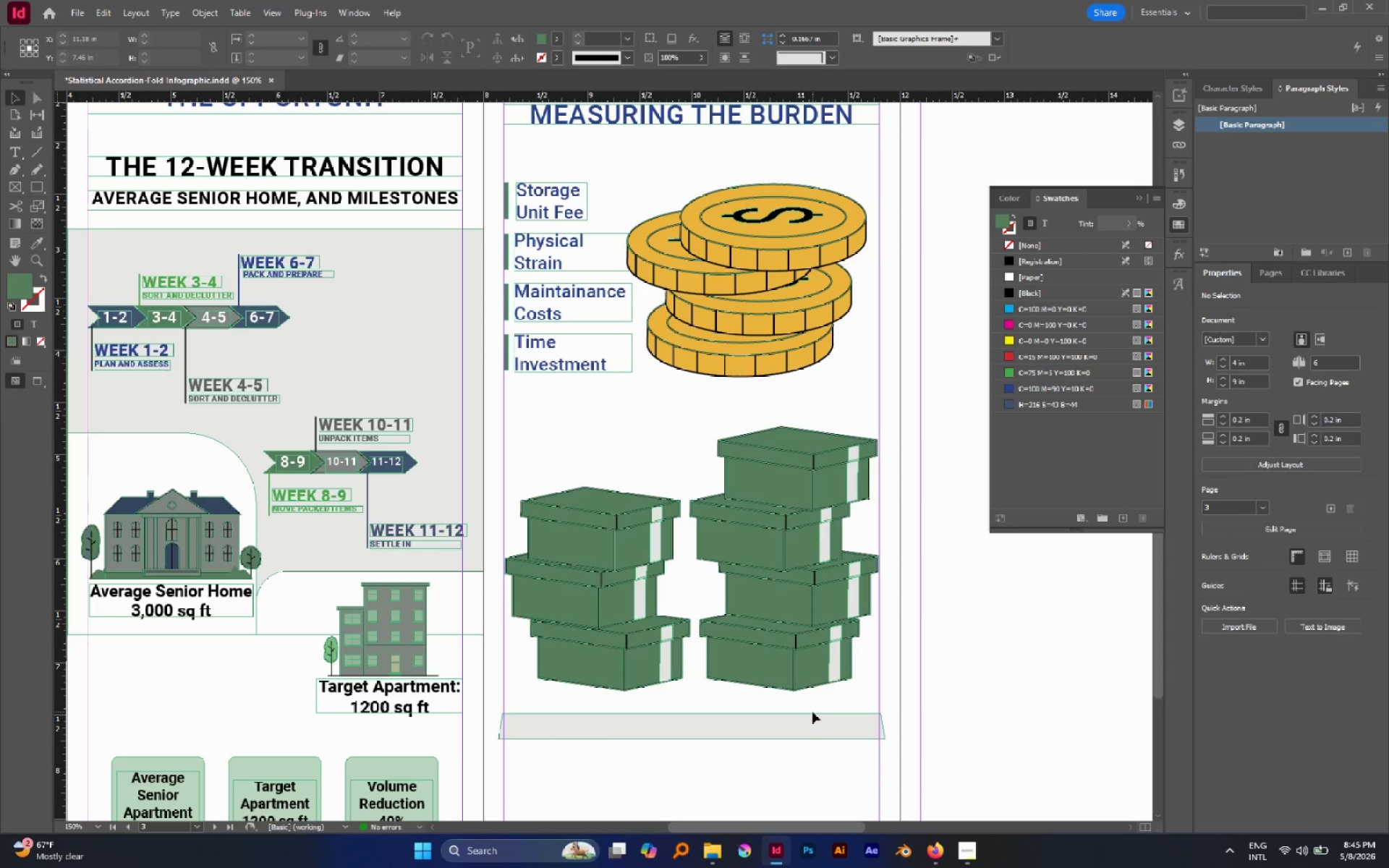 
left_click_drag(start_coordinate=[812, 712], to_coordinate=[812, 666])
 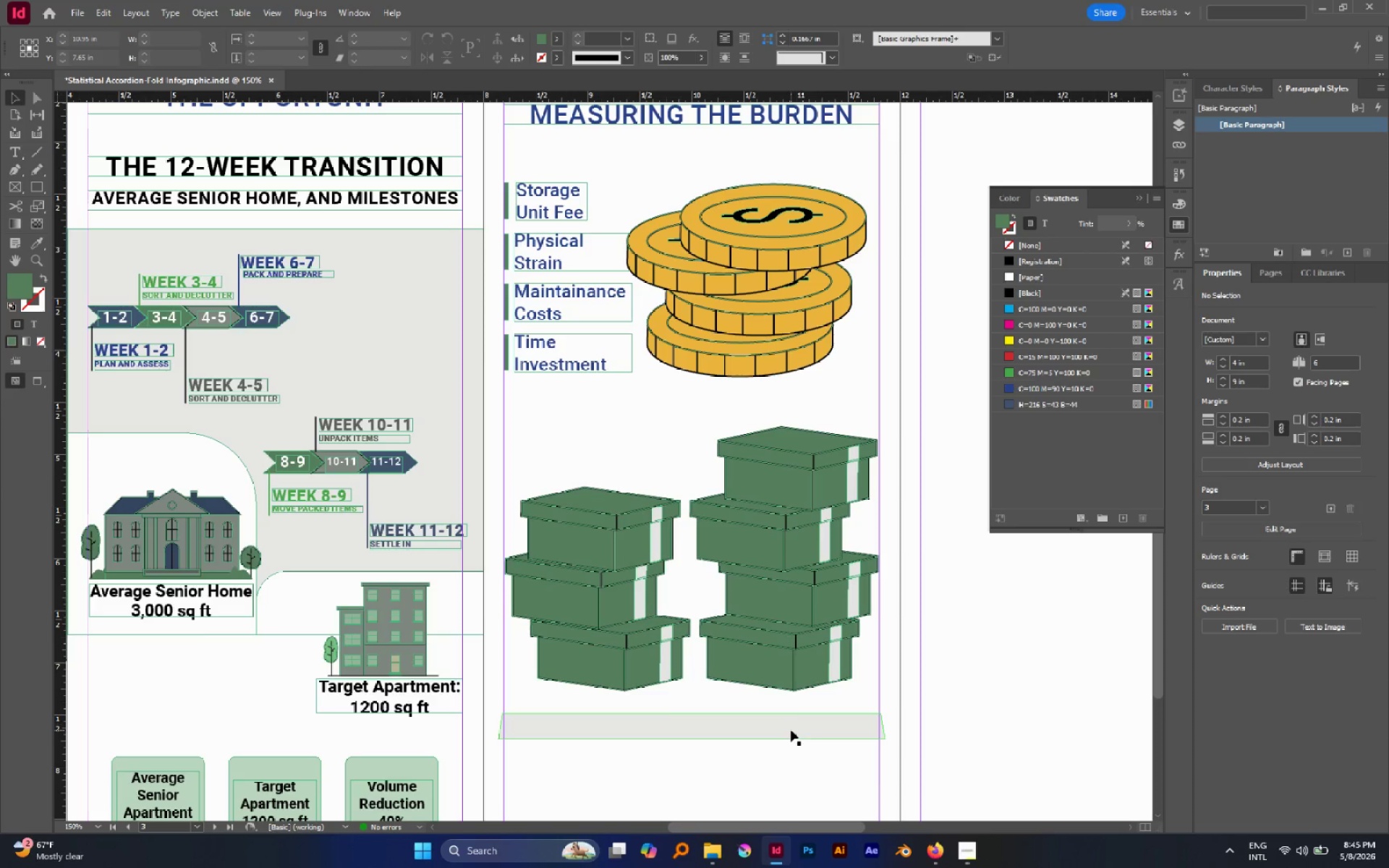 
hold_key(key=ShiftLeft, duration=0.72)
 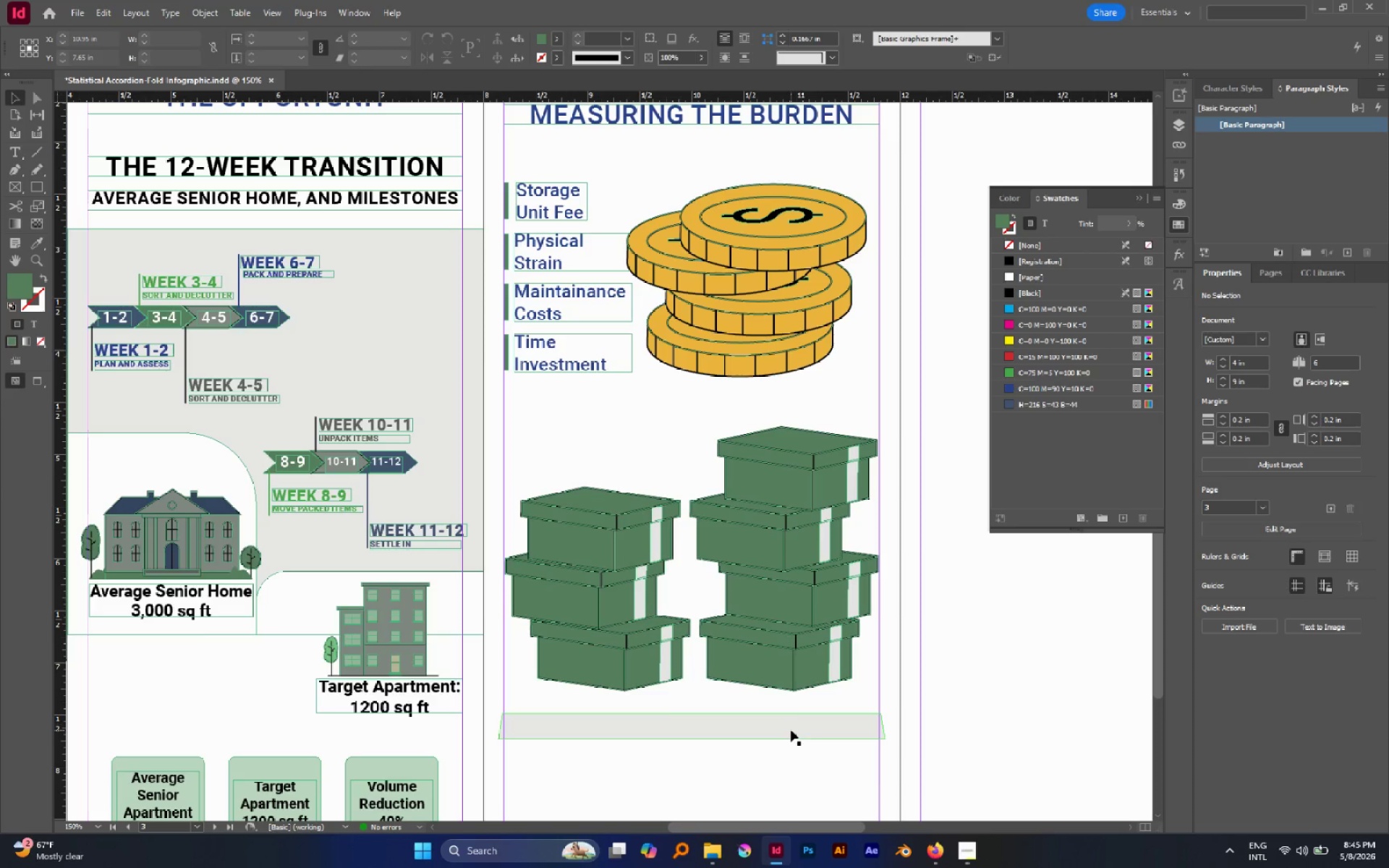 
left_click_drag(start_coordinate=[791, 730], to_coordinate=[794, 686])
 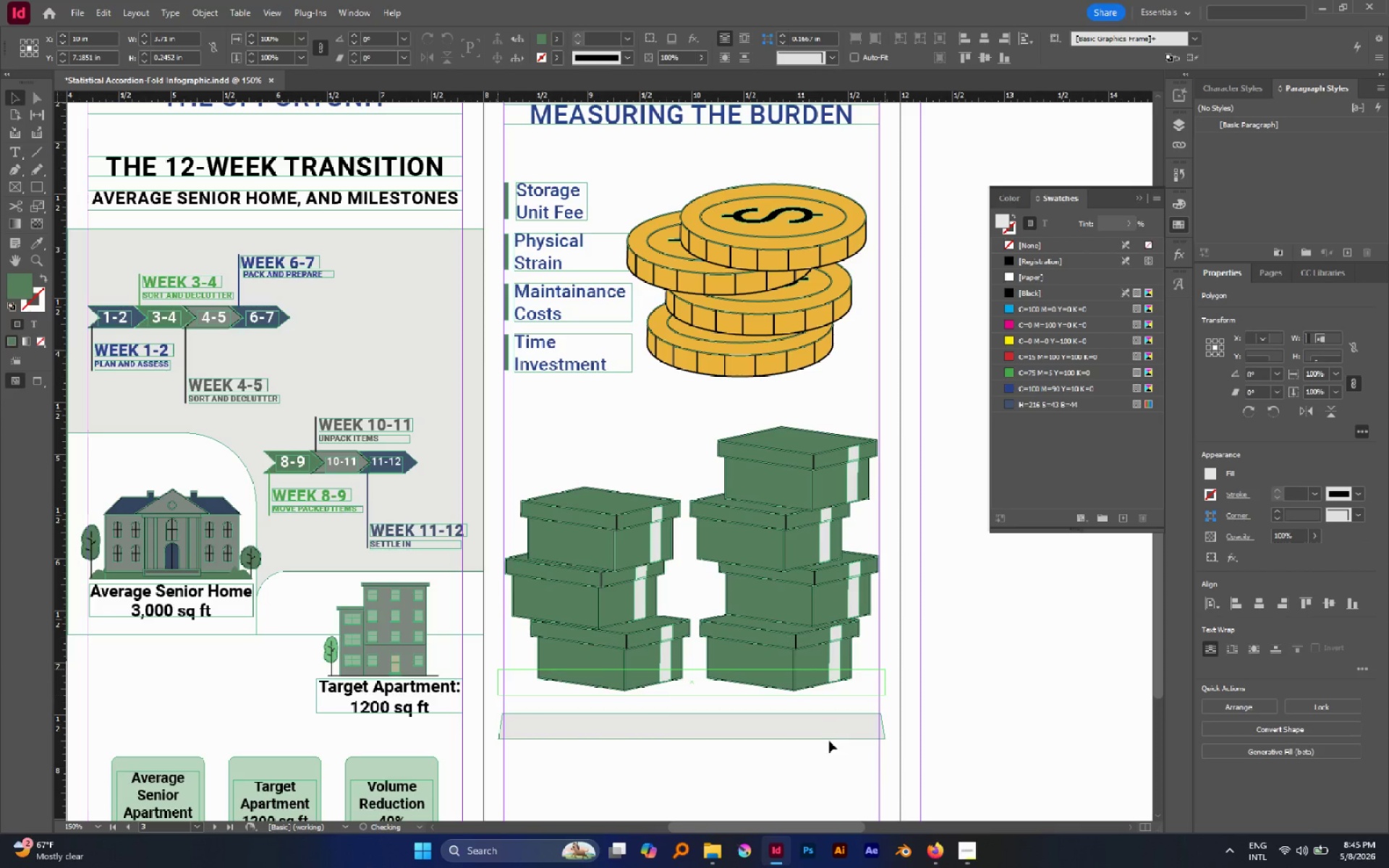 
hold_key(key=ShiftLeft, duration=1.06)
 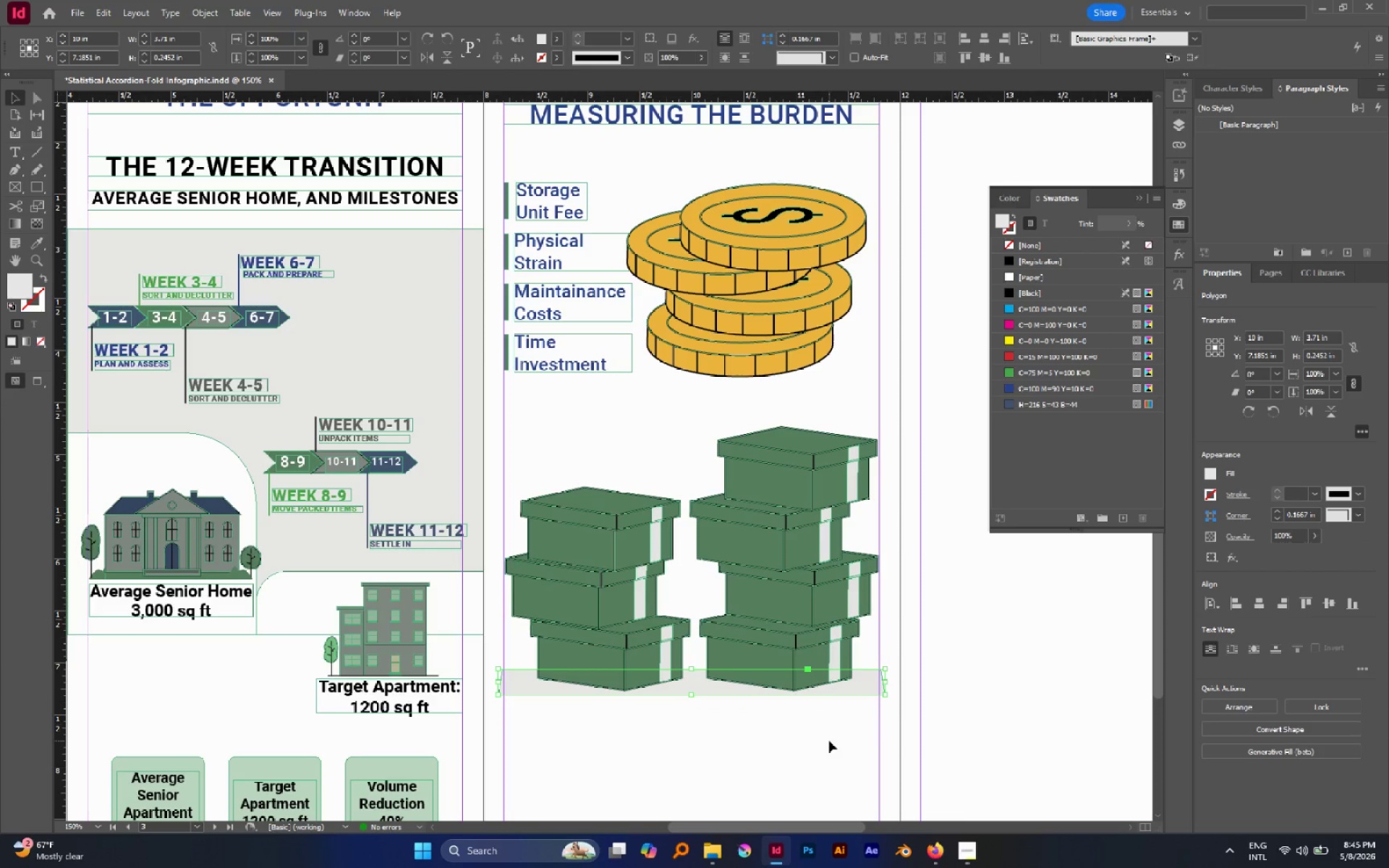 
left_click([830, 741])
 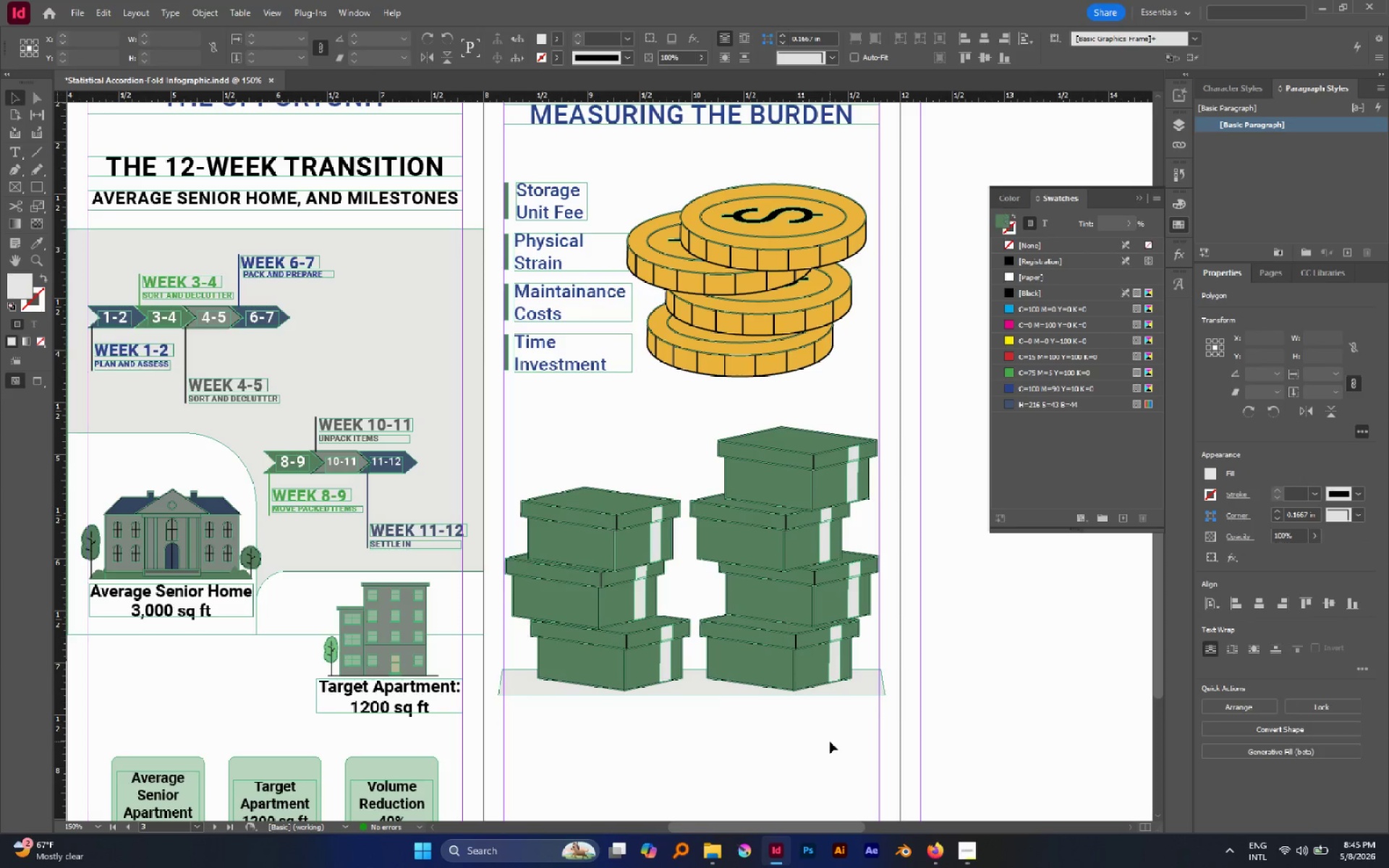 
key(W)
 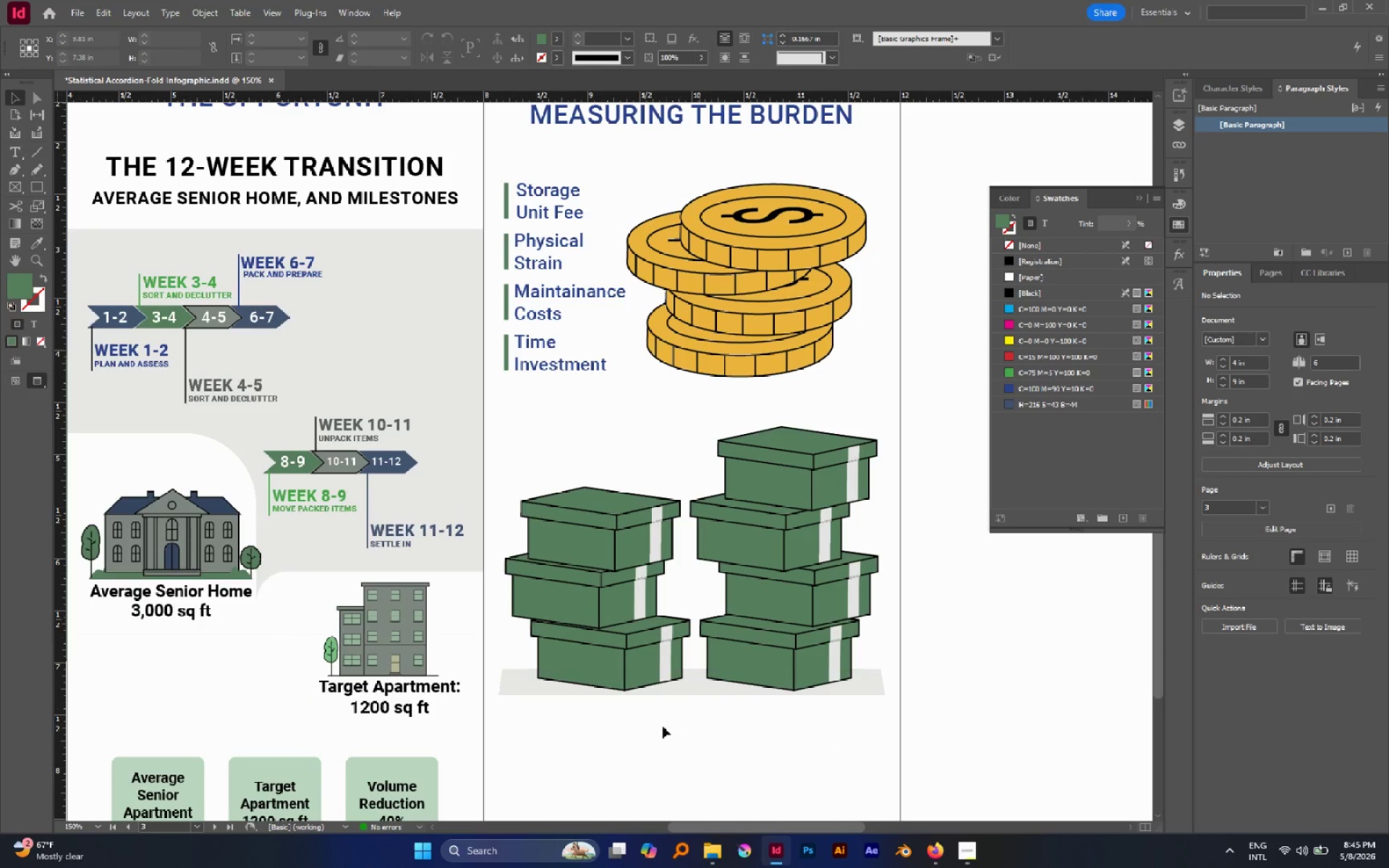 
key(A)
 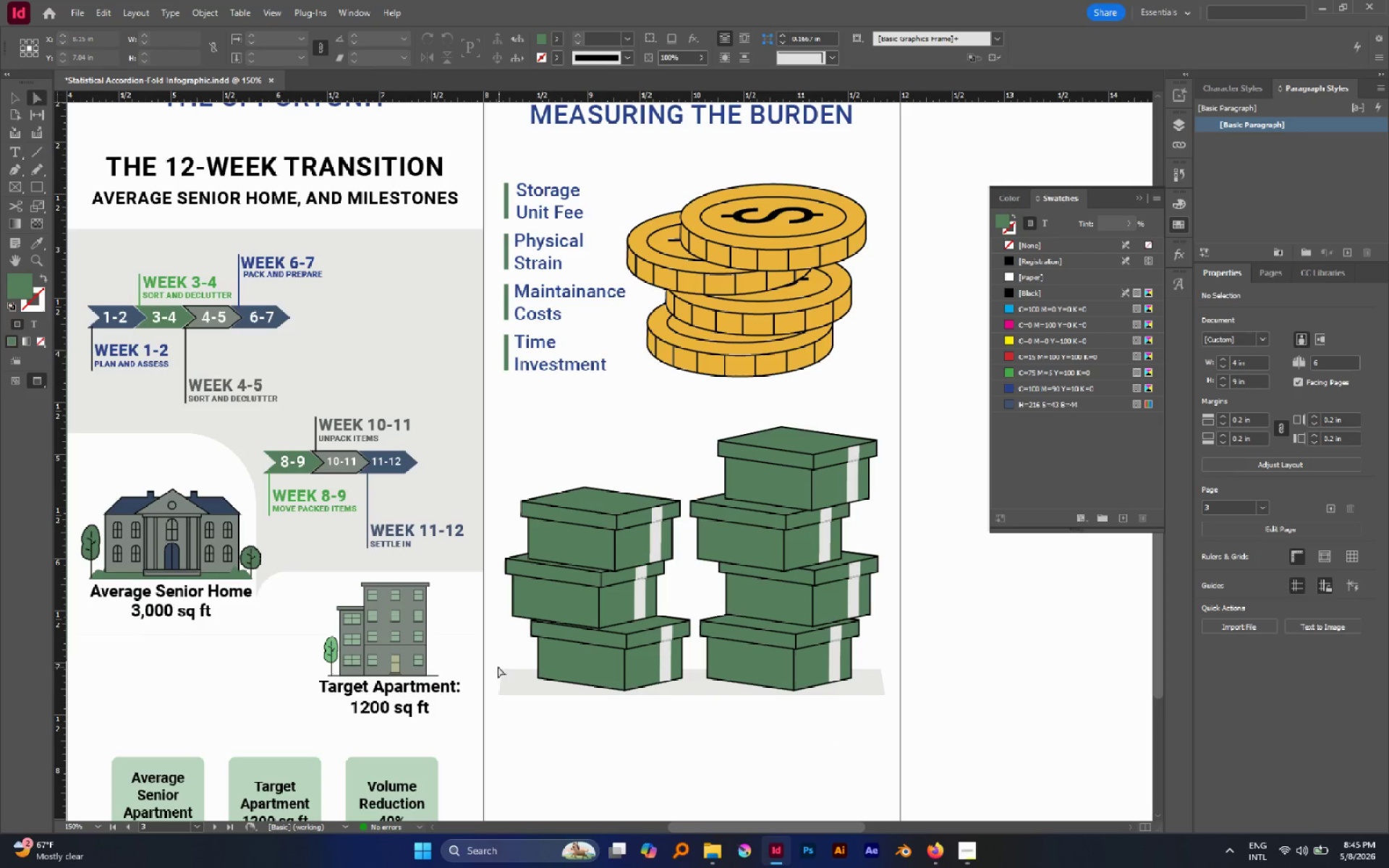 
left_click_drag(start_coordinate=[497, 665], to_coordinate=[511, 677])
 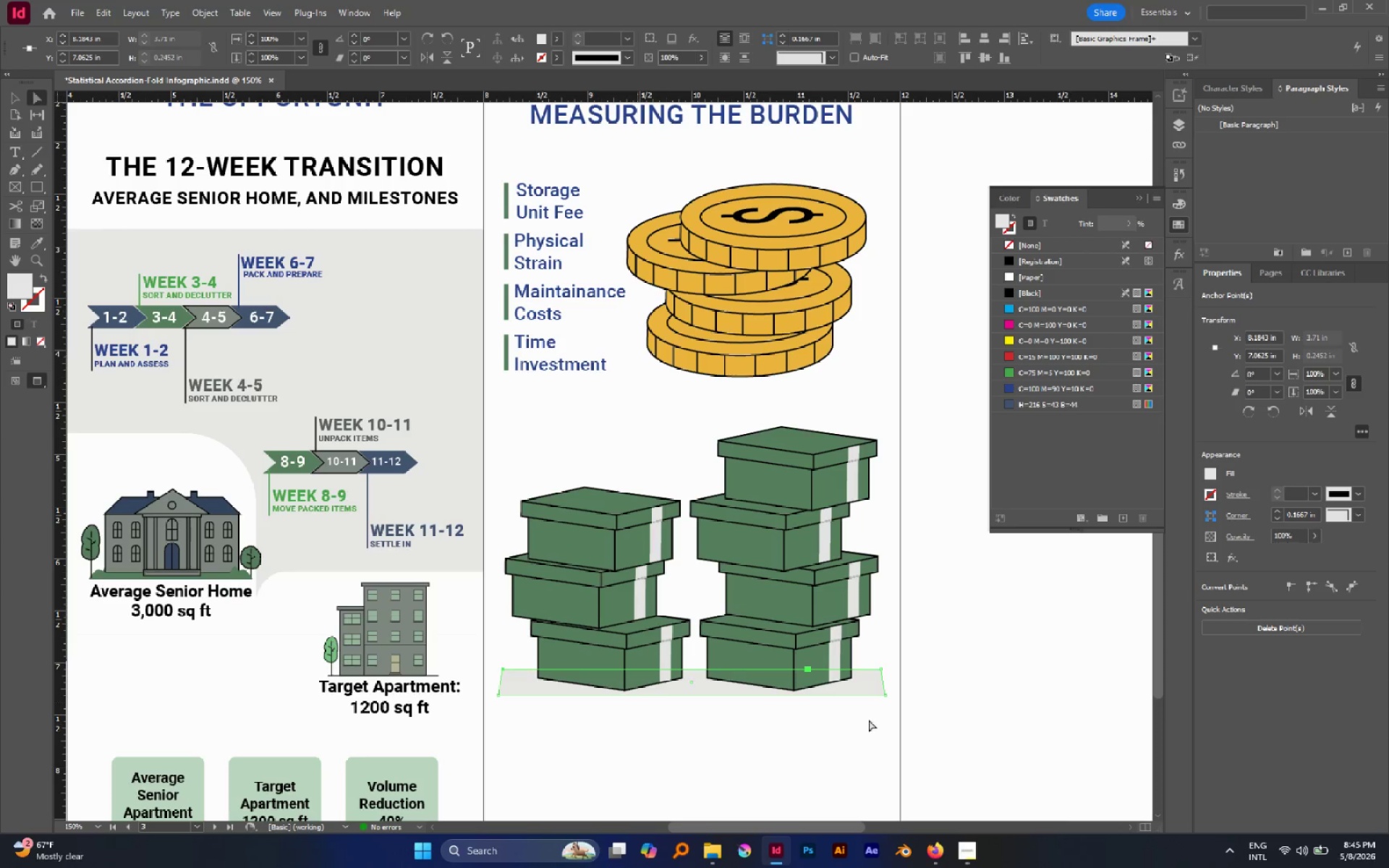 
hold_key(key=ShiftLeft, duration=1.64)
left_click_drag(start_coordinate=[896, 658], to_coordinate=[872, 676])
 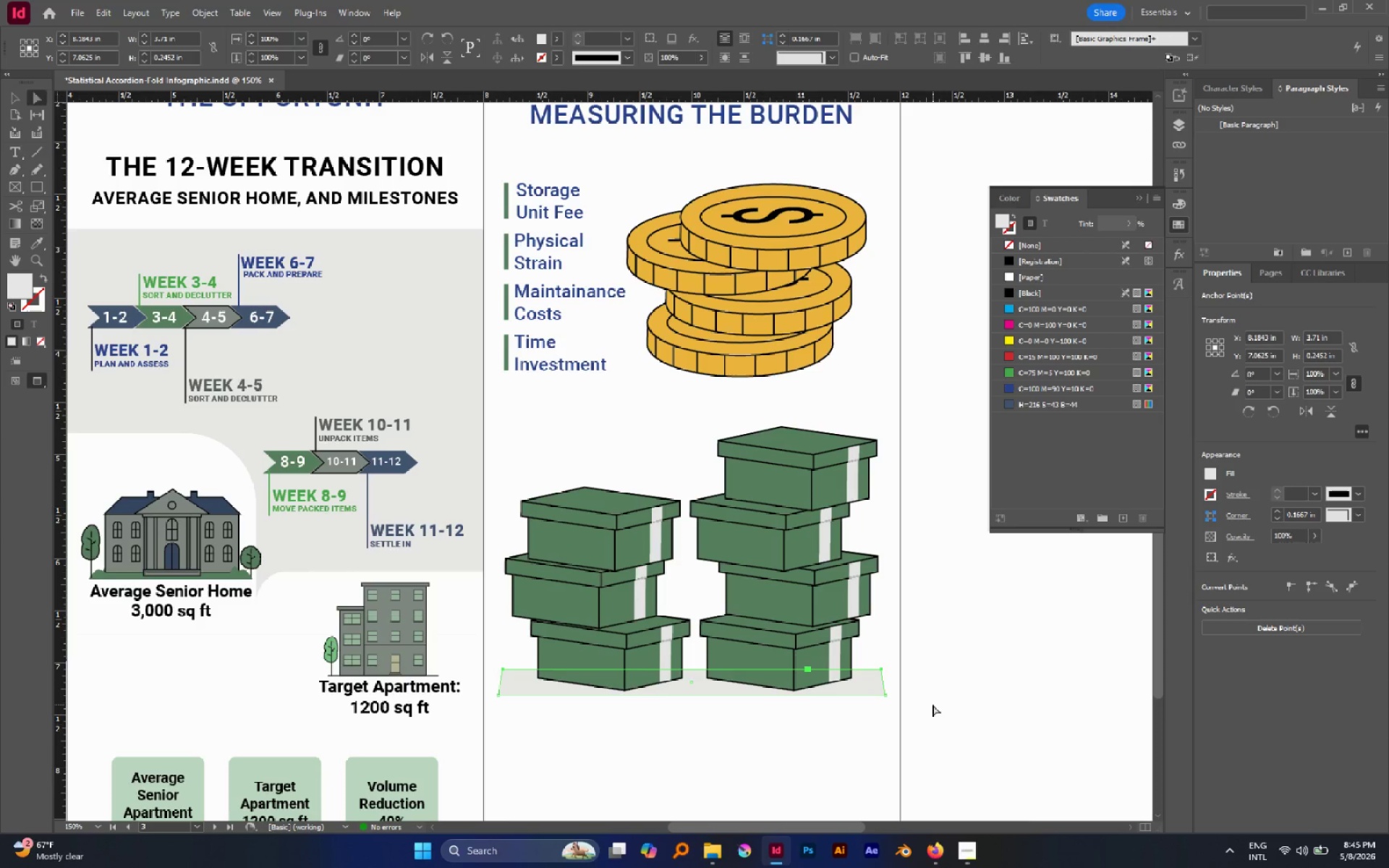 
key(S)
 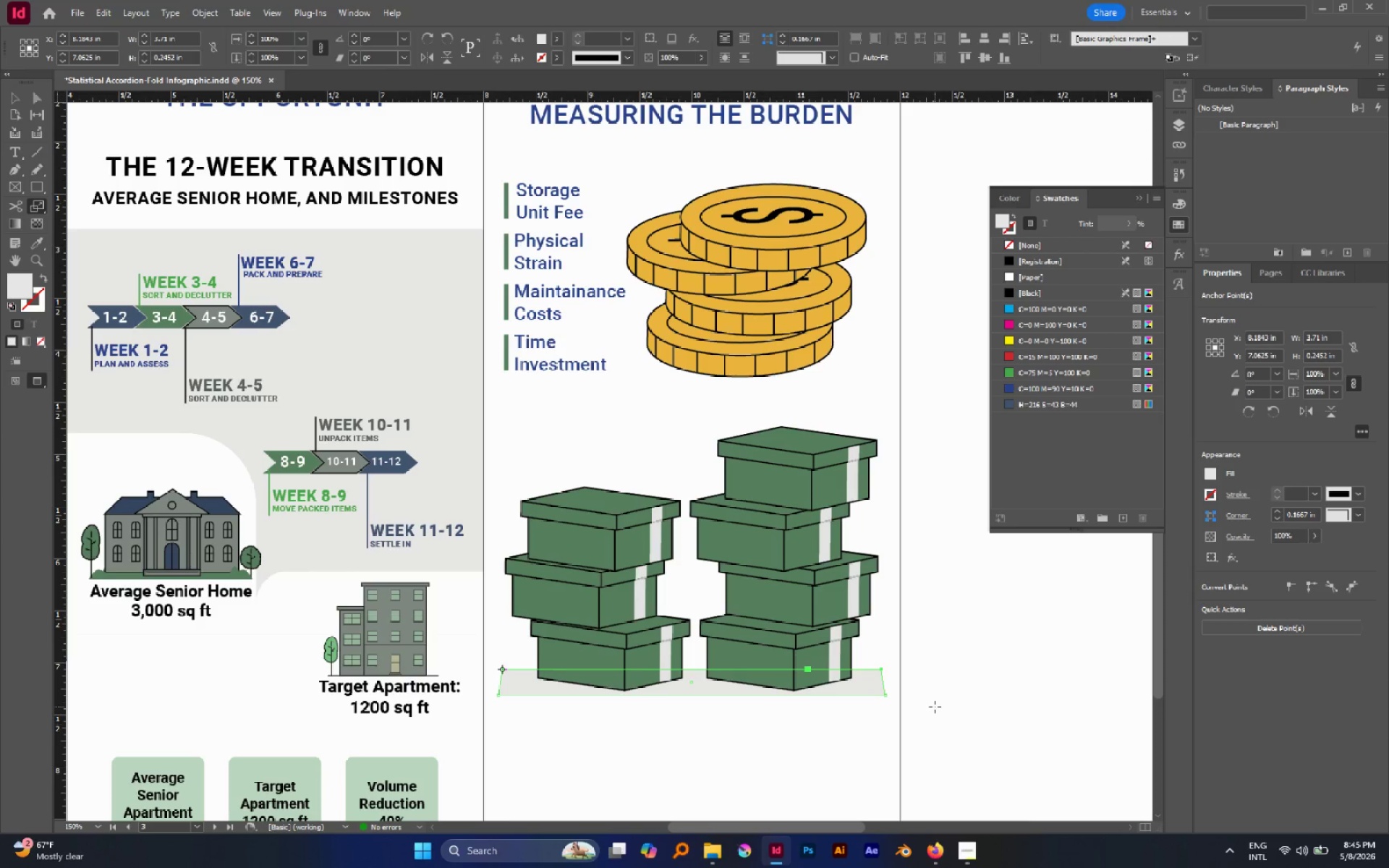 
left_click_drag(start_coordinate=[935, 707], to_coordinate=[910, 698])
 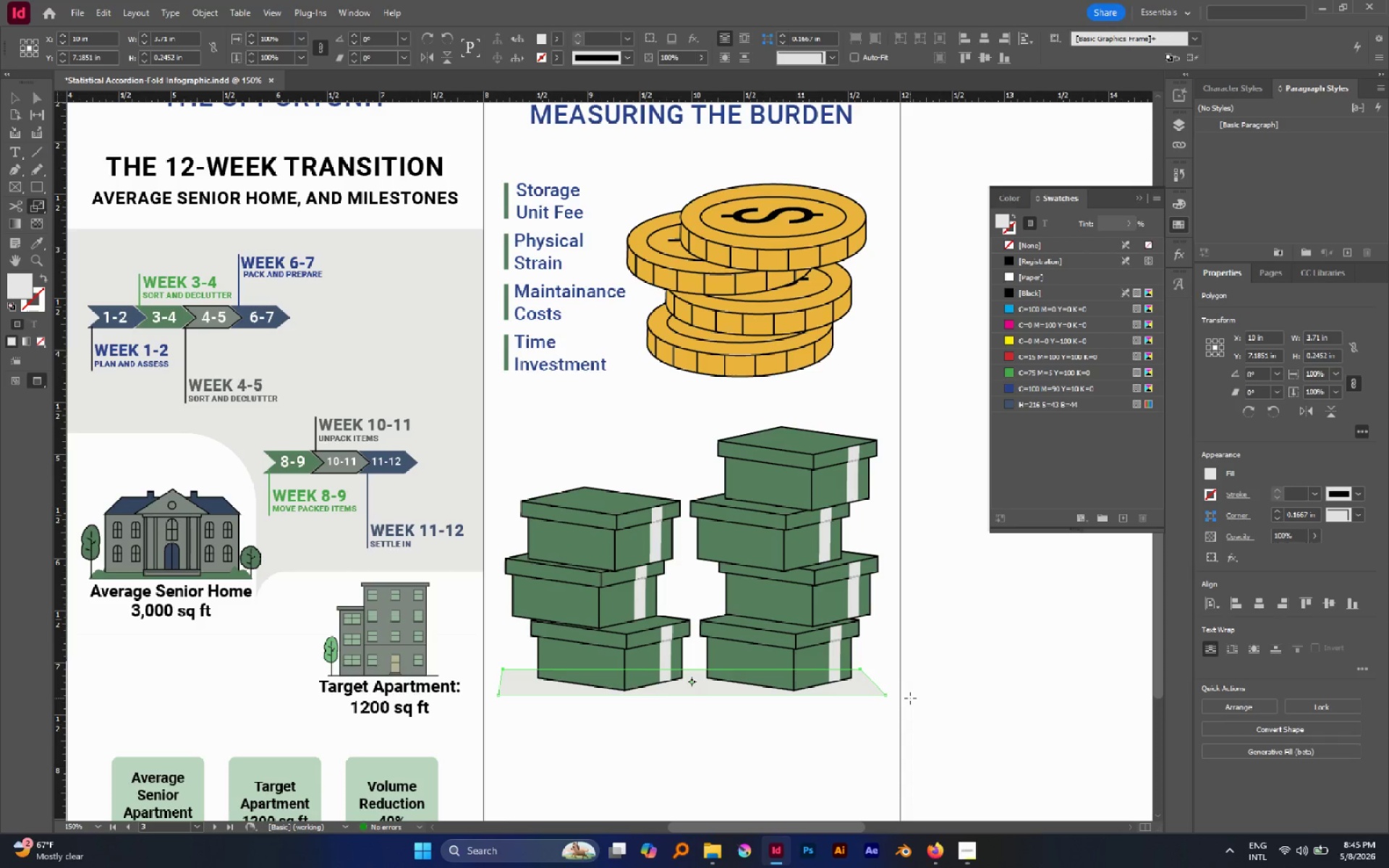 
hold_key(key=ShiftLeft, duration=1.73)
 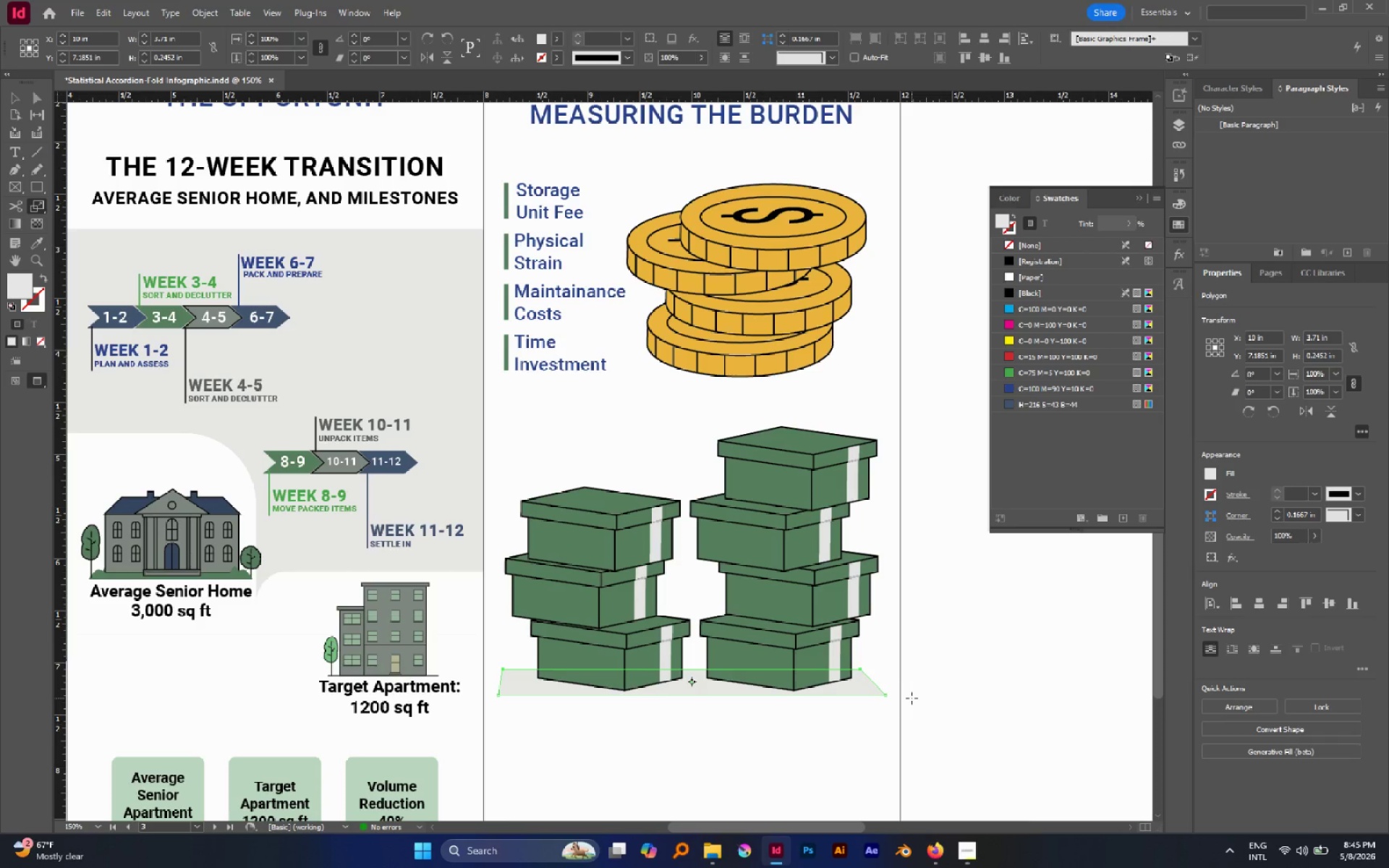 
key(Control+Z)
 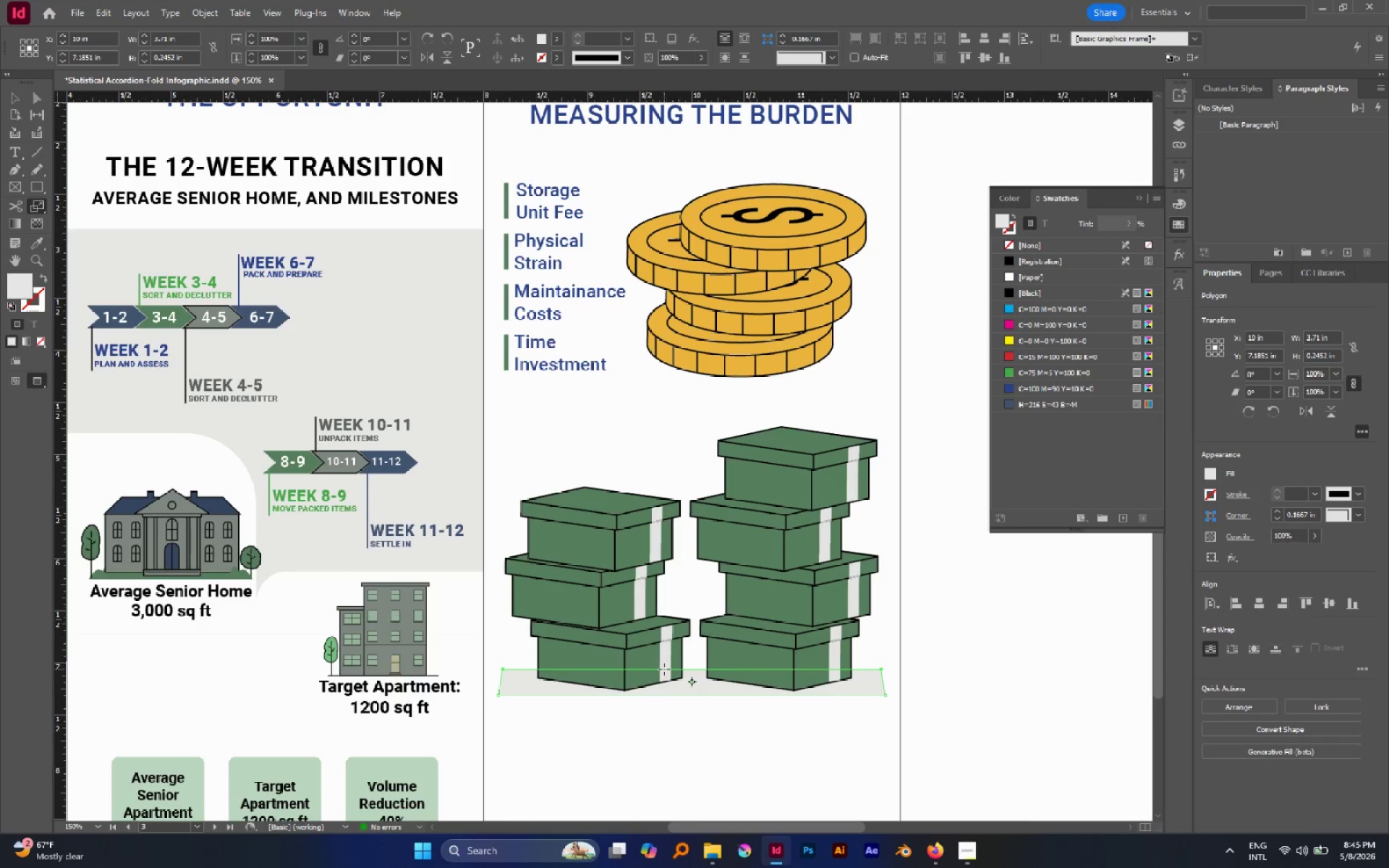 
key(A)
 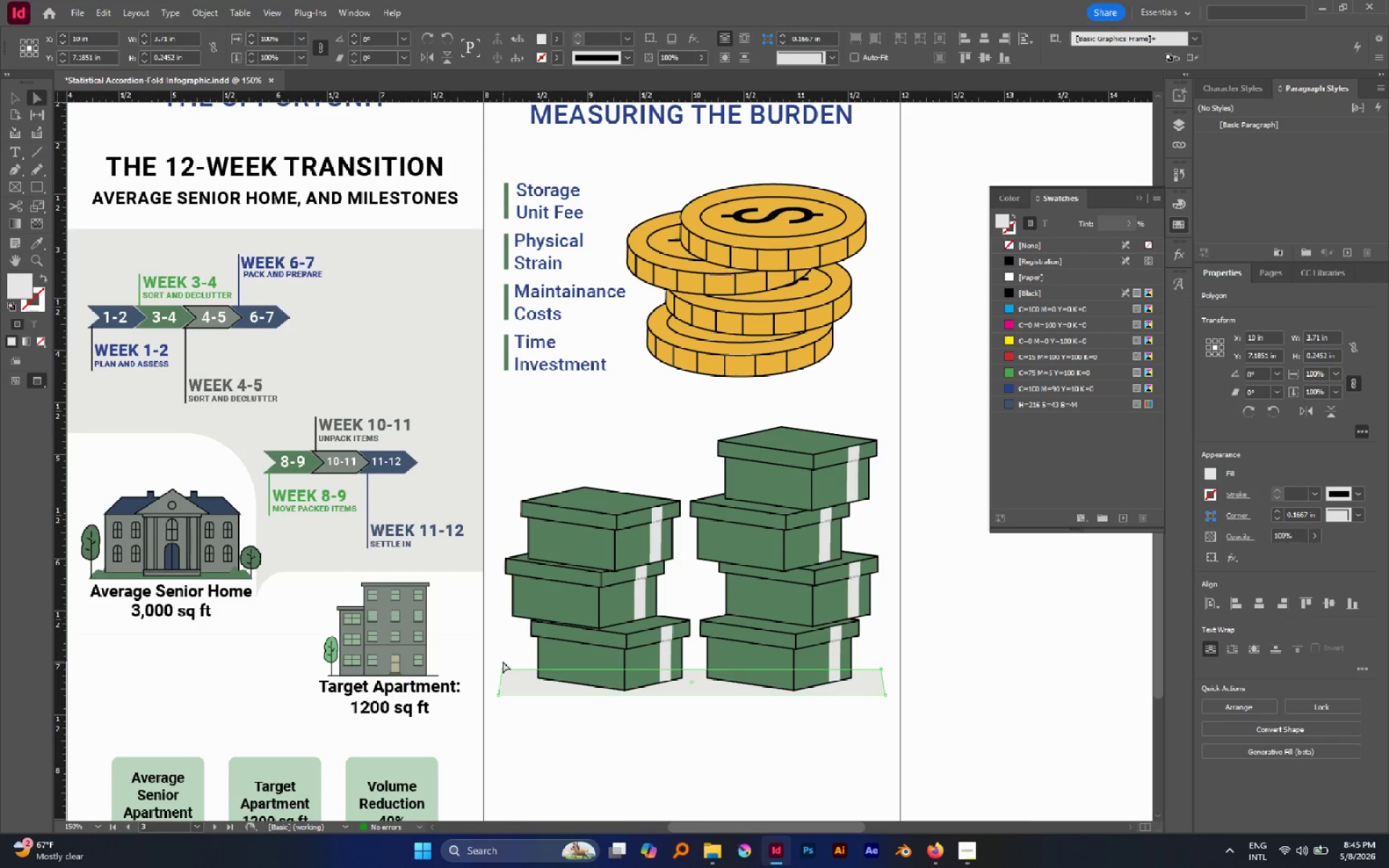 
left_click_drag(start_coordinate=[493, 661], to_coordinate=[519, 678])
 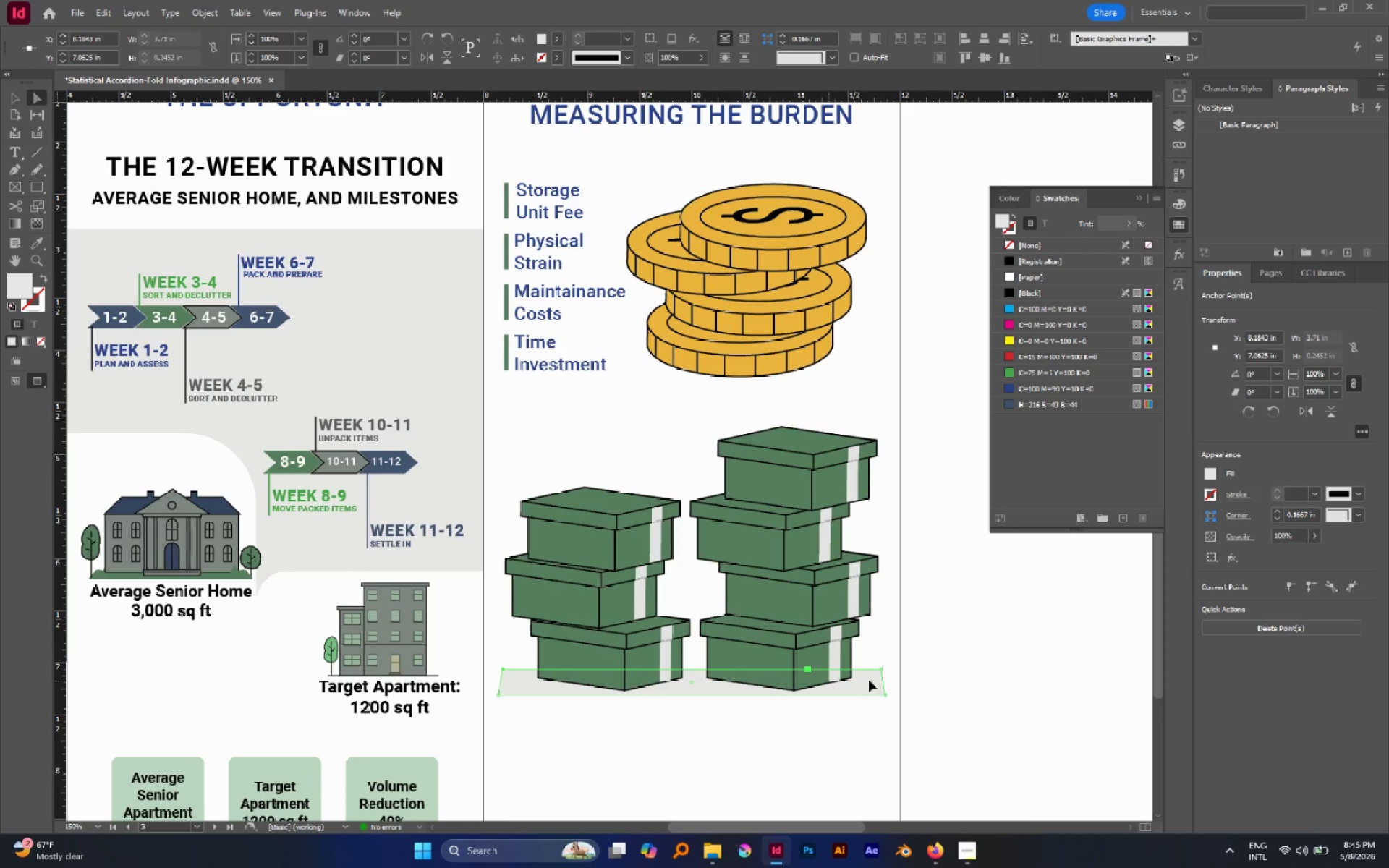 
hold_key(key=ShiftLeft, duration=1.53)
left_click([881, 671])
 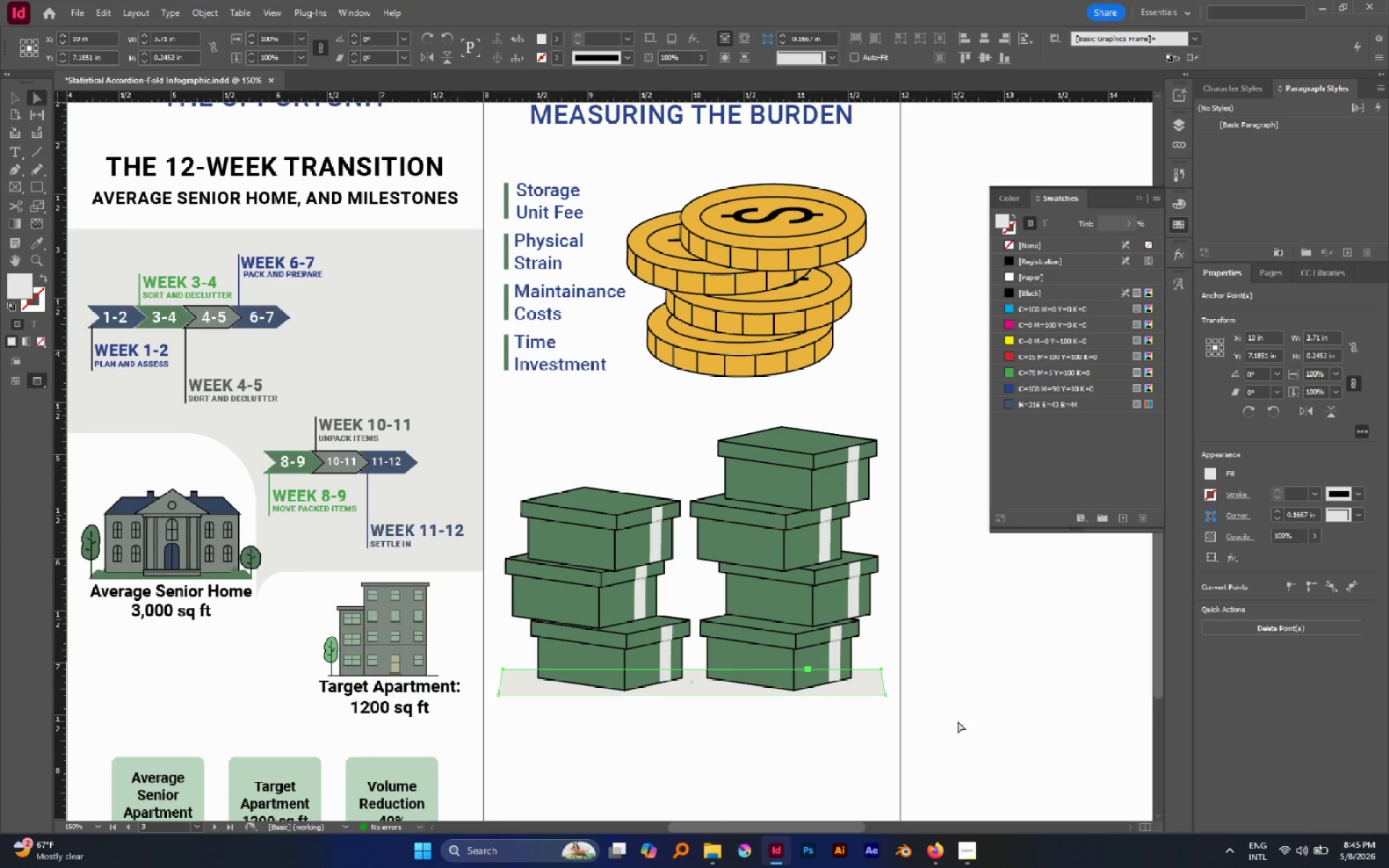 
key(S)
 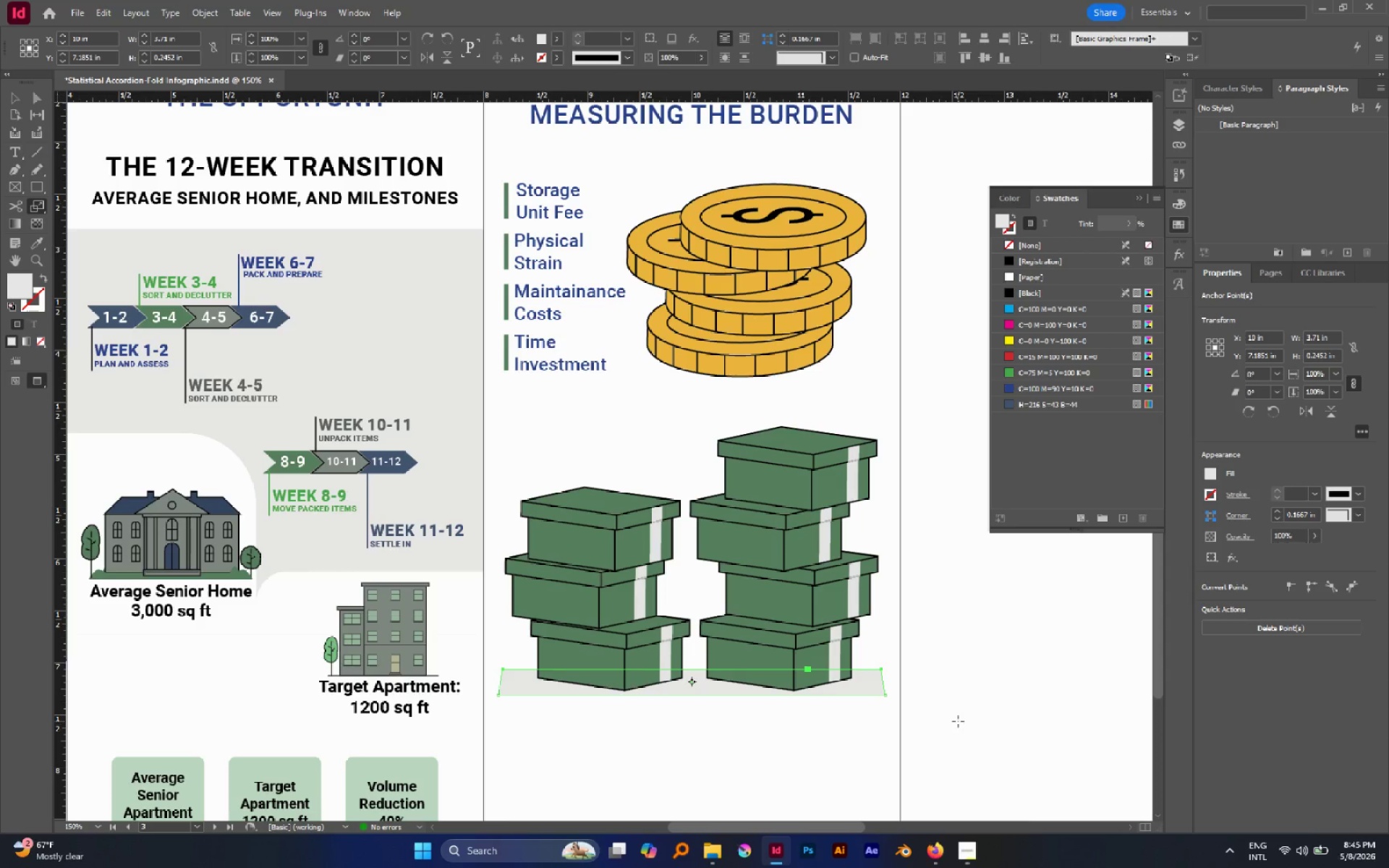 
left_click_drag(start_coordinate=[958, 721], to_coordinate=[928, 721])
 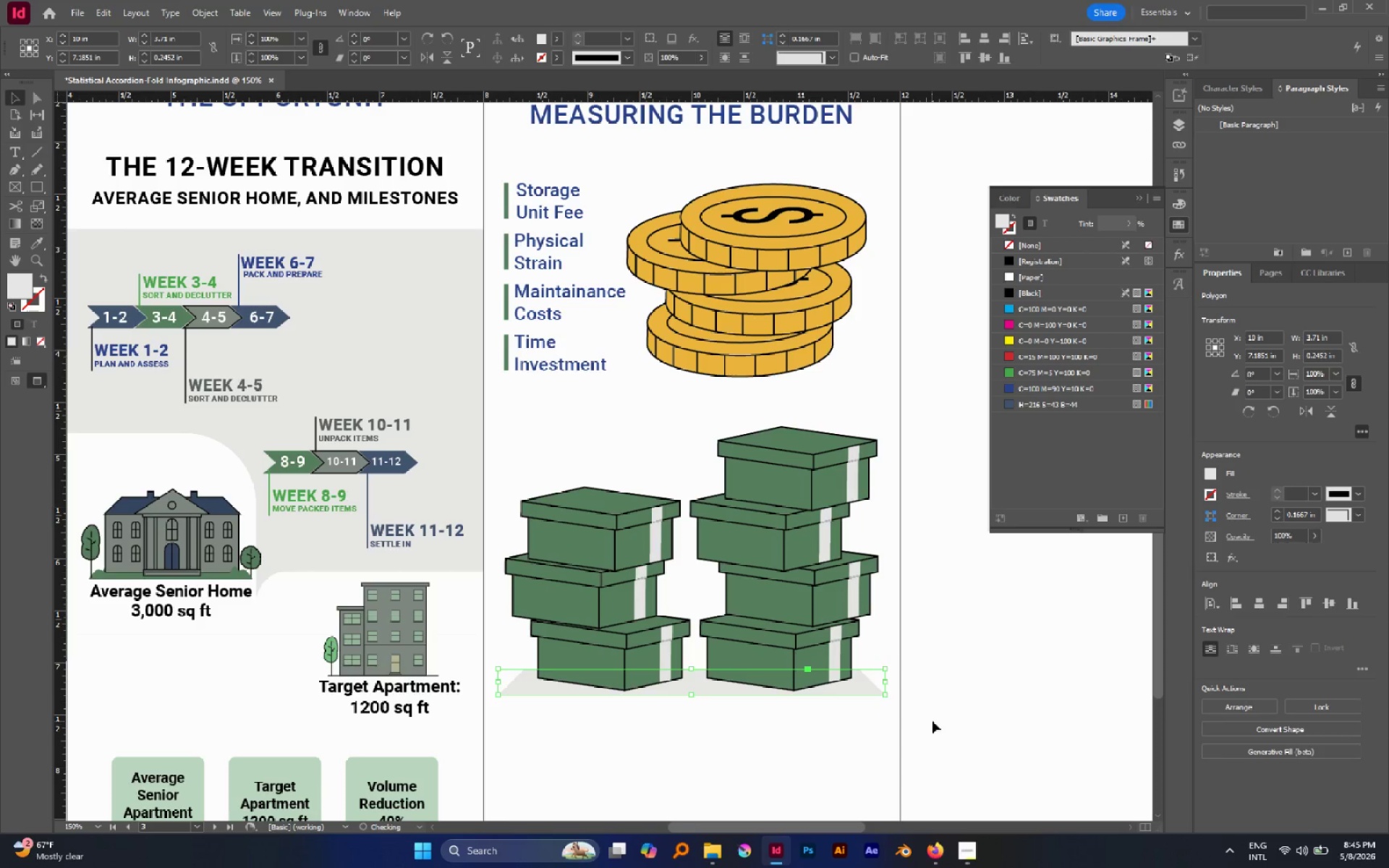 
hold_key(key=Break, duration=0.5)
 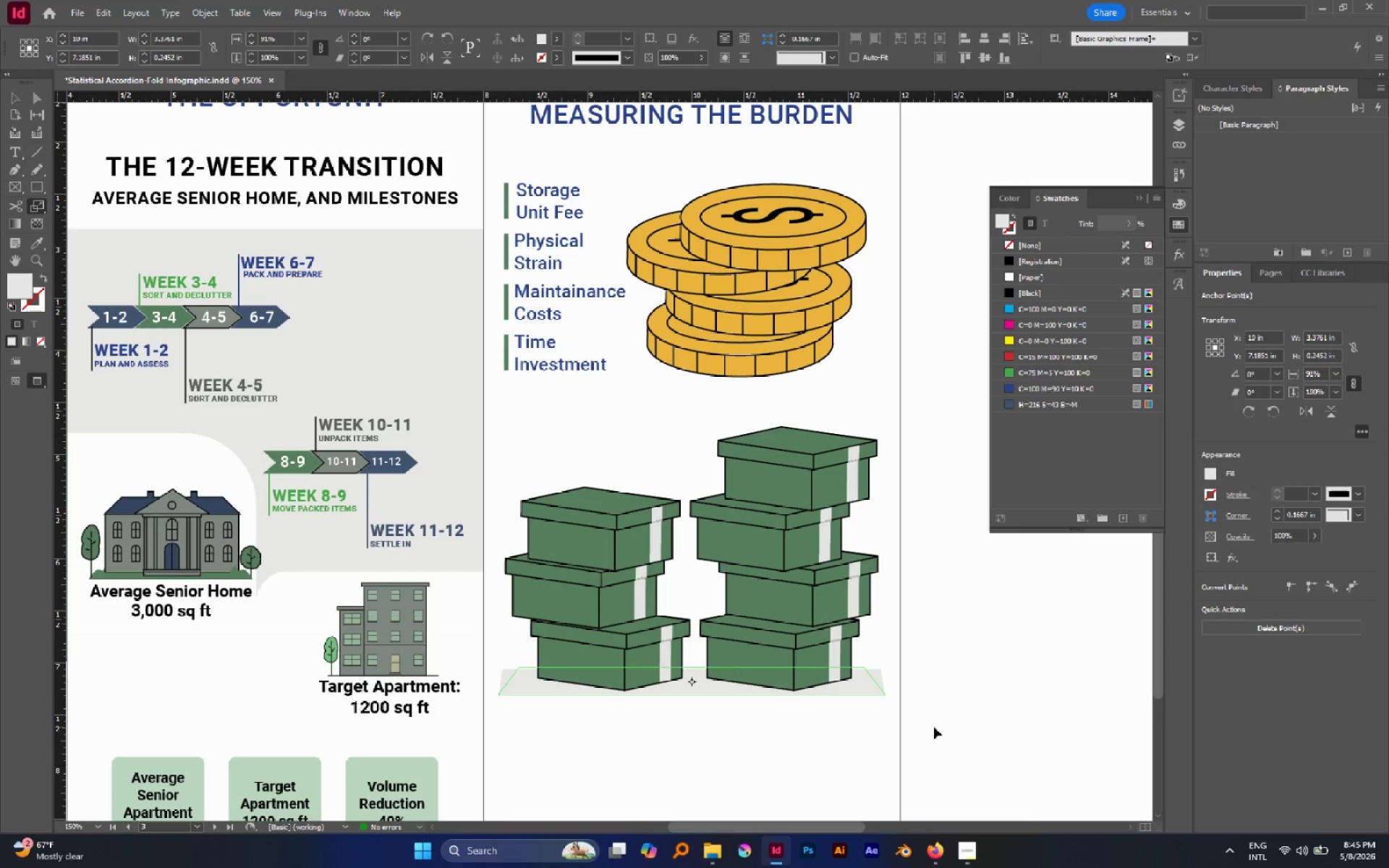 
hold_key(key=ShiftLeft, duration=4.91)
 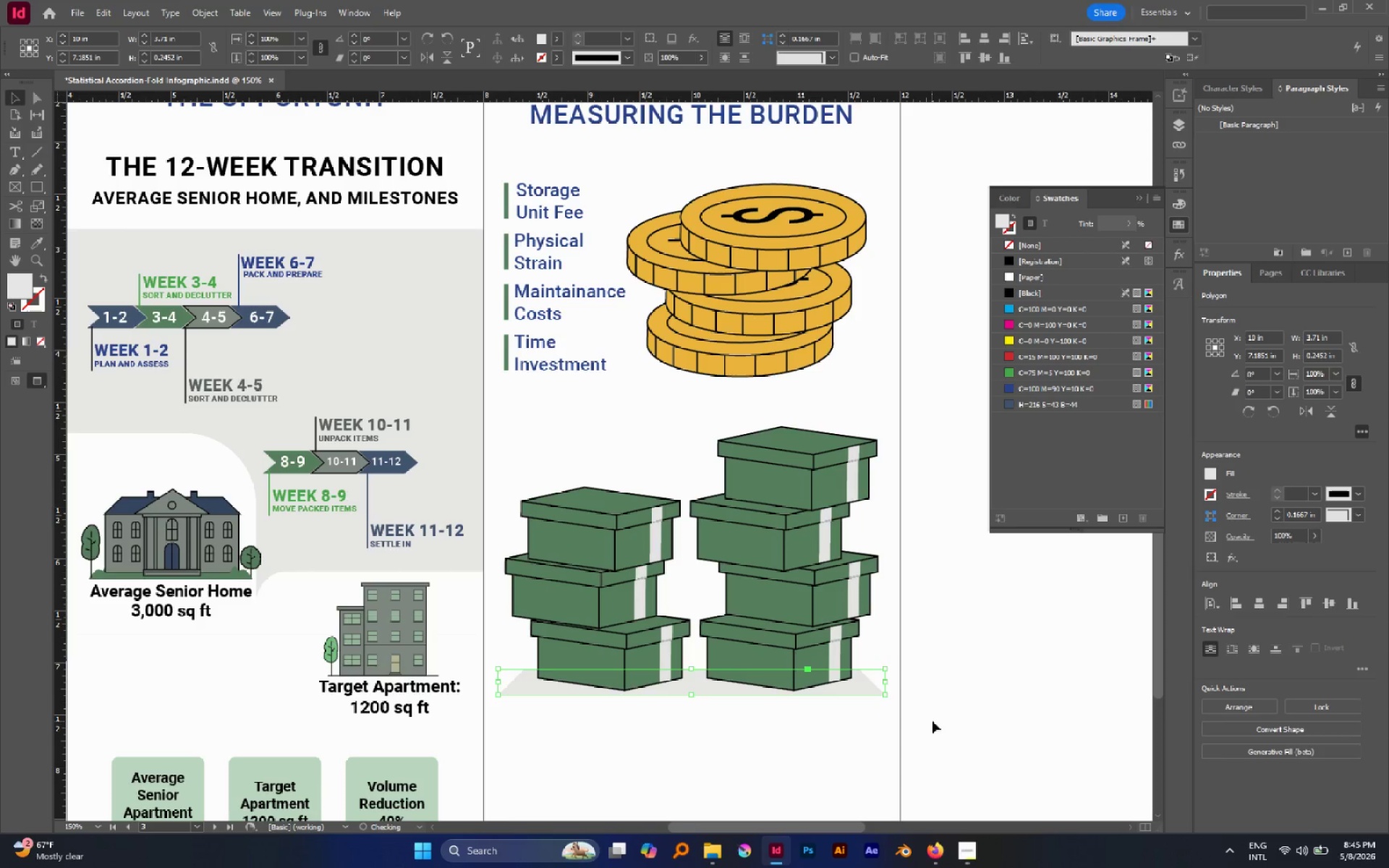 
key(V)
 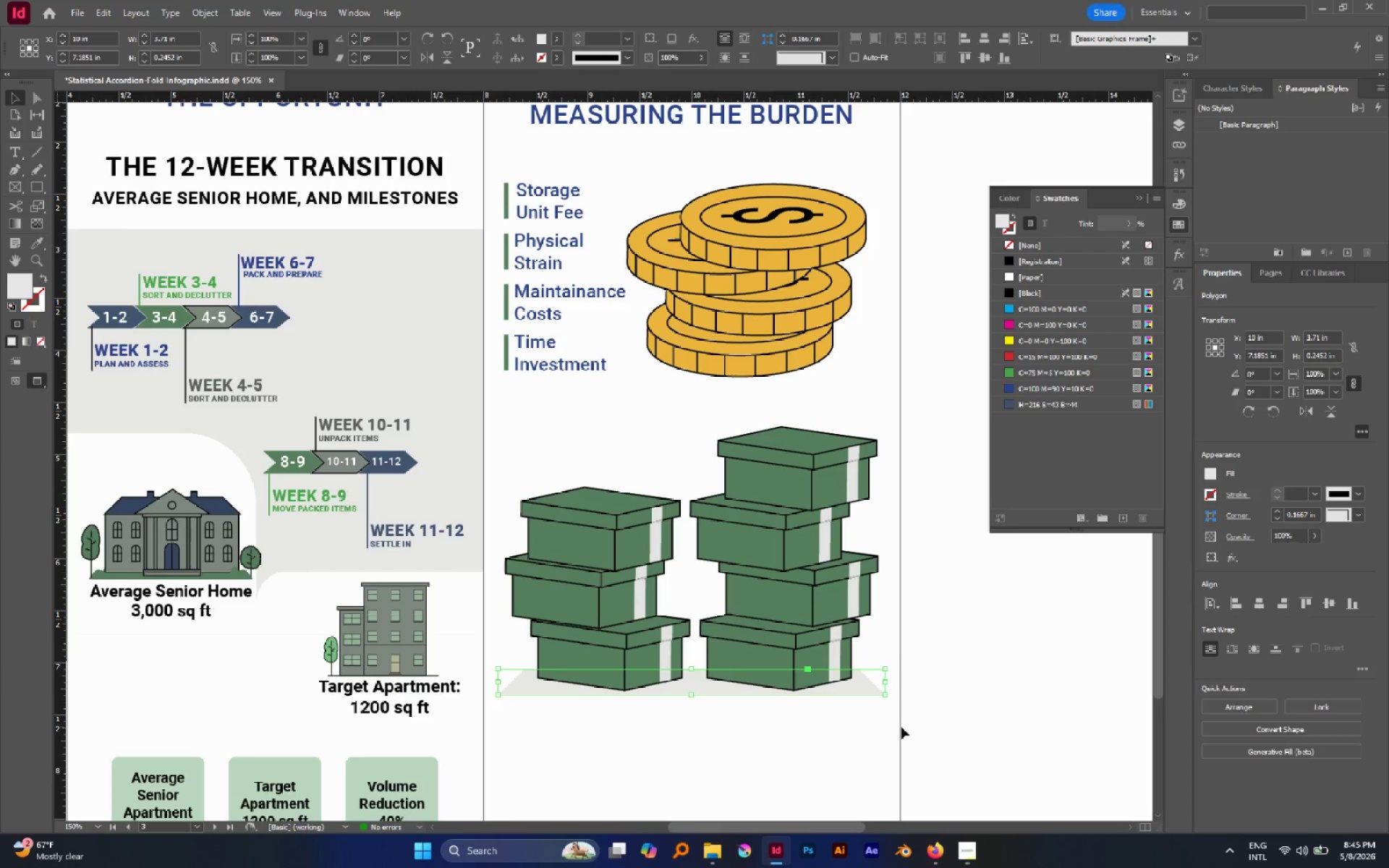 
left_click([901, 727])
 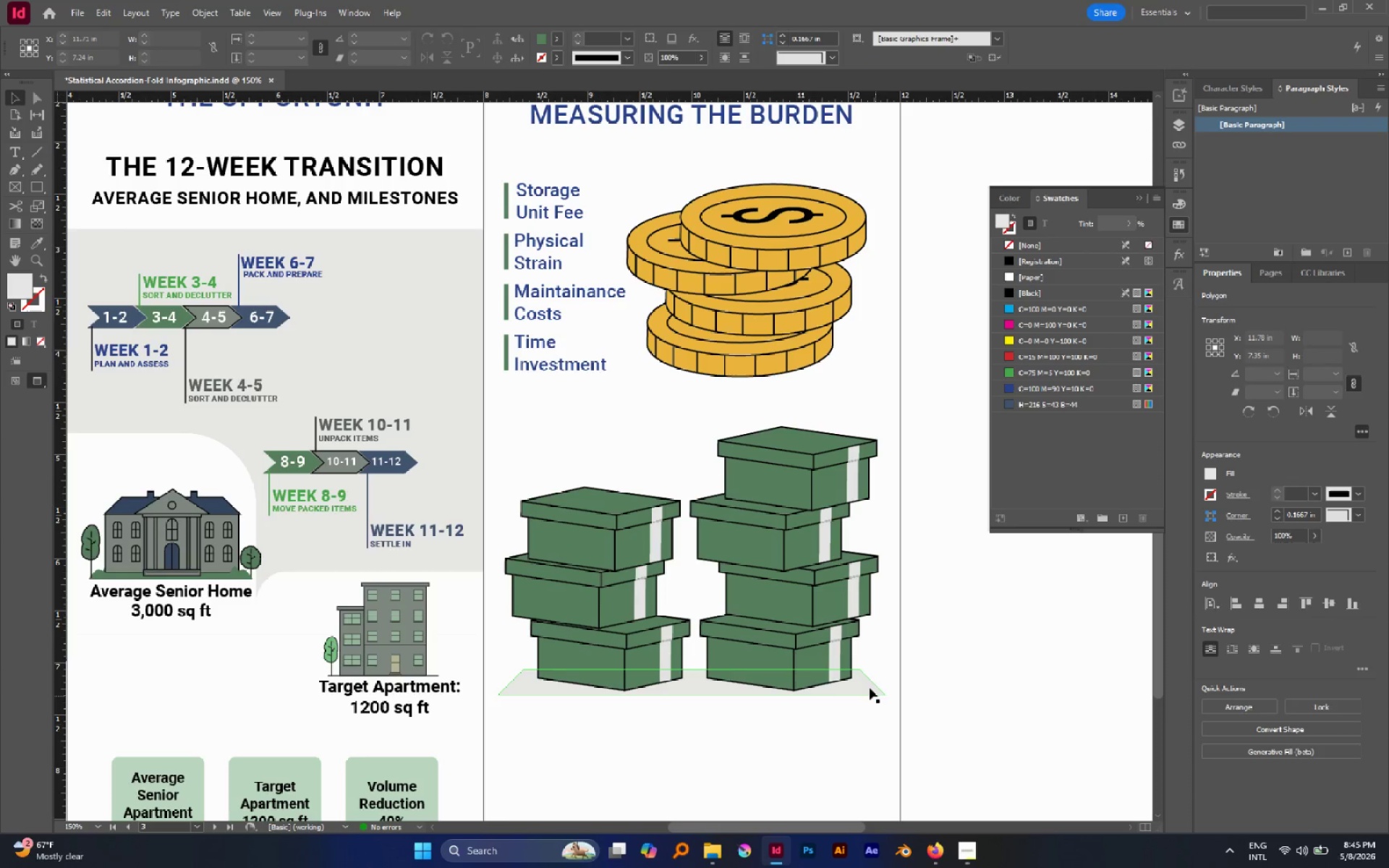 
left_click([870, 688])
 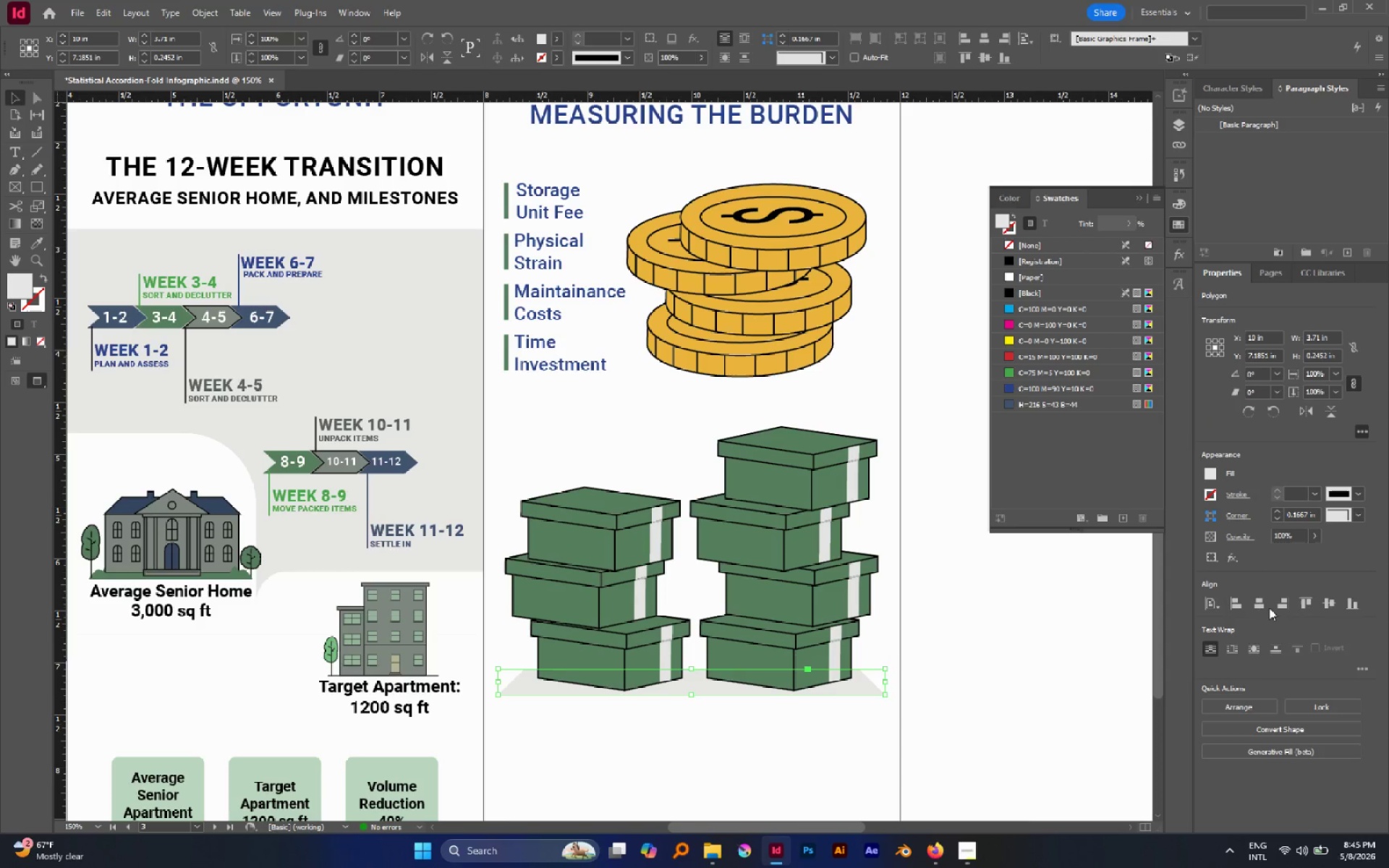 
left_click([1259, 601])
 